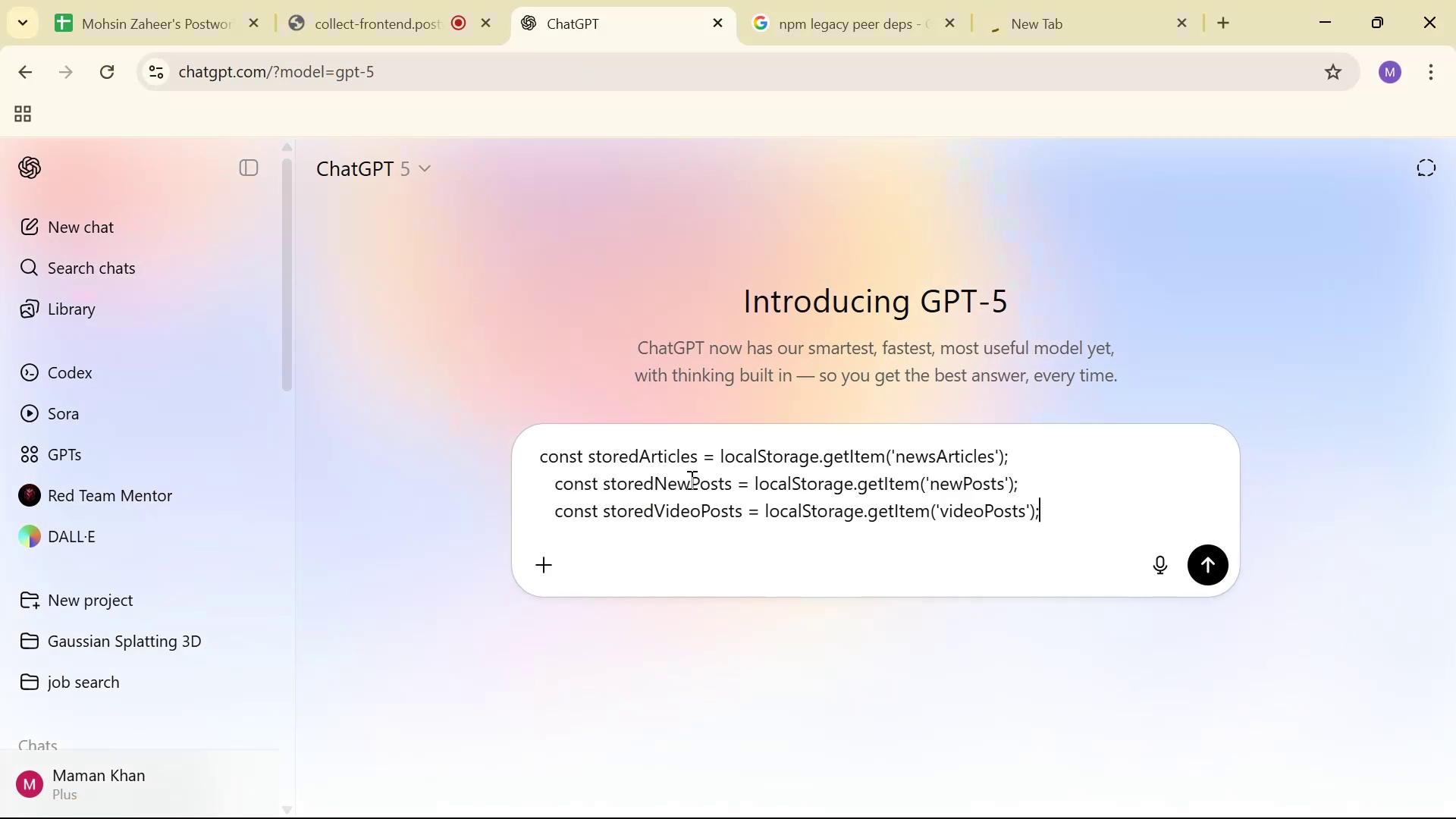 
type(  USE LOCAL )
key(Backspace)
type( STORAGE HERE: )
 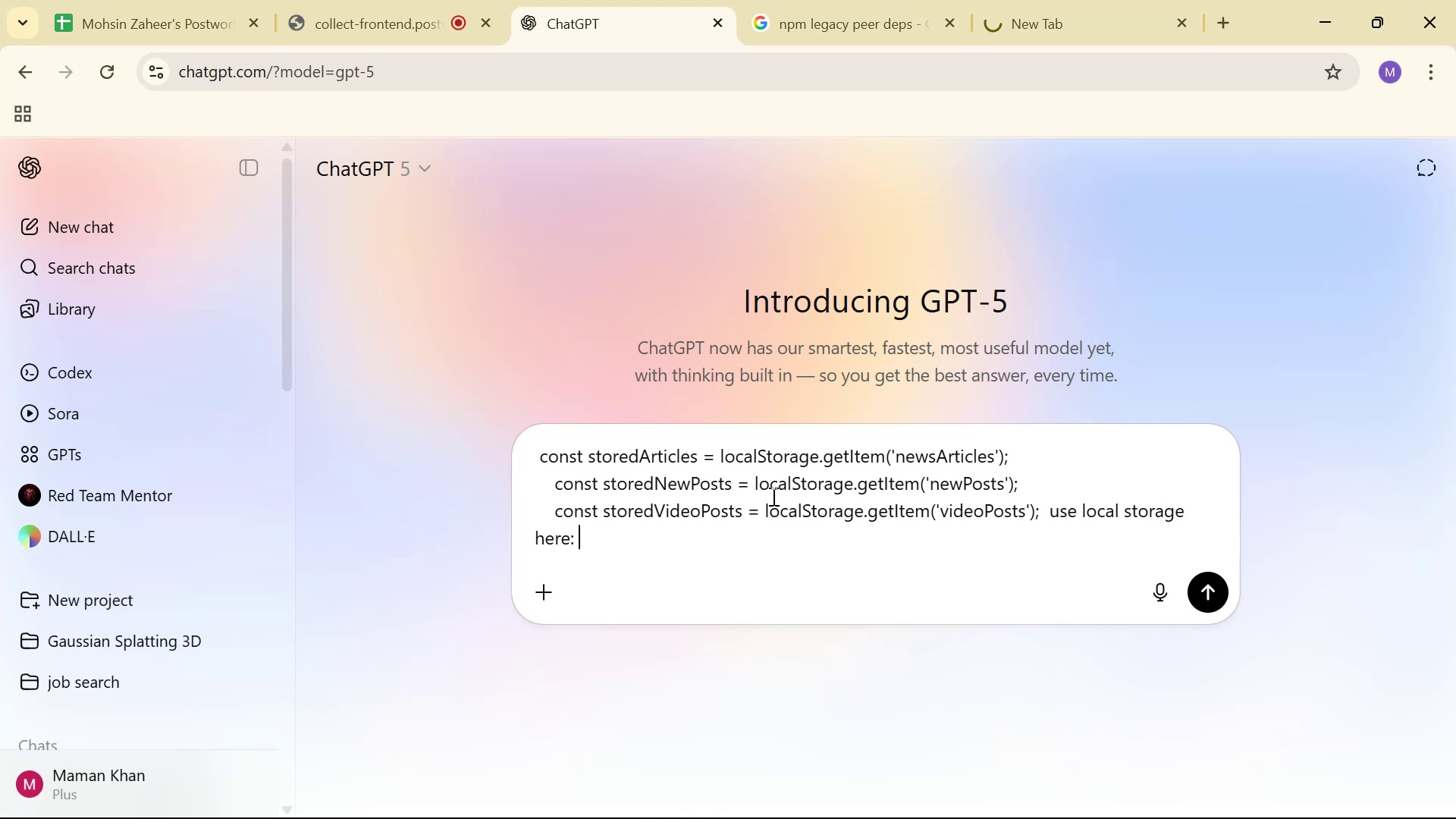 
key(Alt+AltLeft)
 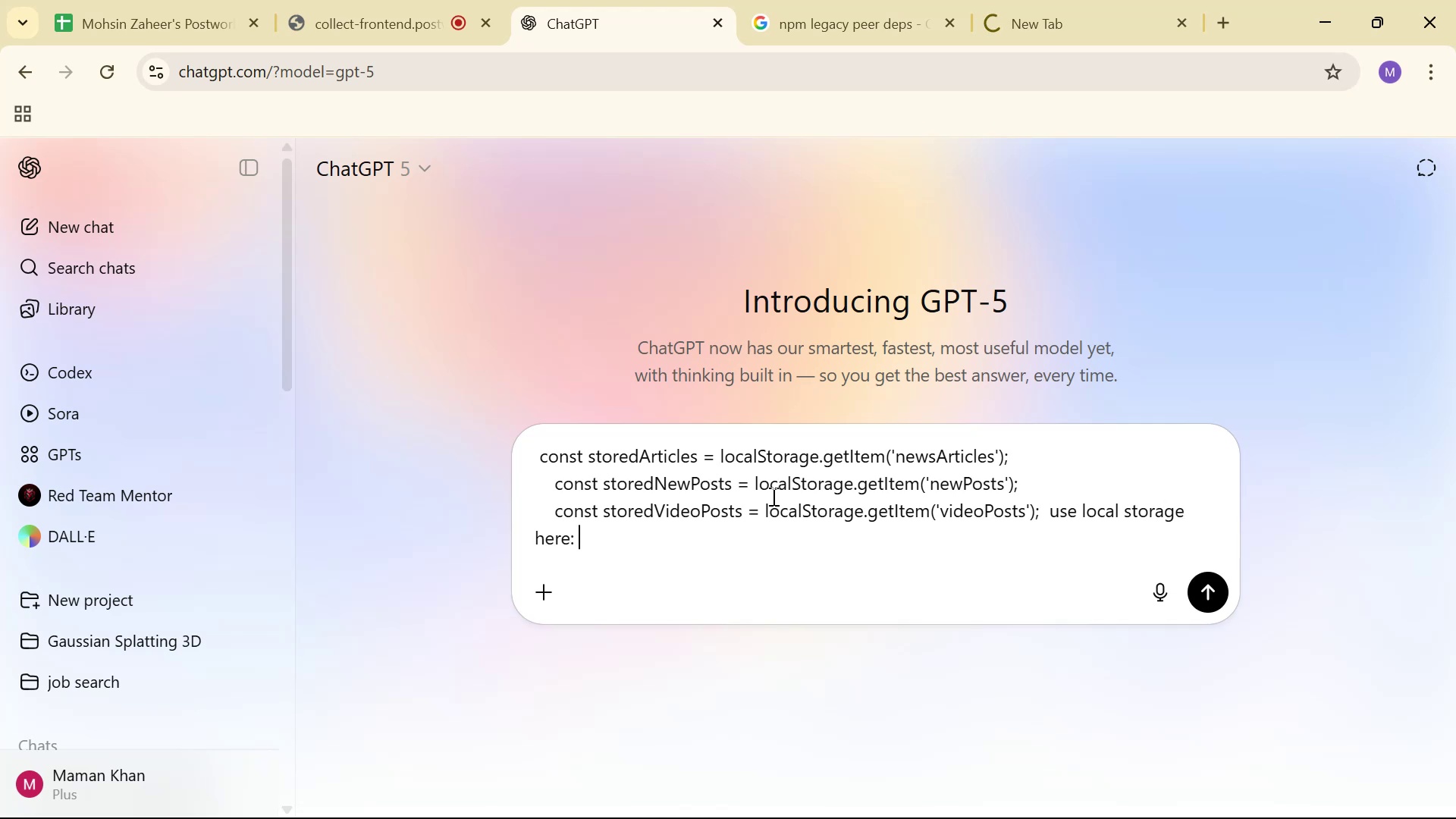 
key(Alt+Tab)
 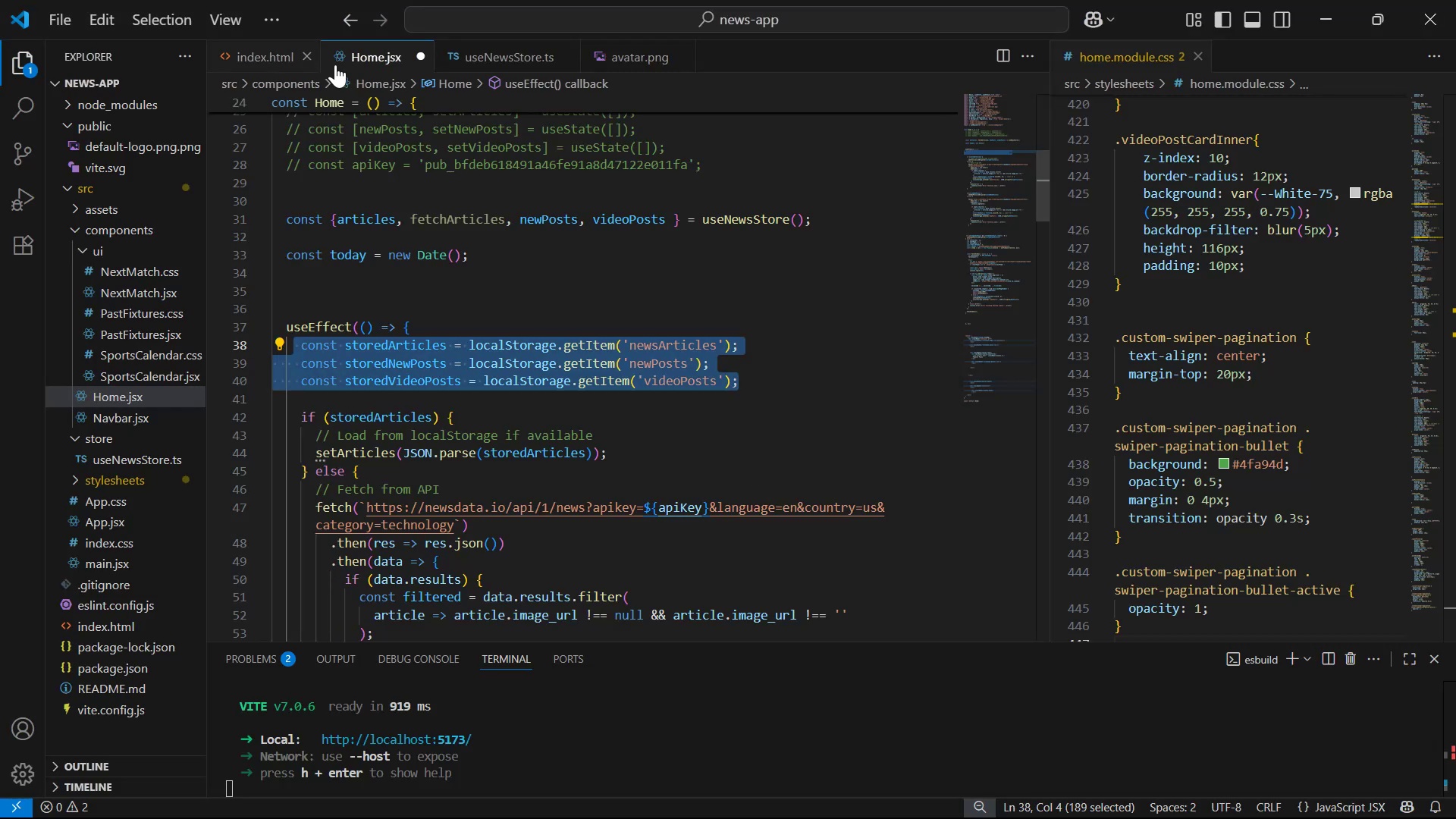 
left_click([507, 56])
 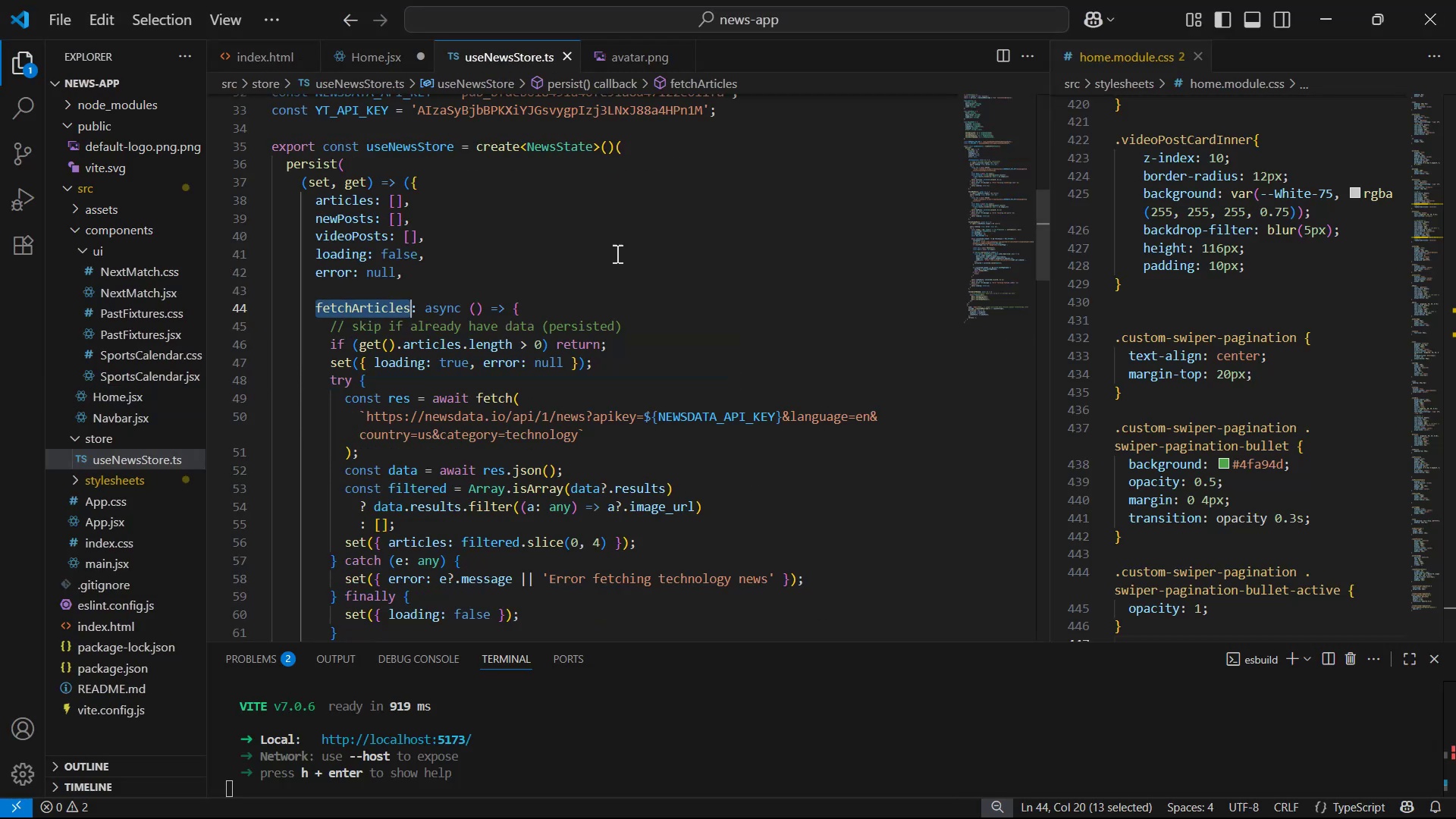 
double_click([830, 345])
 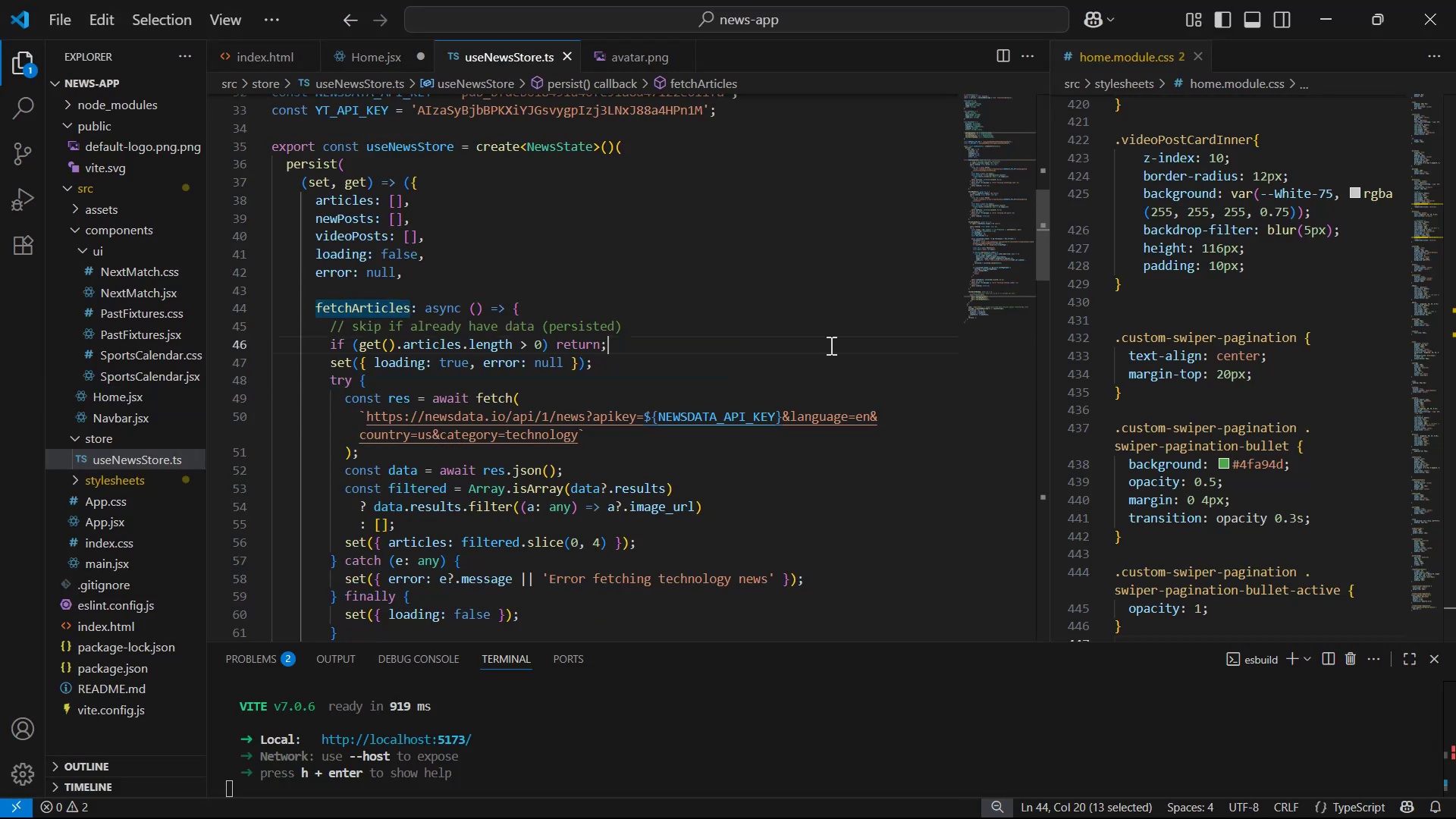 
key(Control+A)
 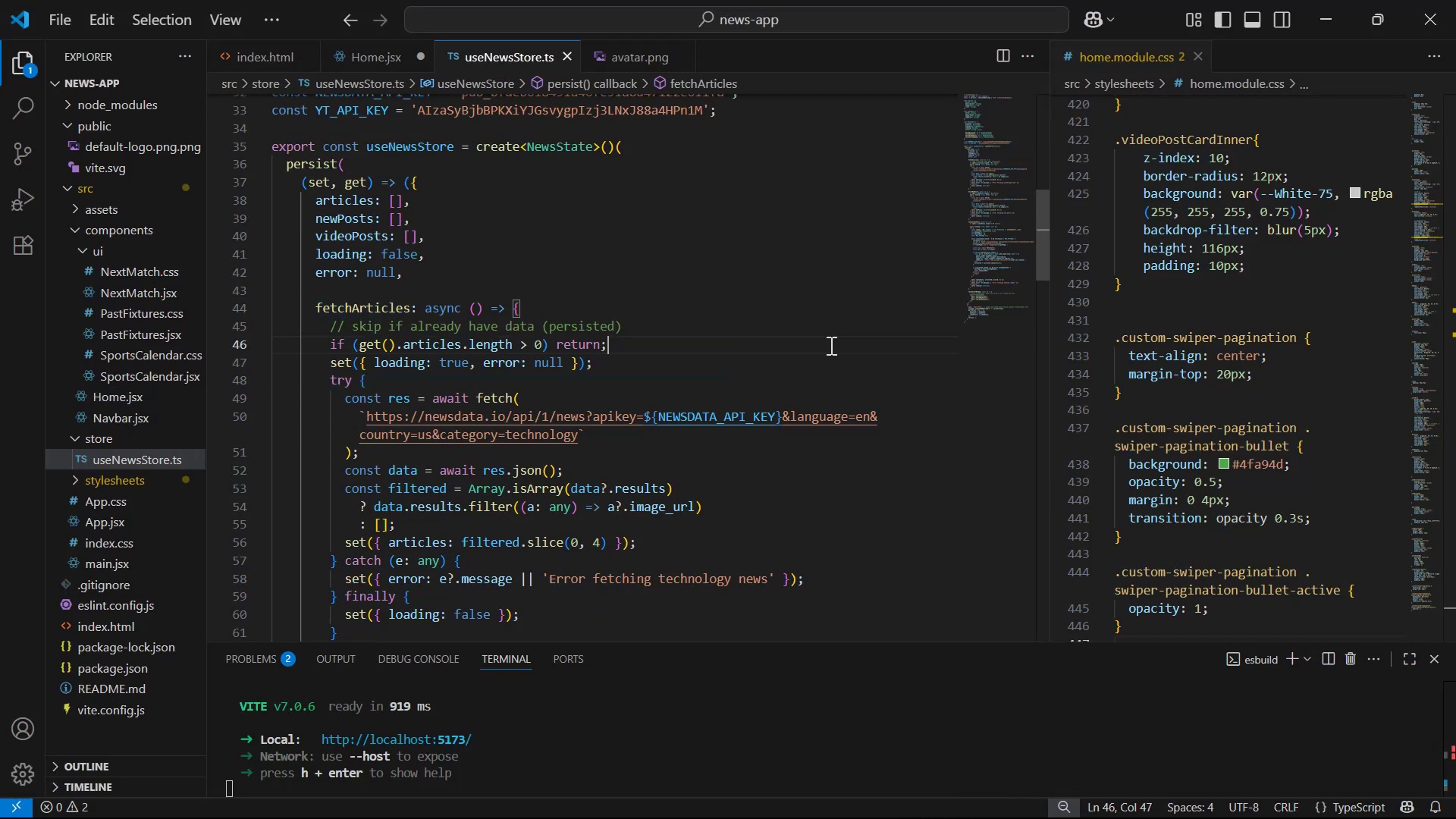 
key(Control+C)
 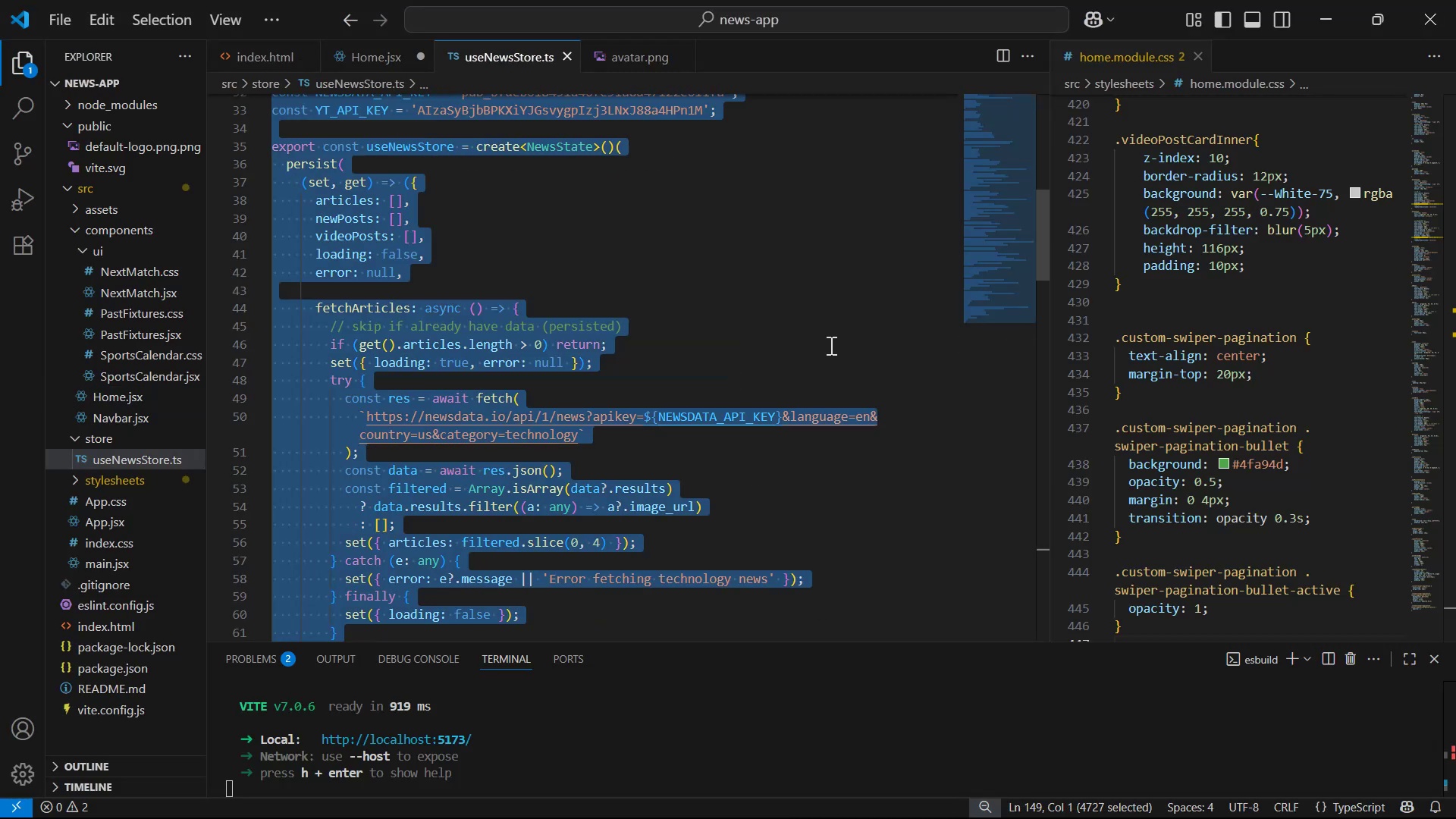 
key(Alt+AltLeft)
 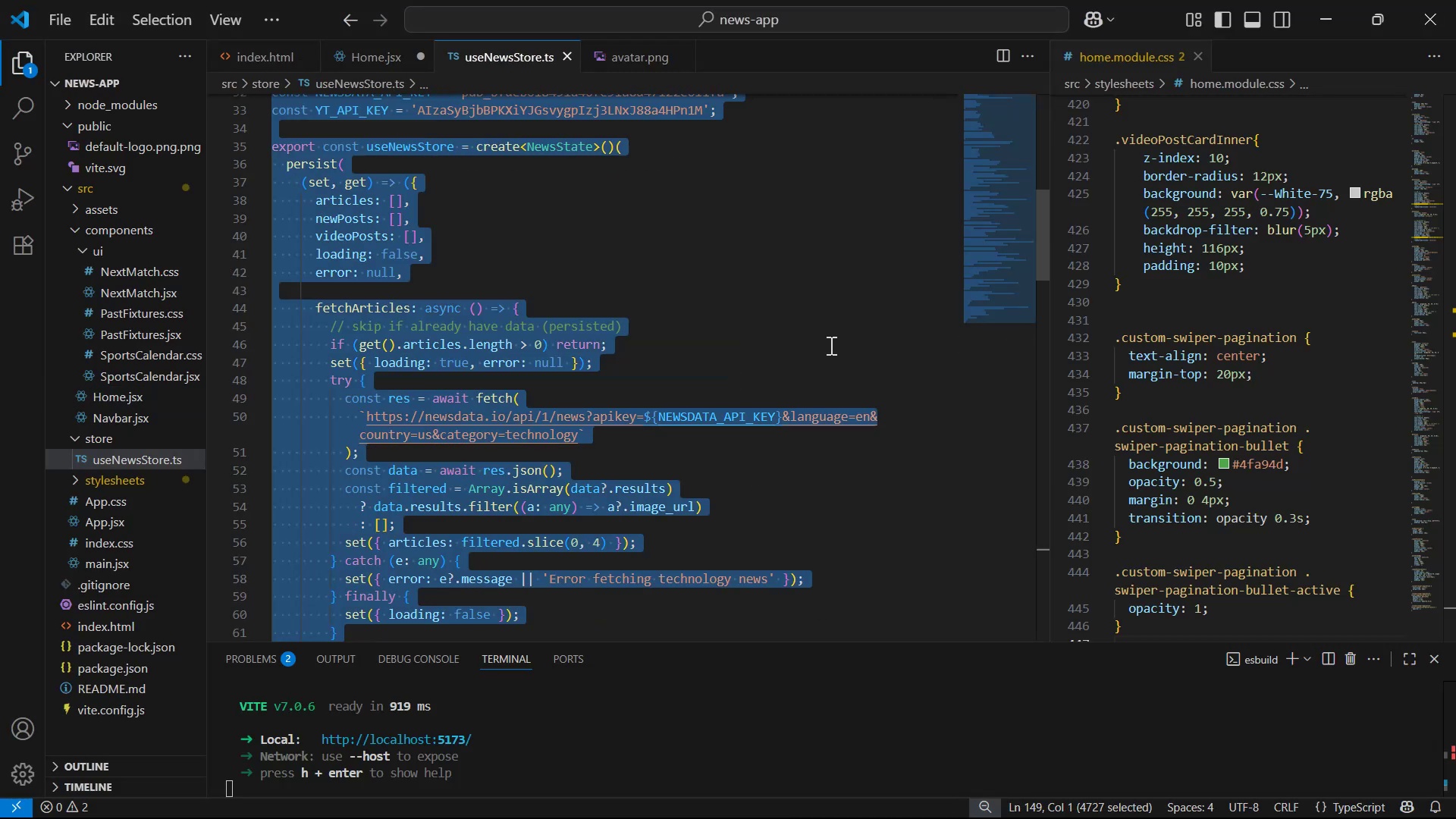 
key(Alt+Tab)
 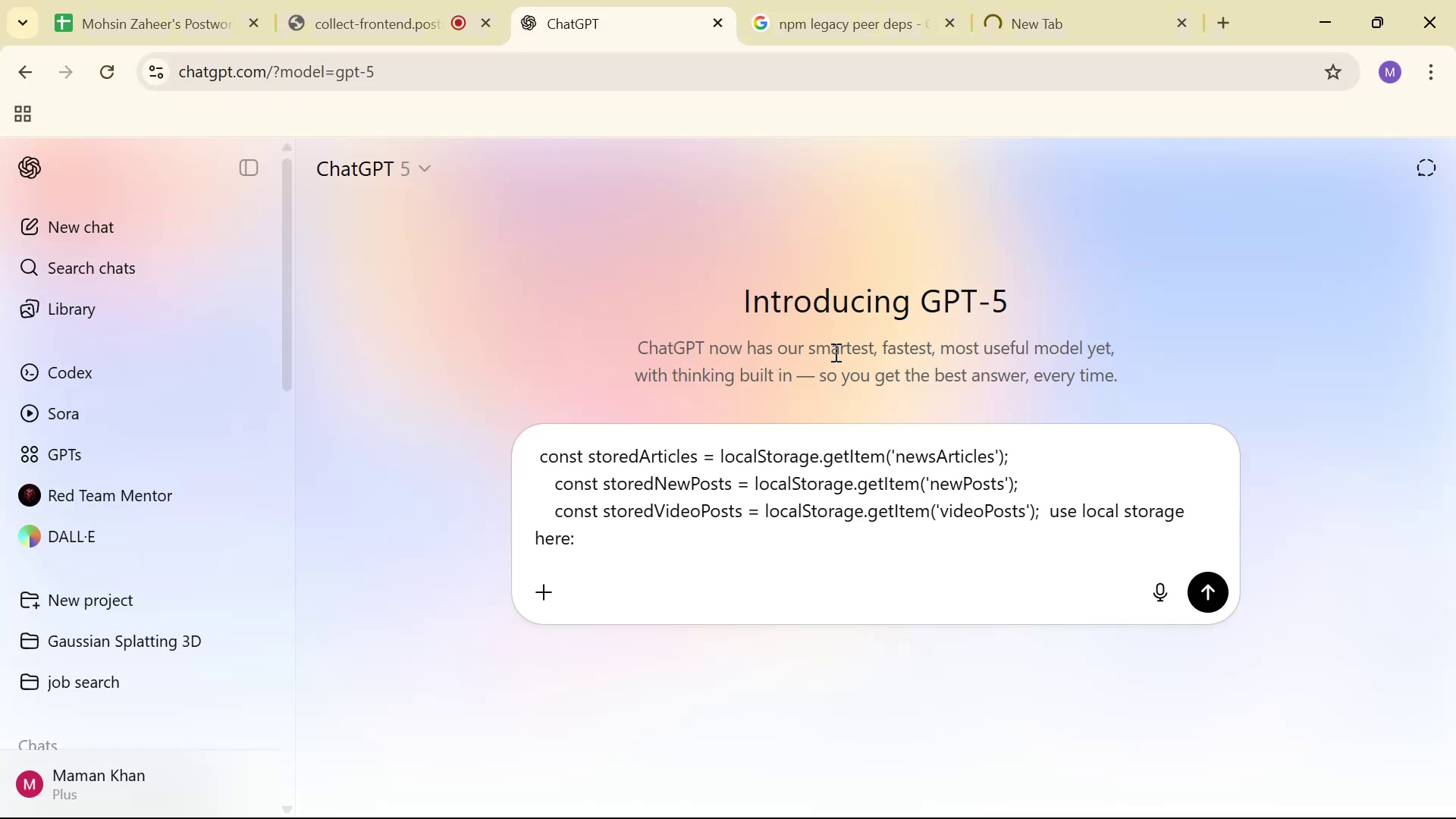 
key(Control+V)
 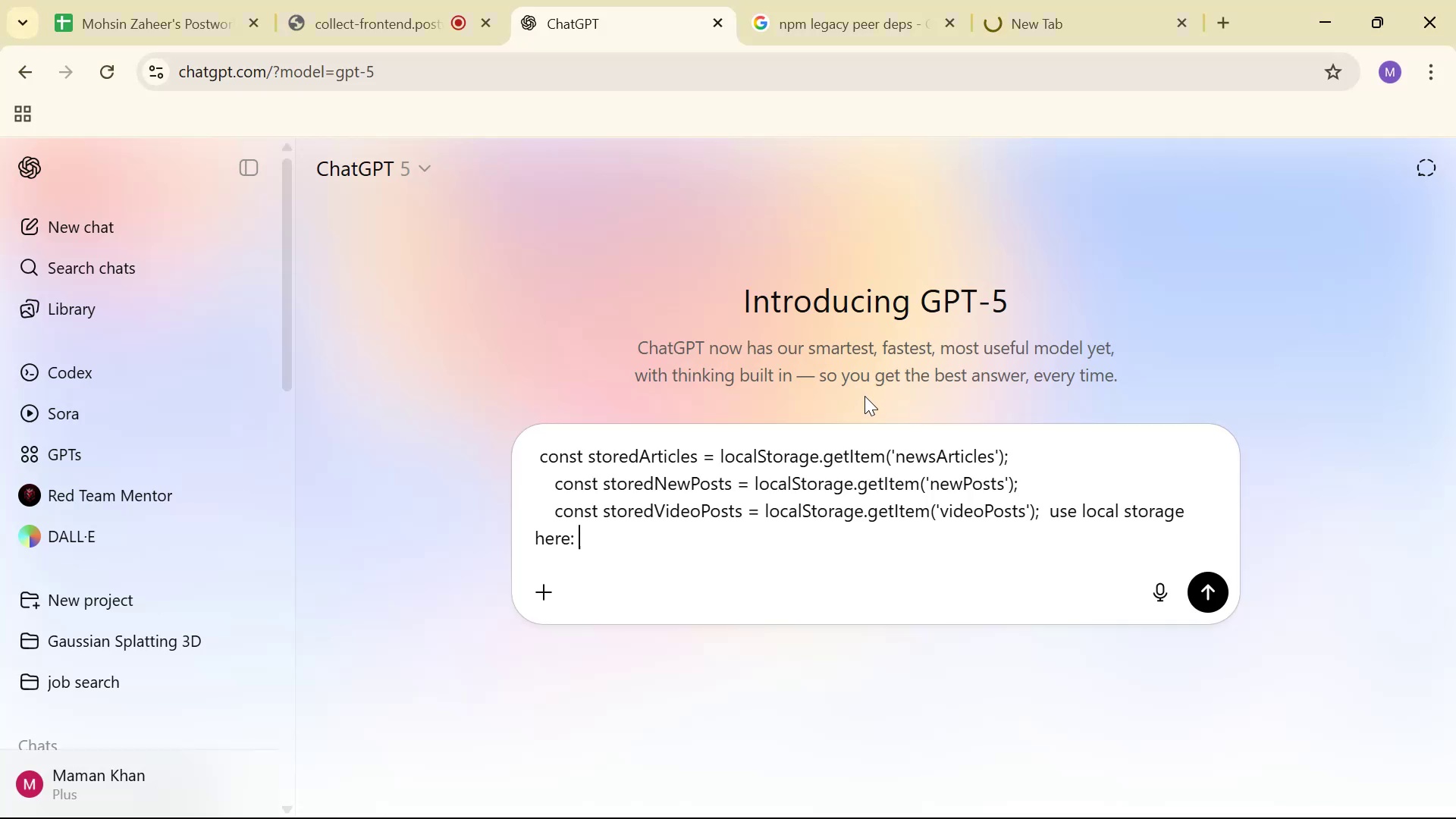 
key(Enter)
 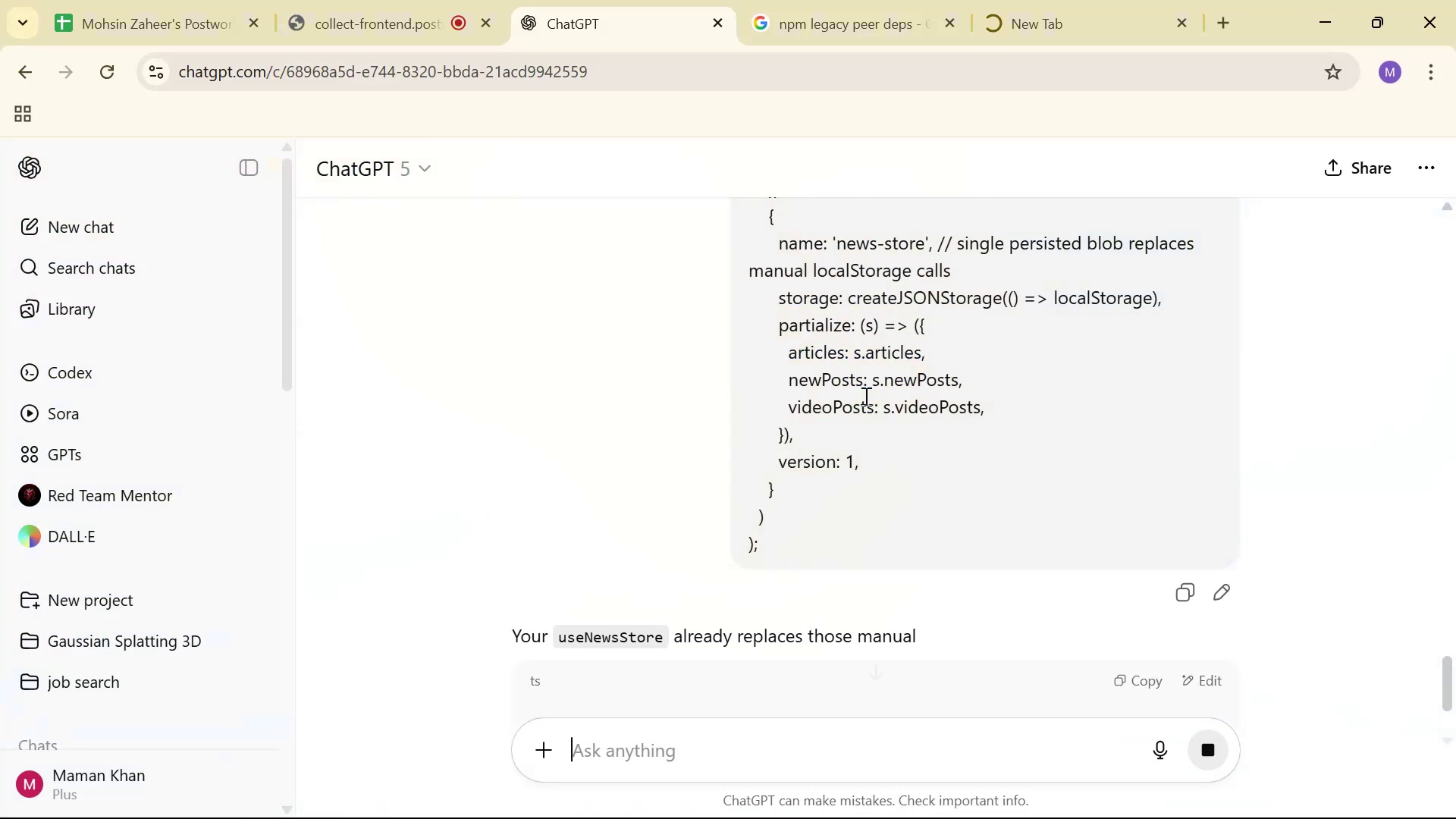 
scroll: coordinate [955, 406], scroll_direction: down, amount: 8.0
 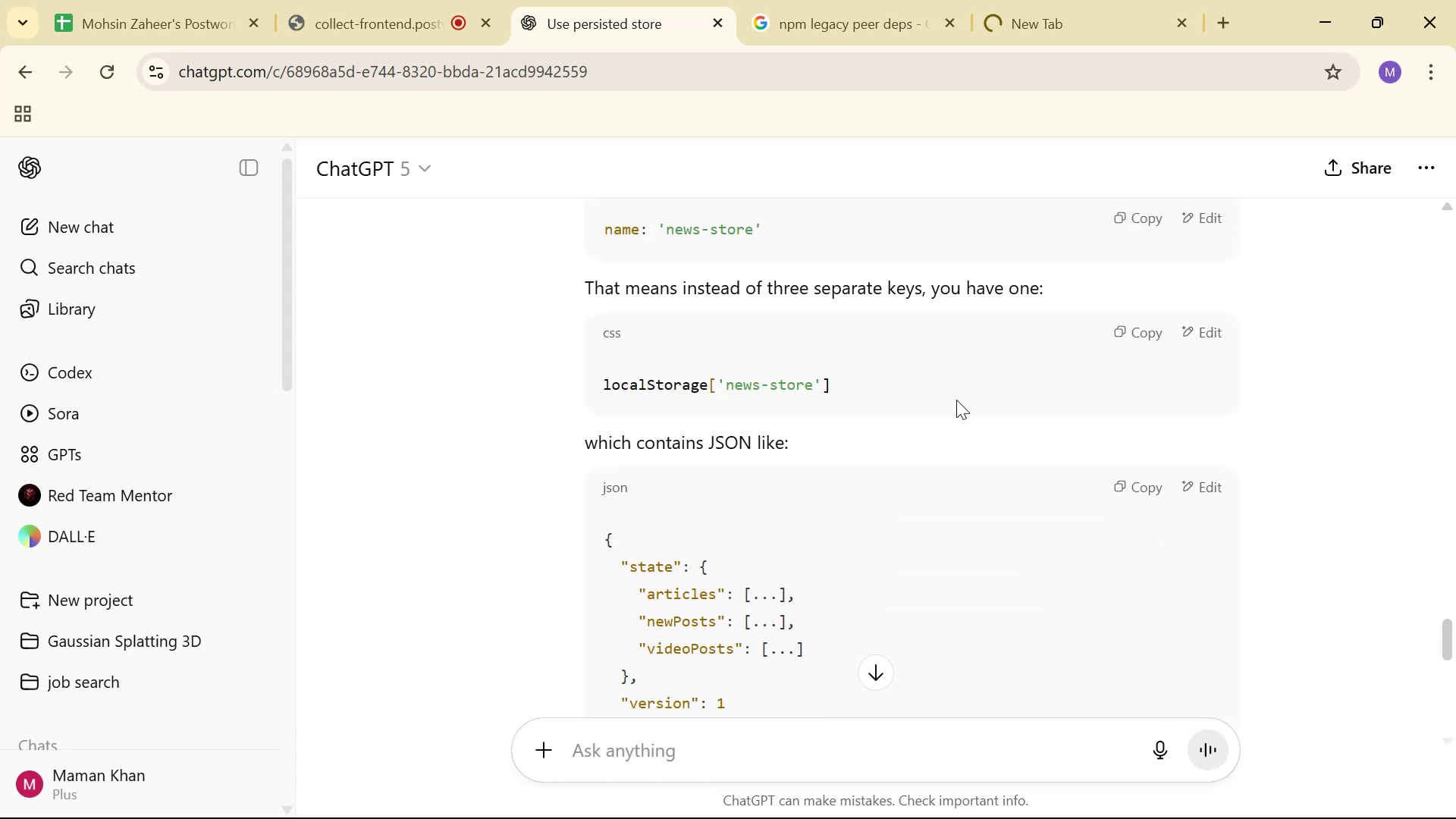 
scroll: coordinate [956, 400], scroll_direction: up, amount: 1.0
 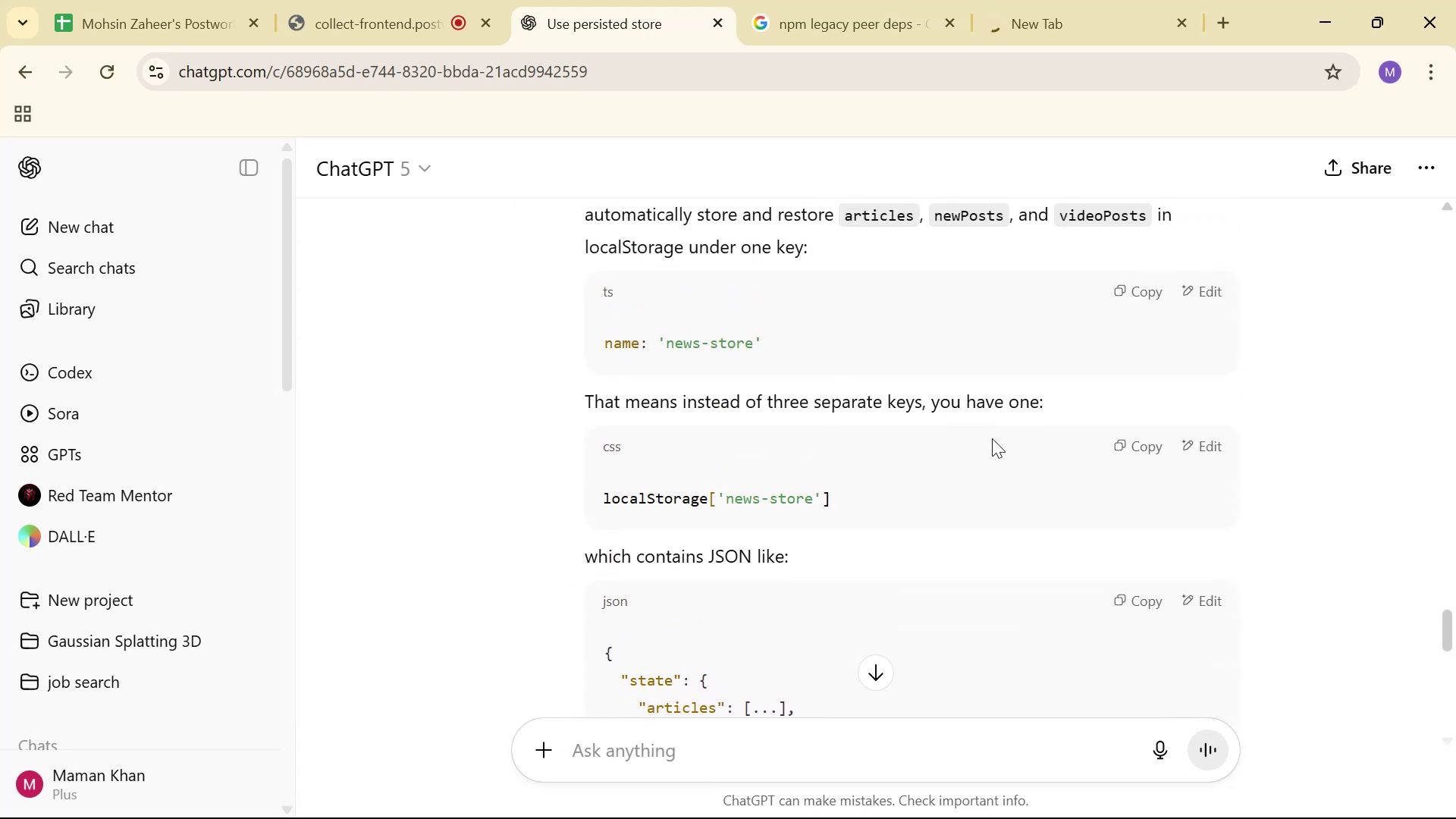 
scroll: coordinate [993, 445], scroll_direction: down, amount: 6.0
 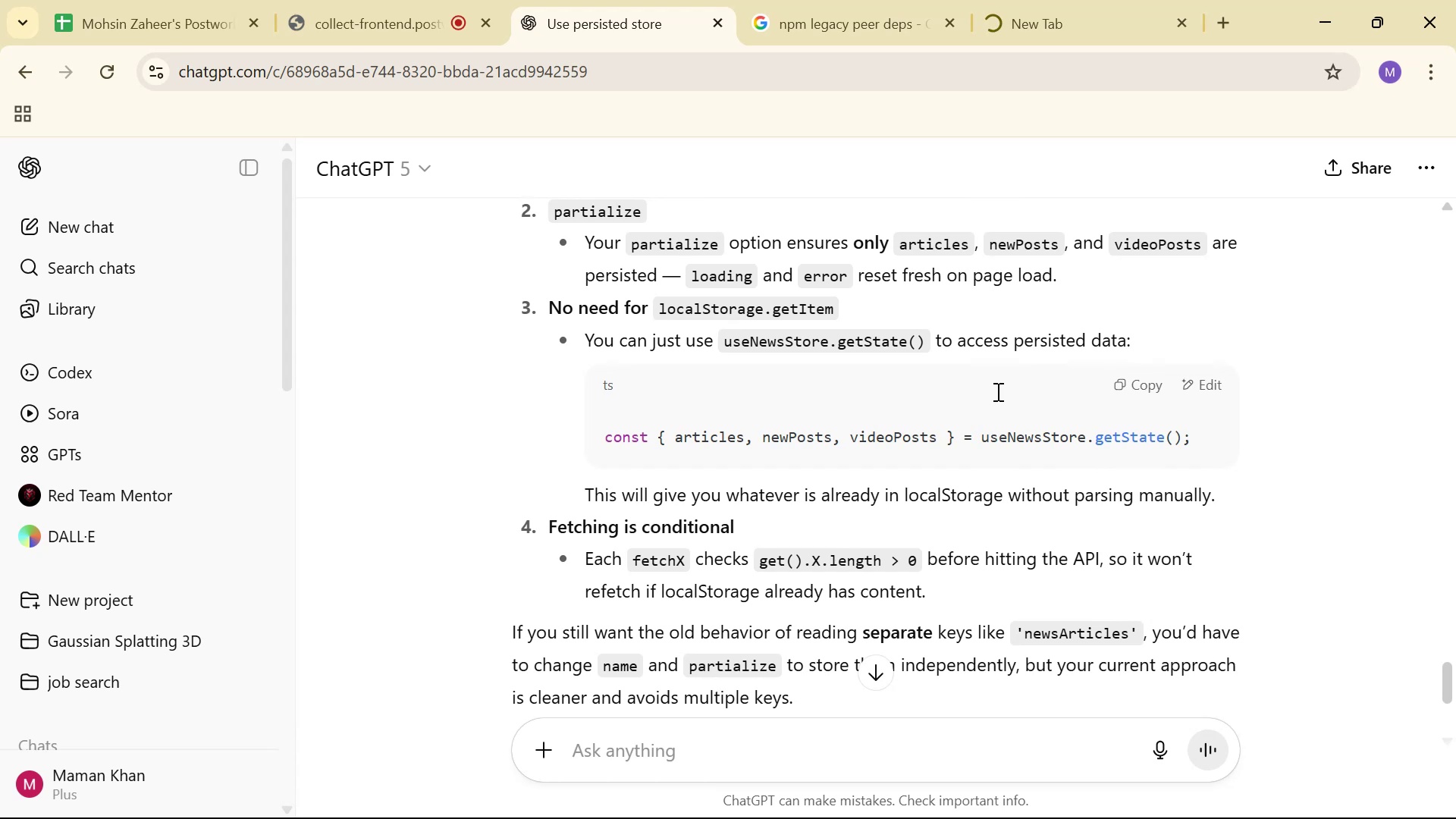 
left_click([1071, 14])
 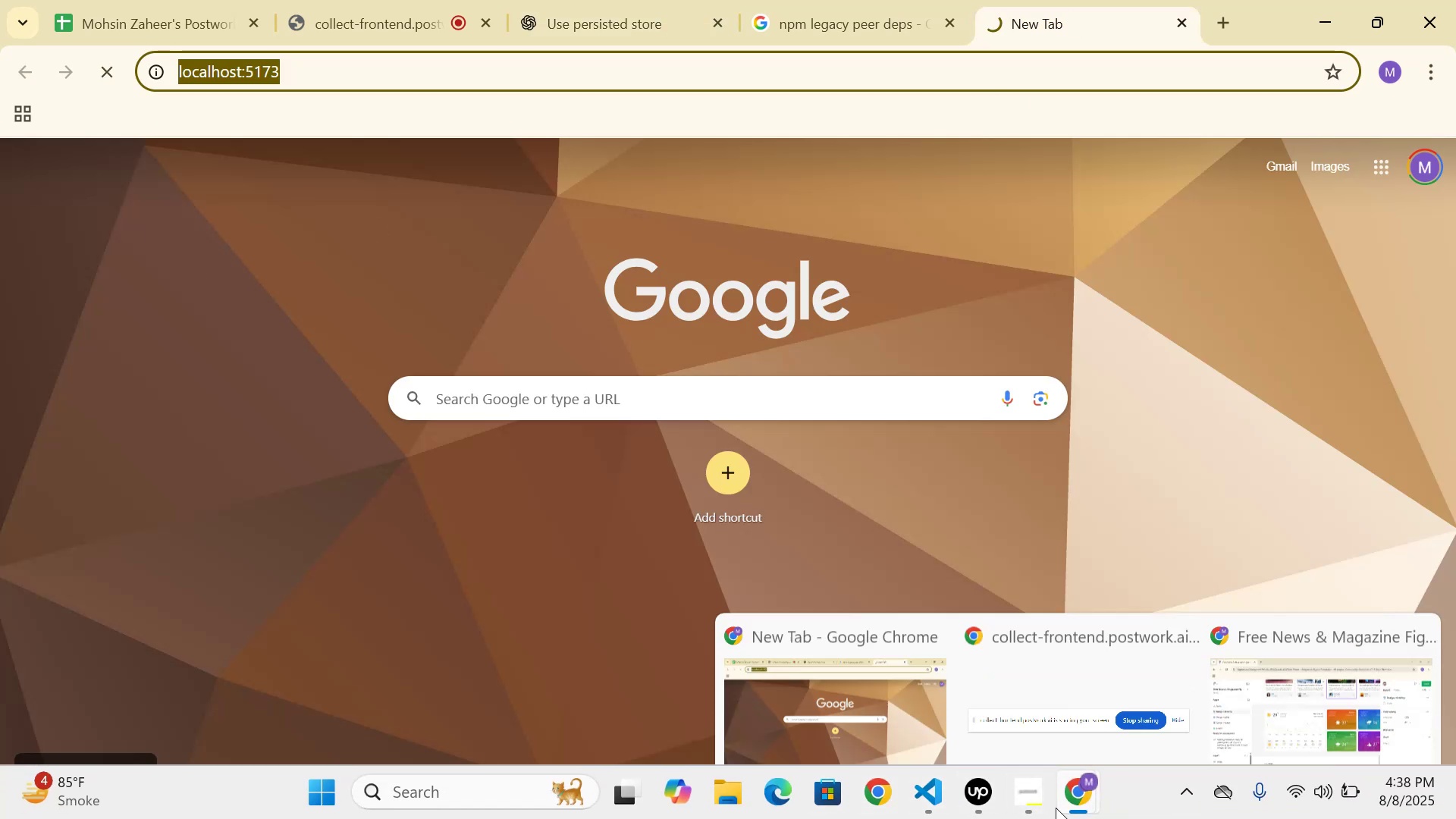 
wait(8.96)
 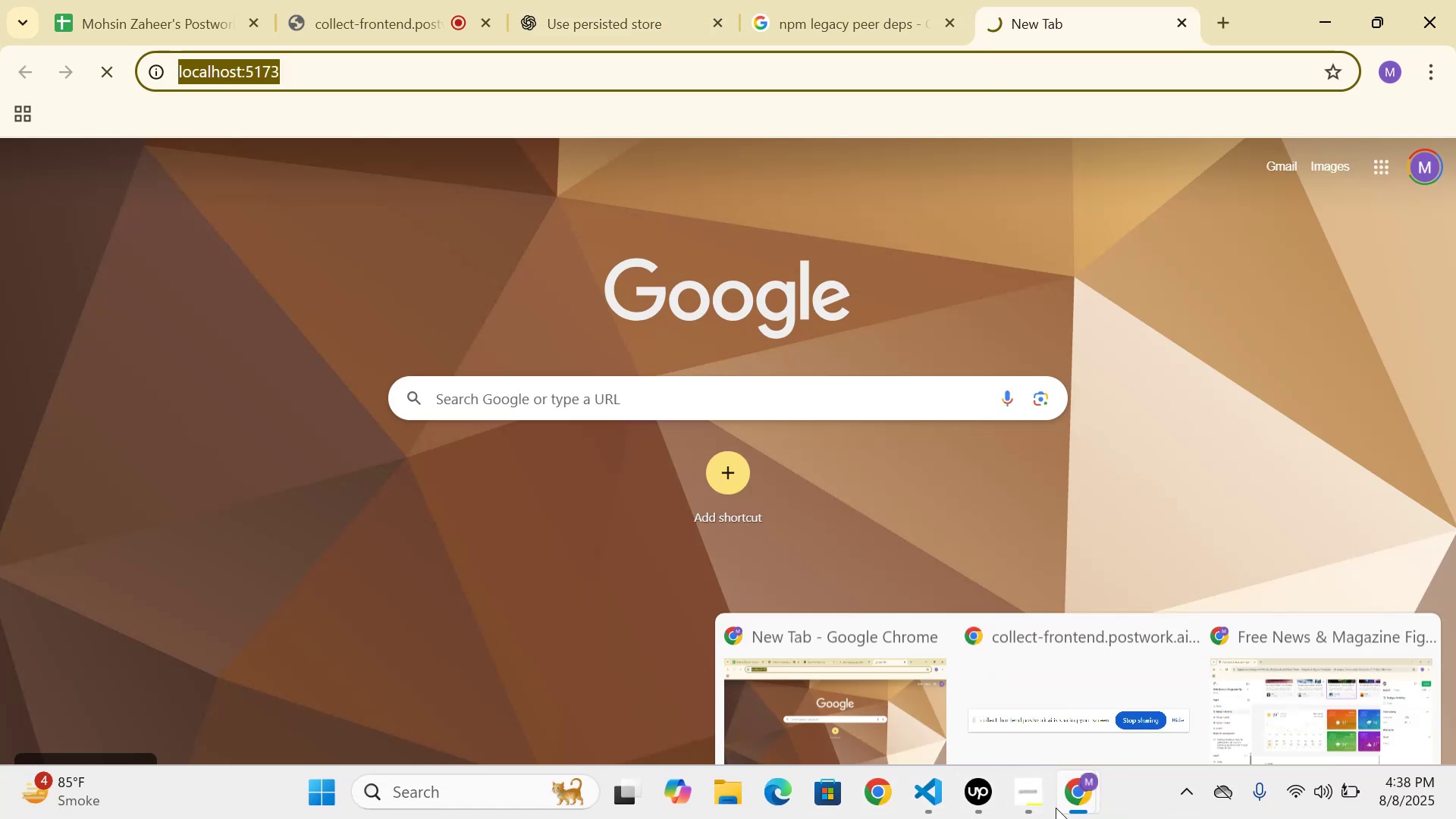 
double_click([648, 72])
 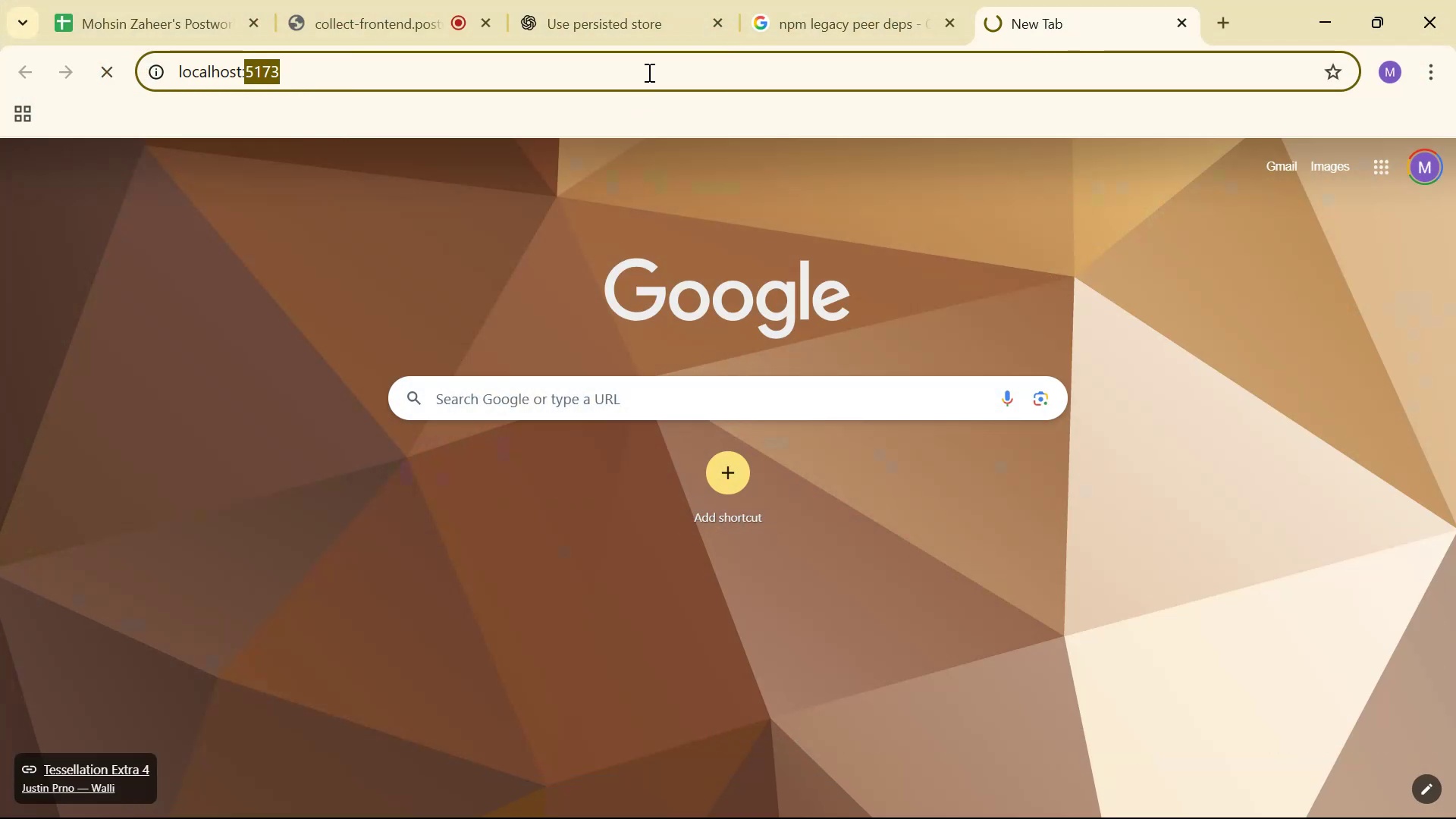 
triple_click([648, 72])
 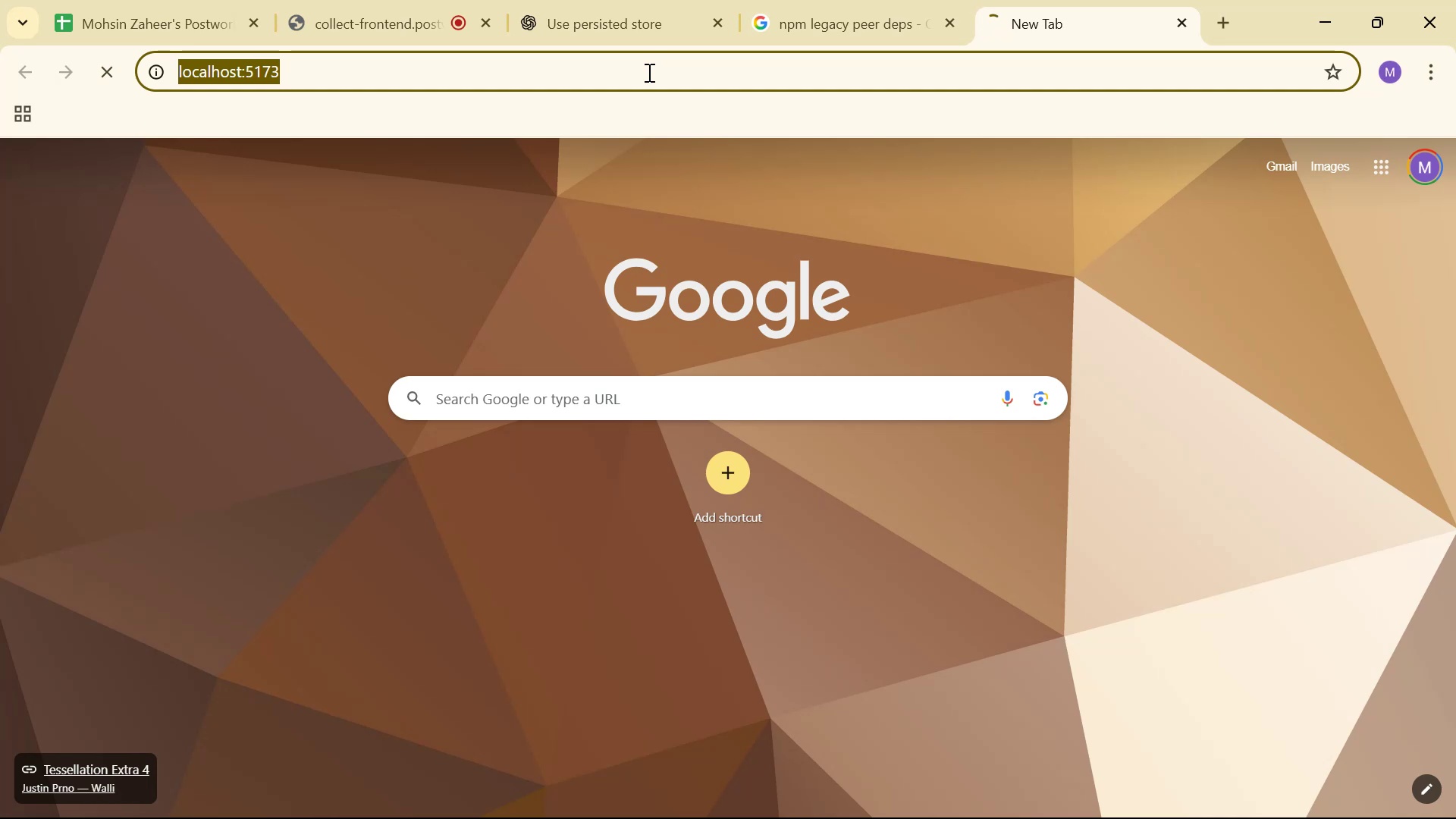 
hold_key(key=ControlLeft, duration=0.98)
 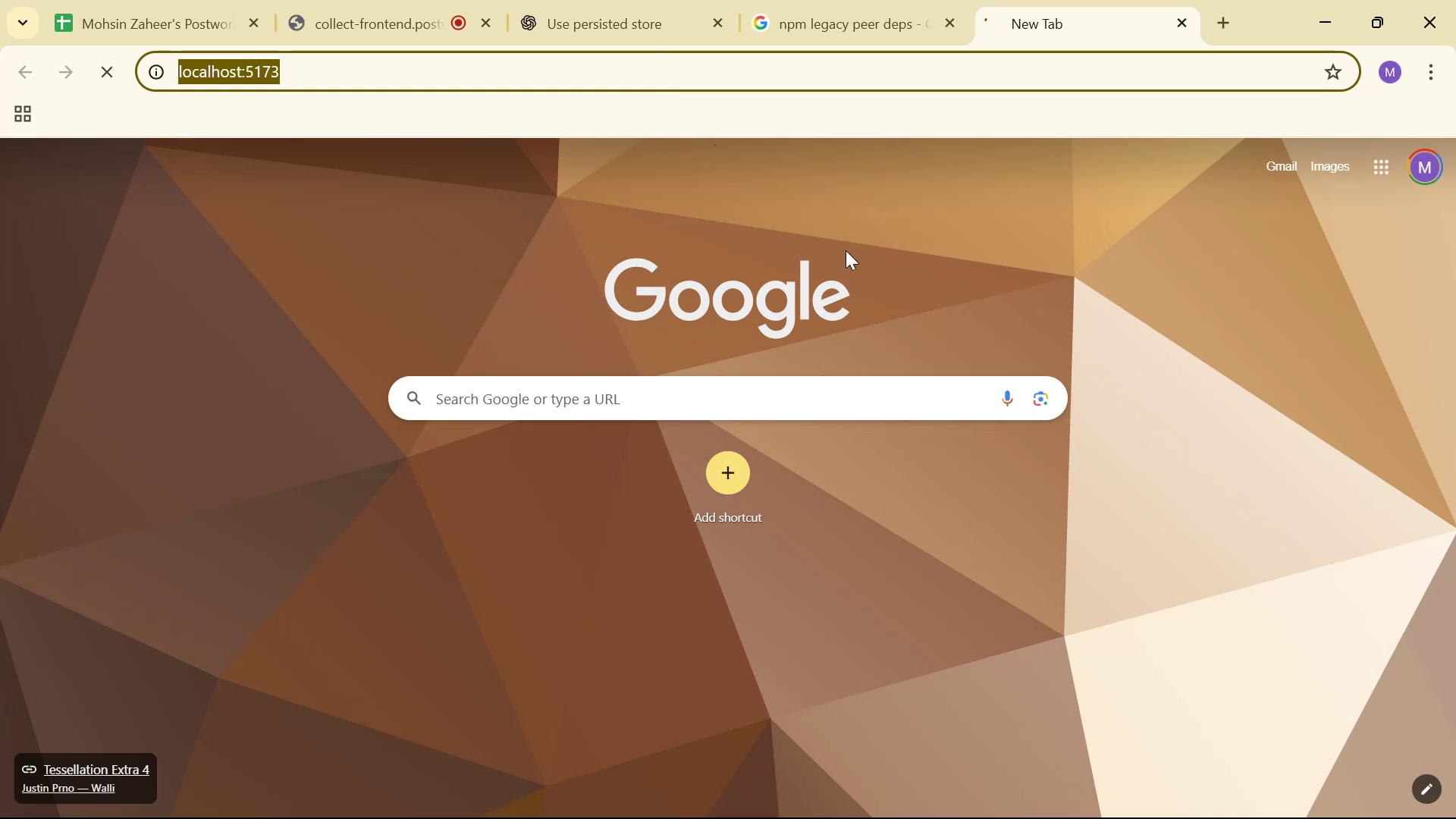 
hold_key(key=C, duration=0.32)
 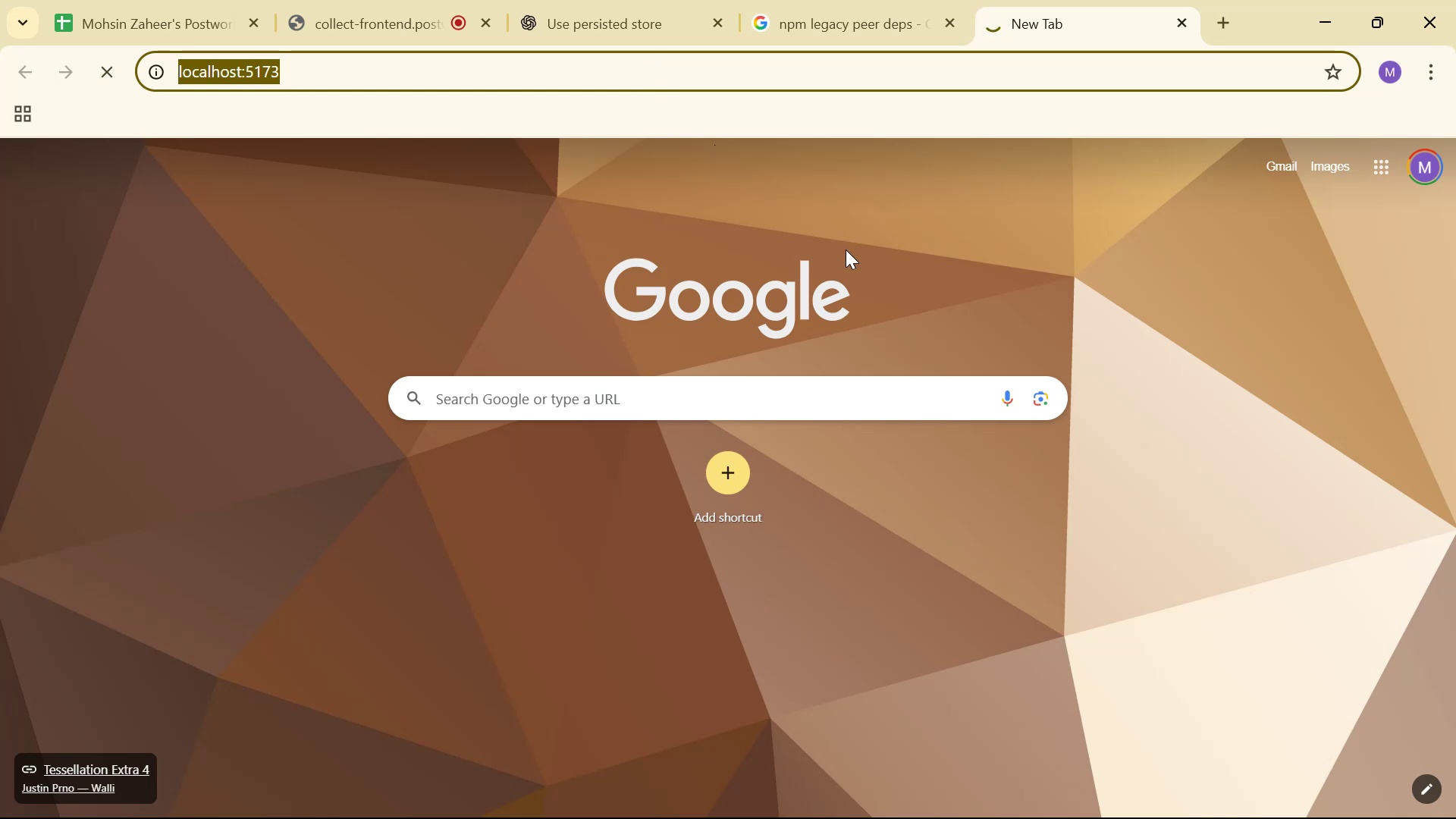 
key(Alt+Tab)
 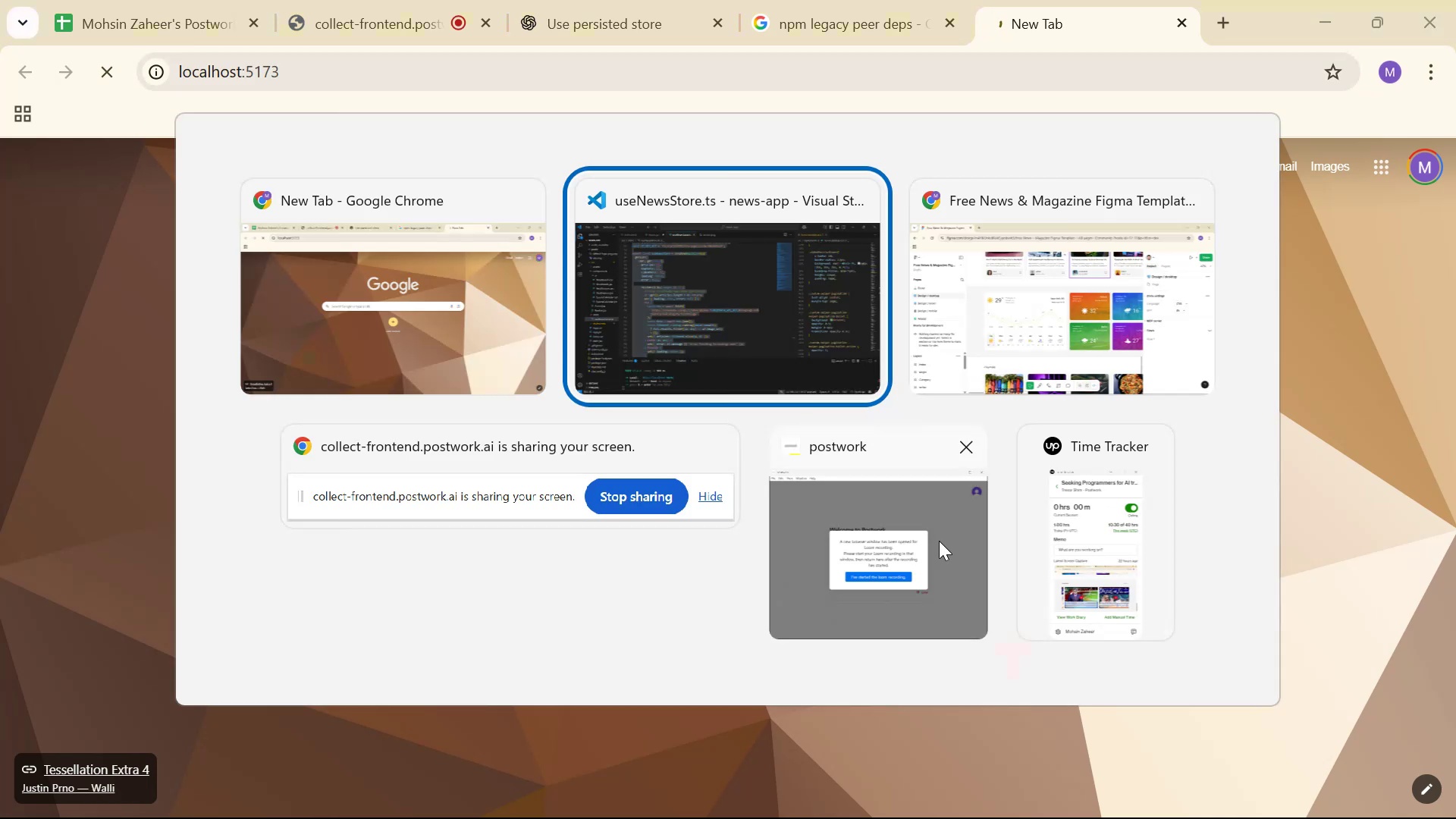 
left_click([785, 719])
 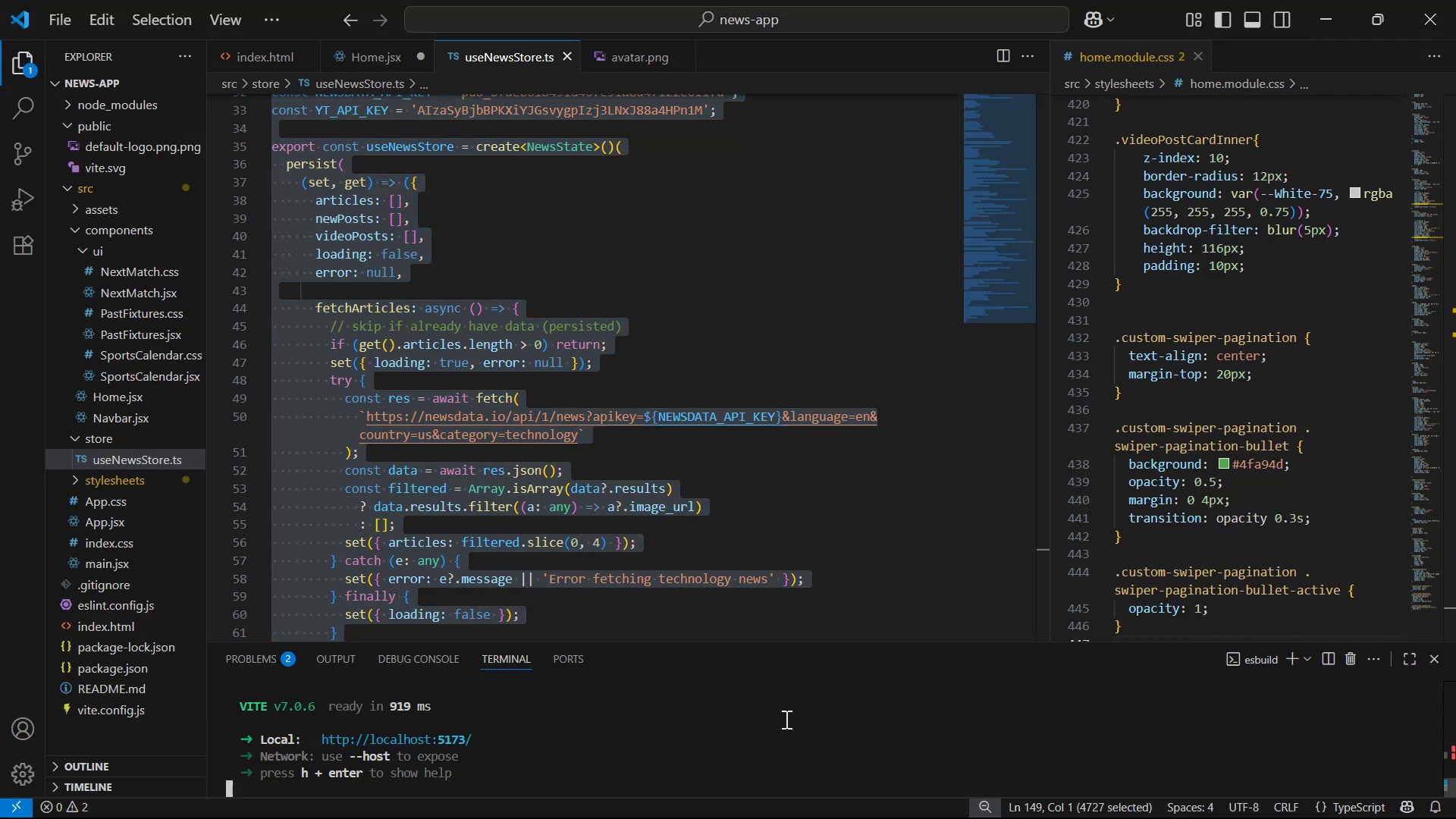 
key(Control+C)
 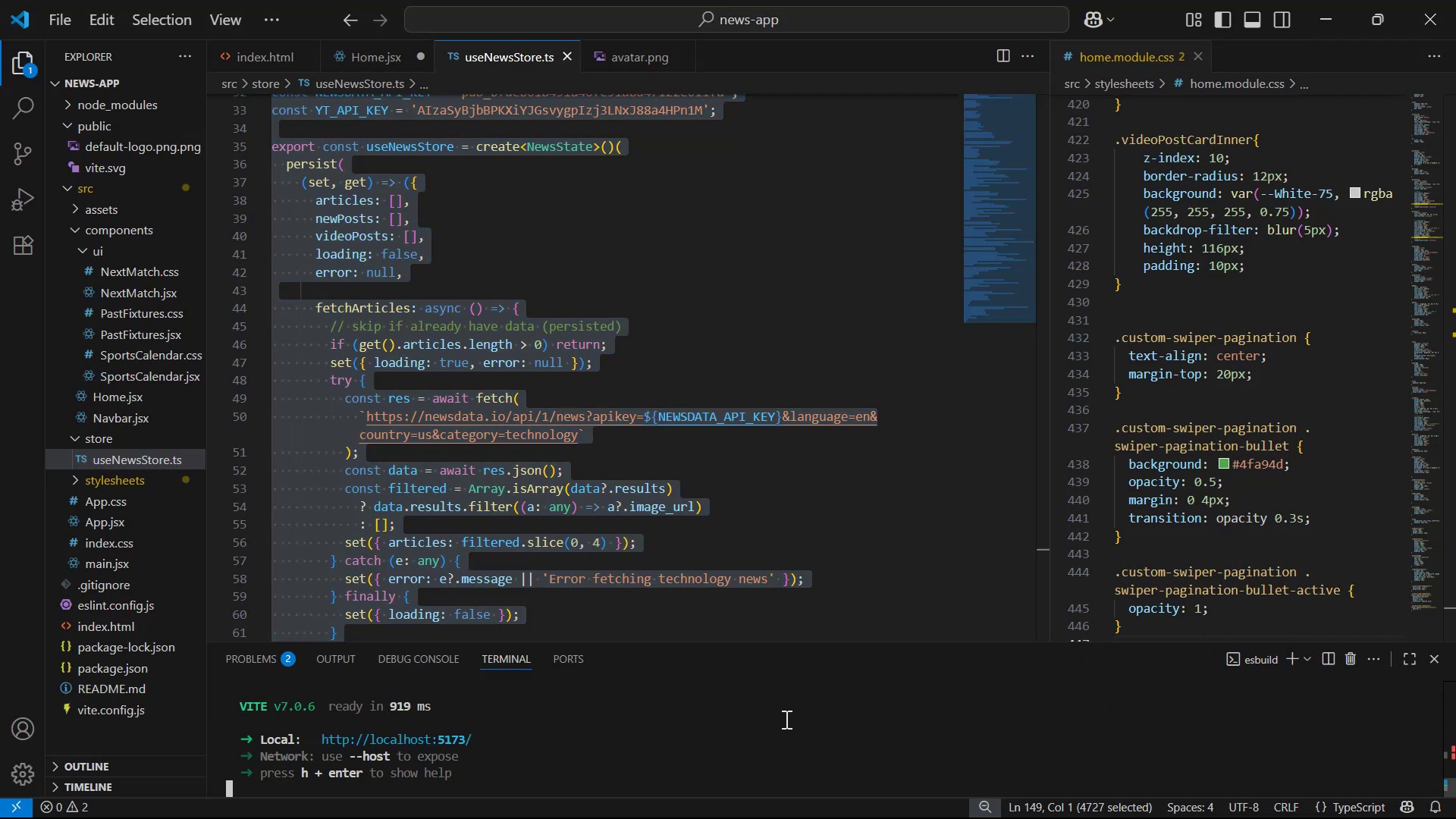 
key(Control+C)
 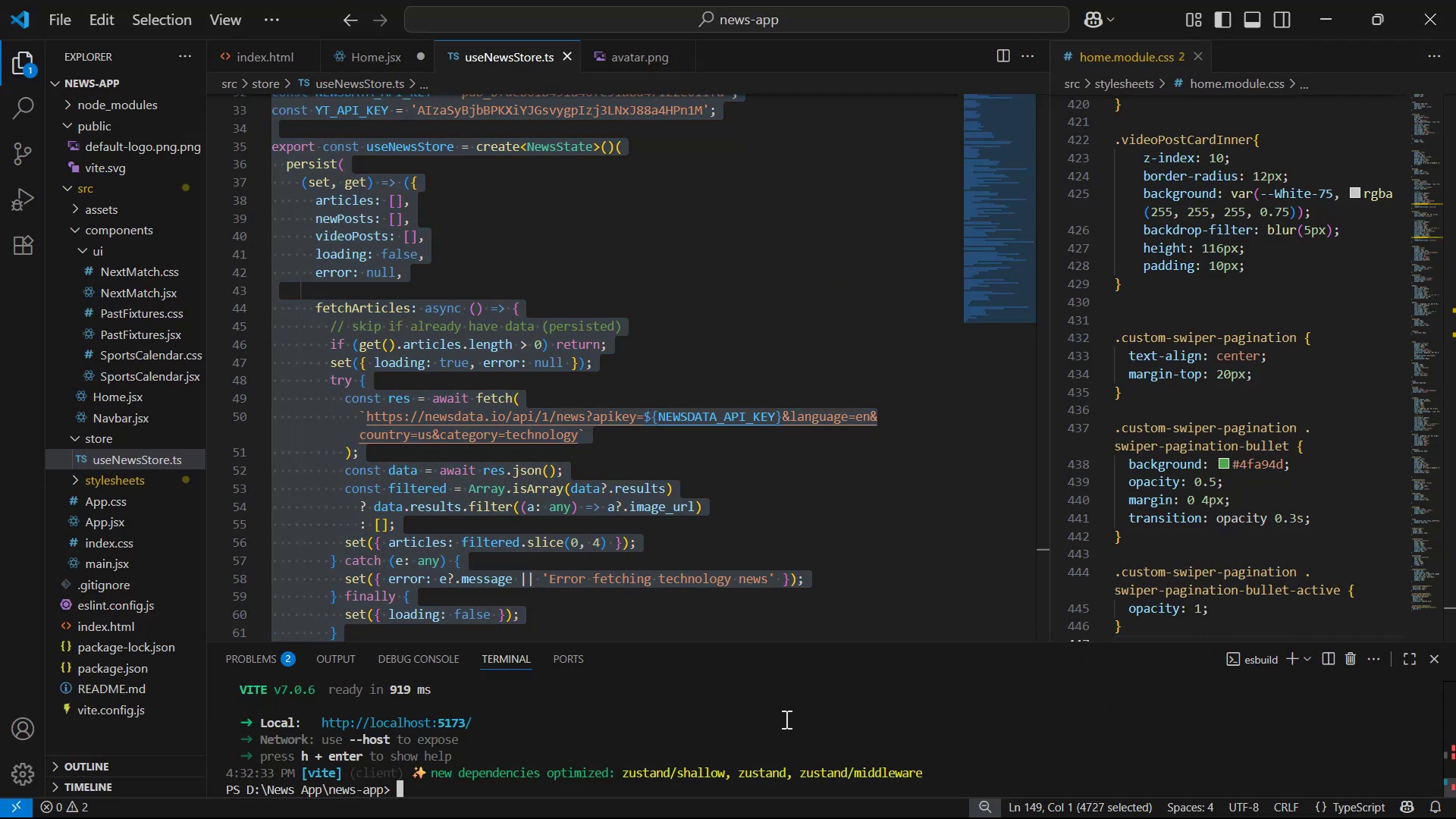 
key(Control+C)
 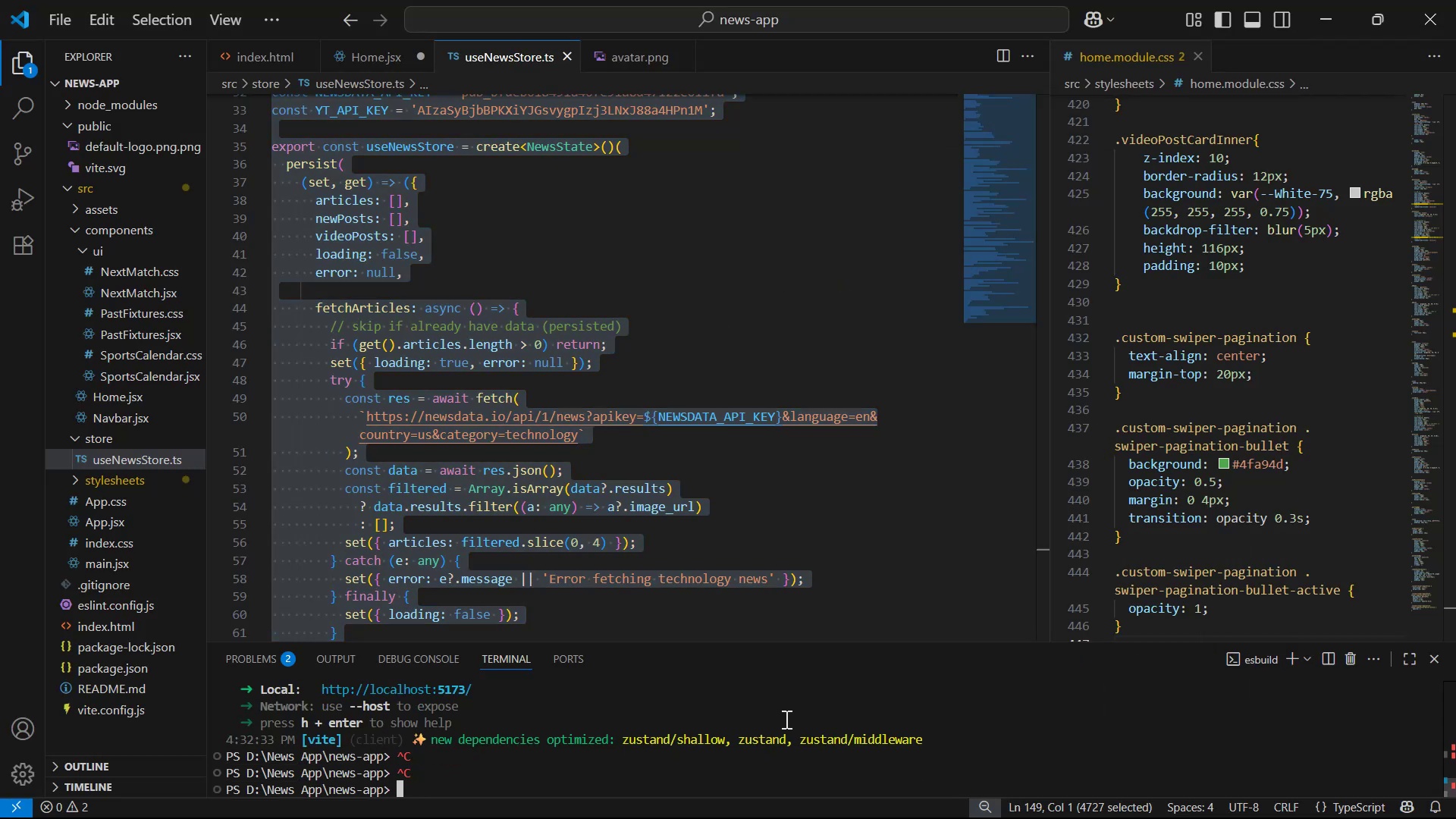 
type(NPM RUN DEV)
 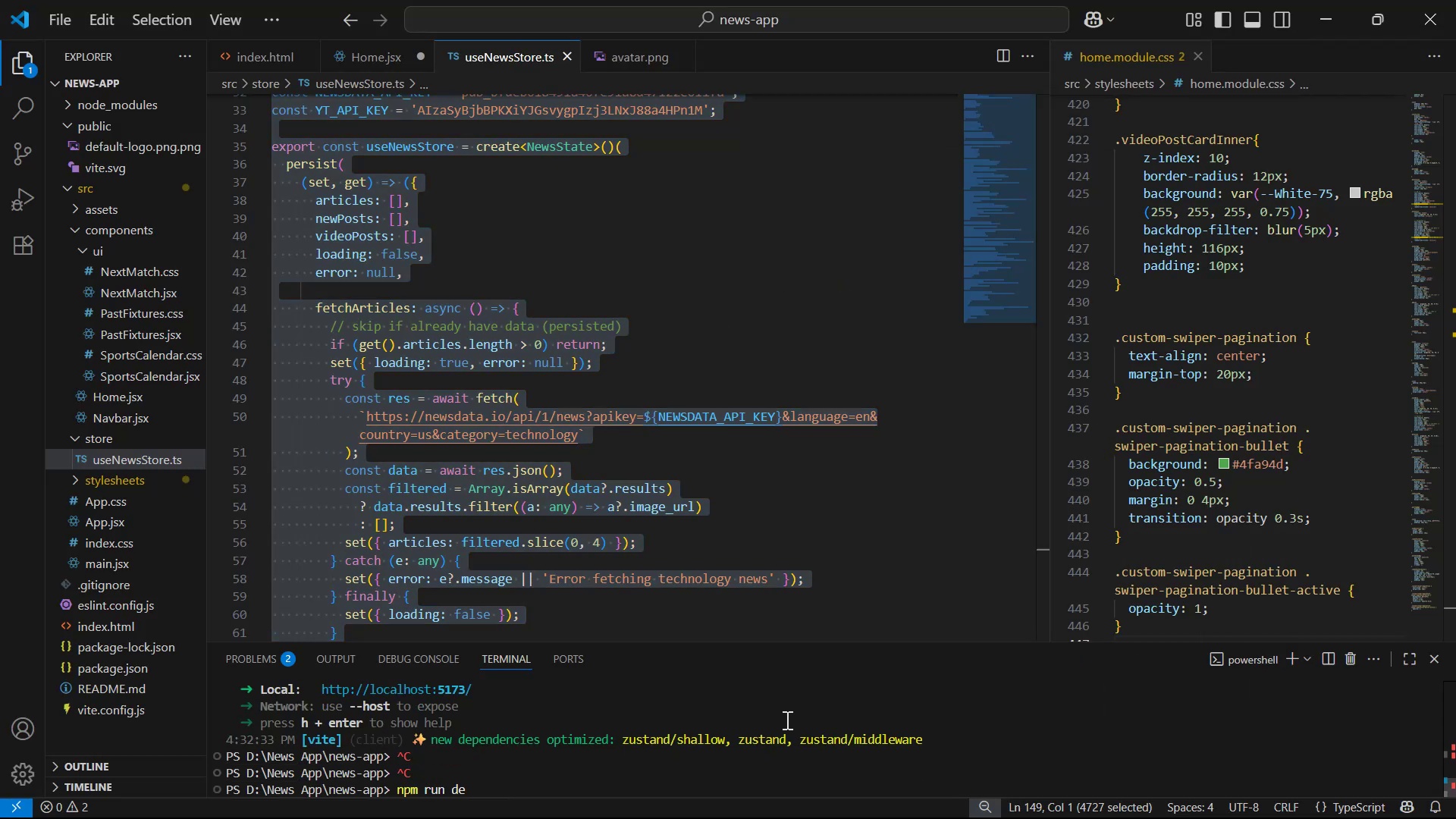 
key(Enter)
 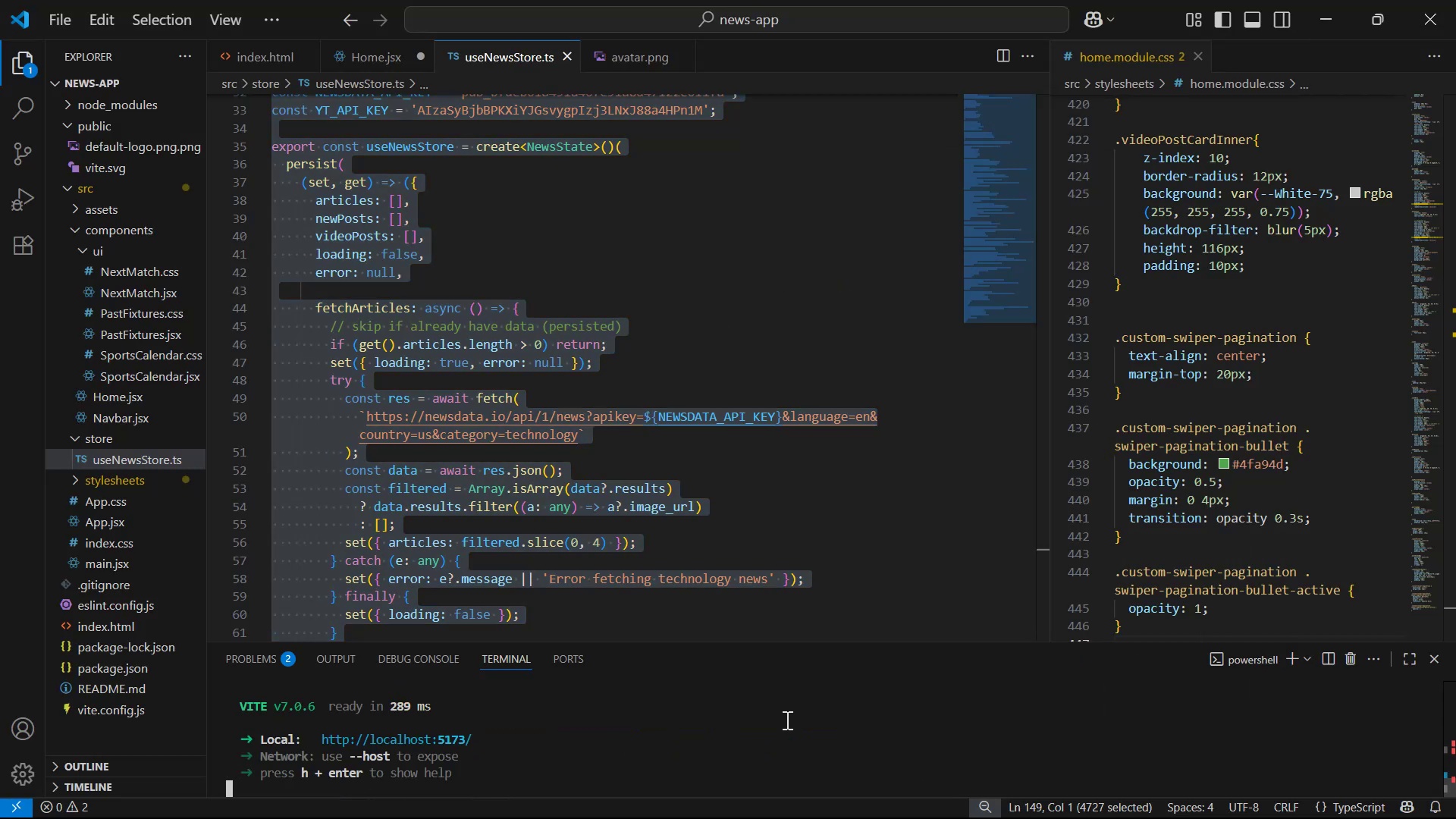 
hold_key(key=ControlLeft, duration=1.51)
left_click([428, 724])
 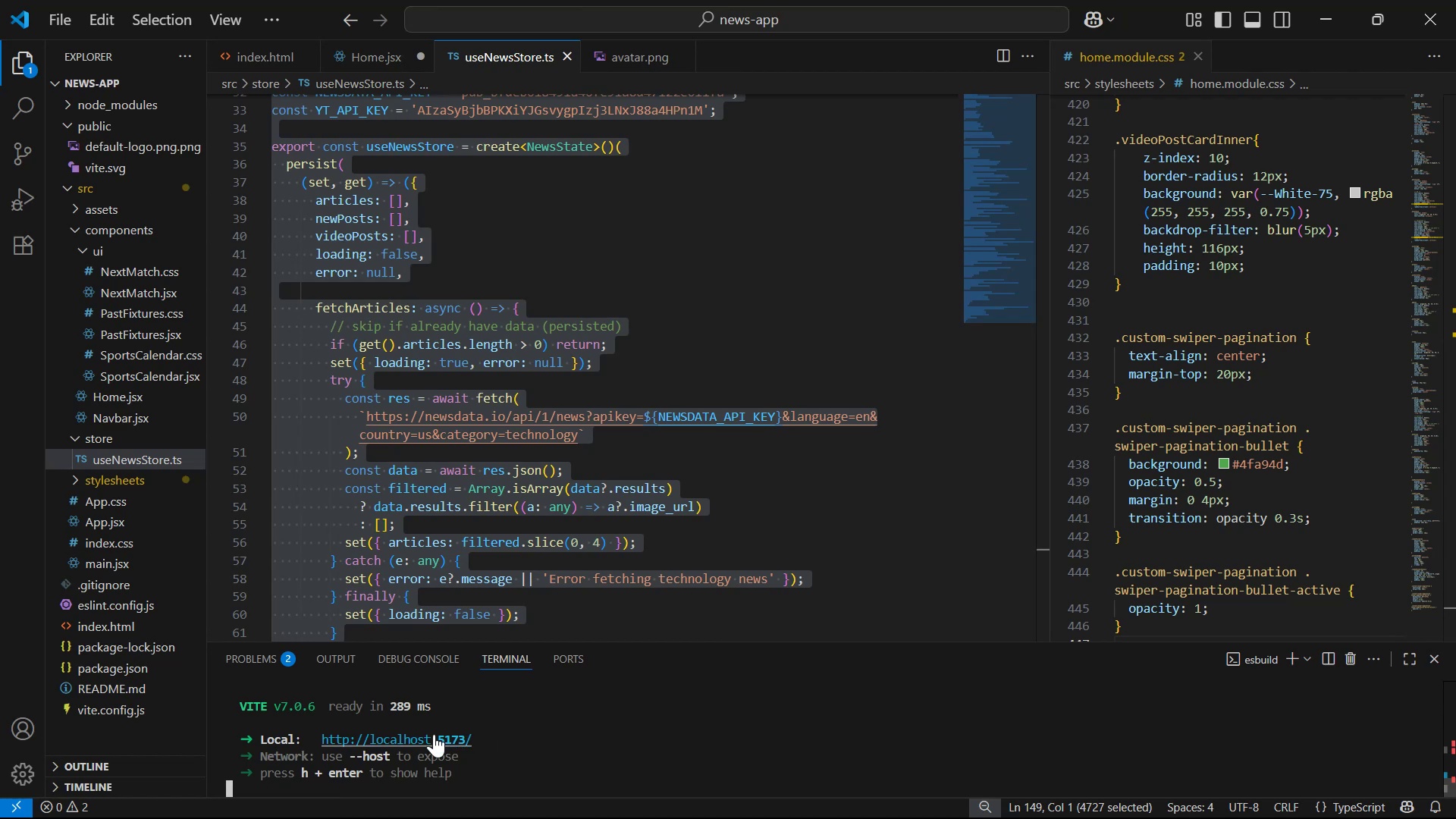 
left_click([435, 737])
 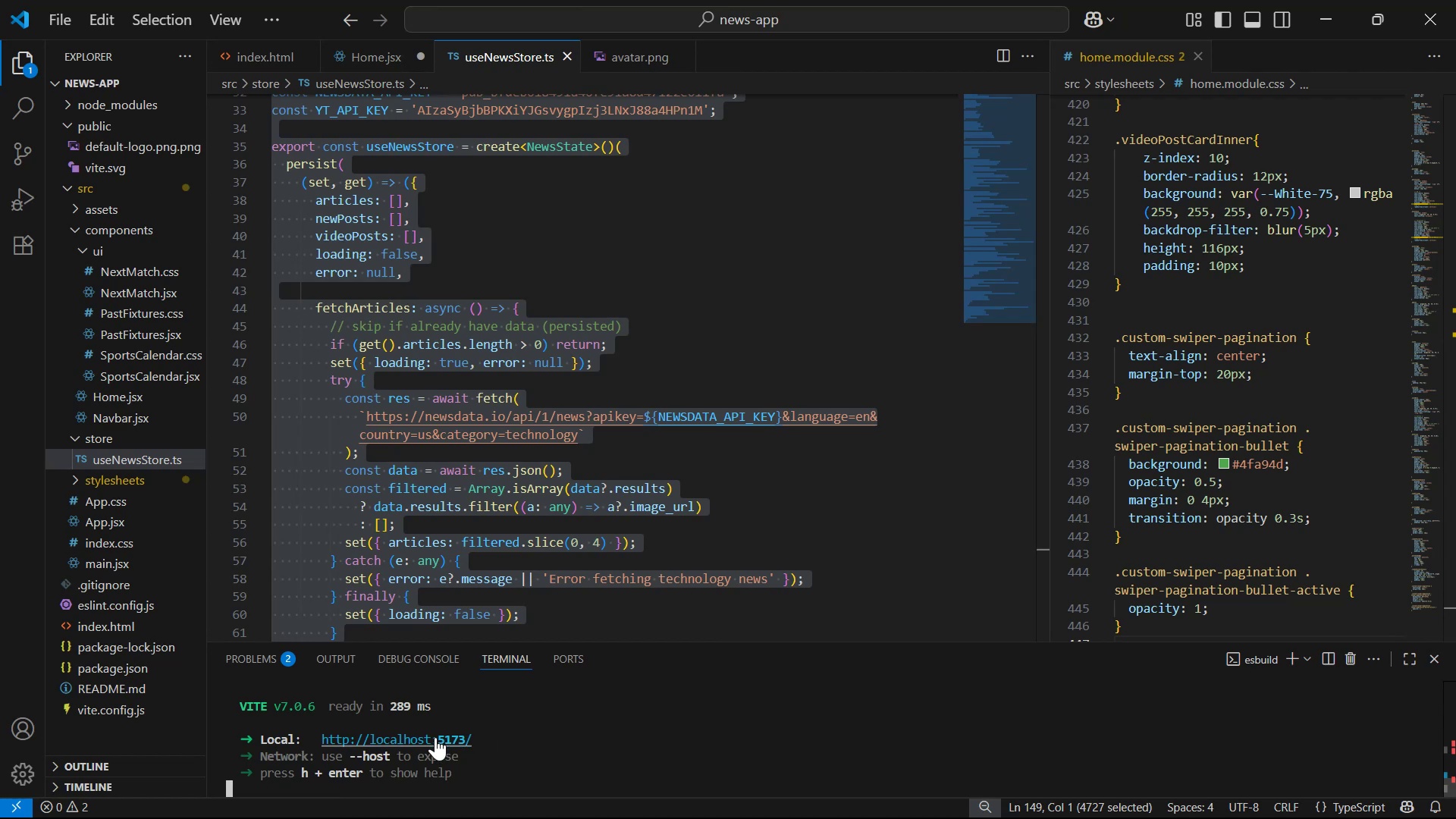 
key(Control+ControlLeft)
 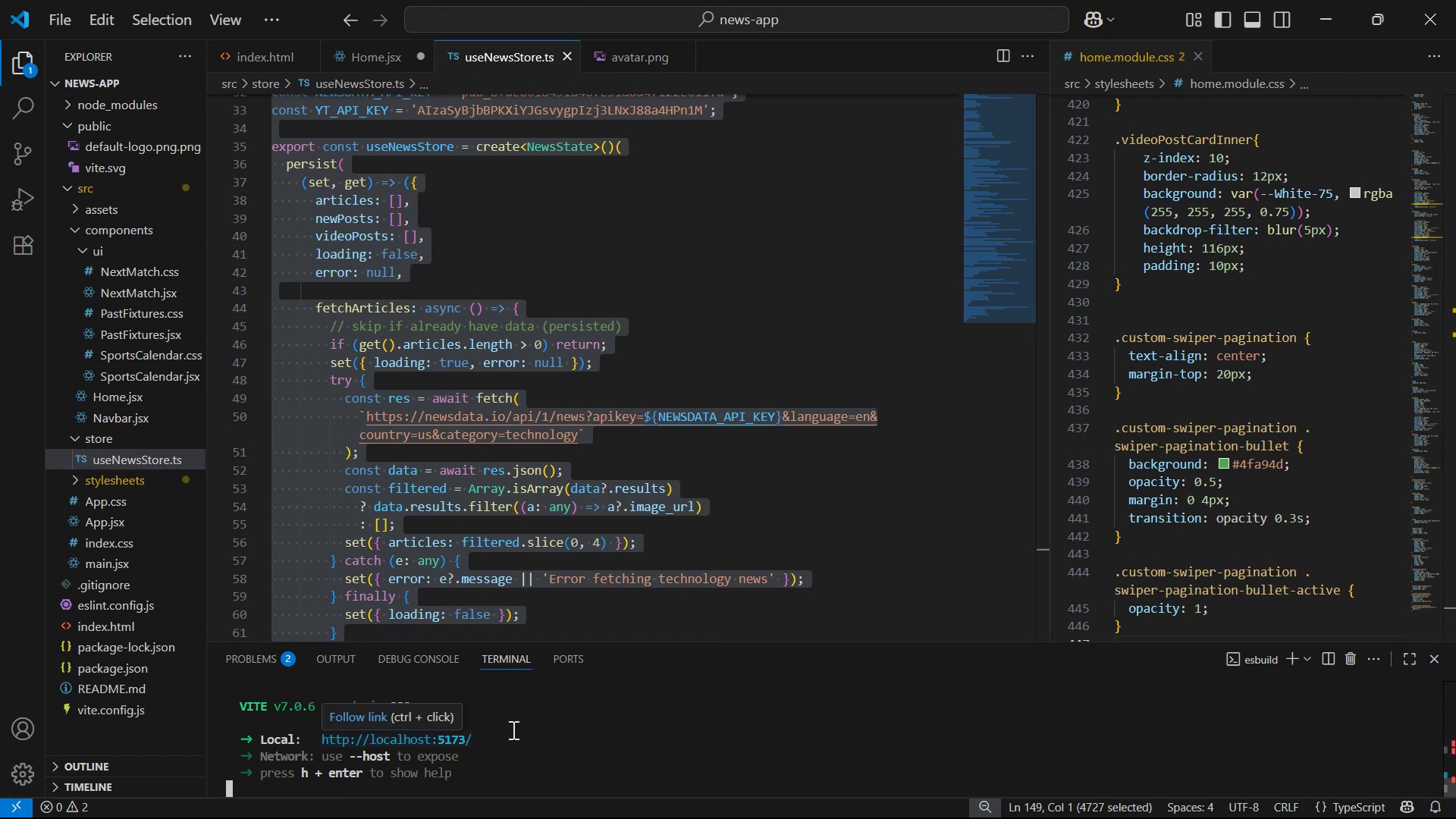 
key(Alt+AltLeft)
 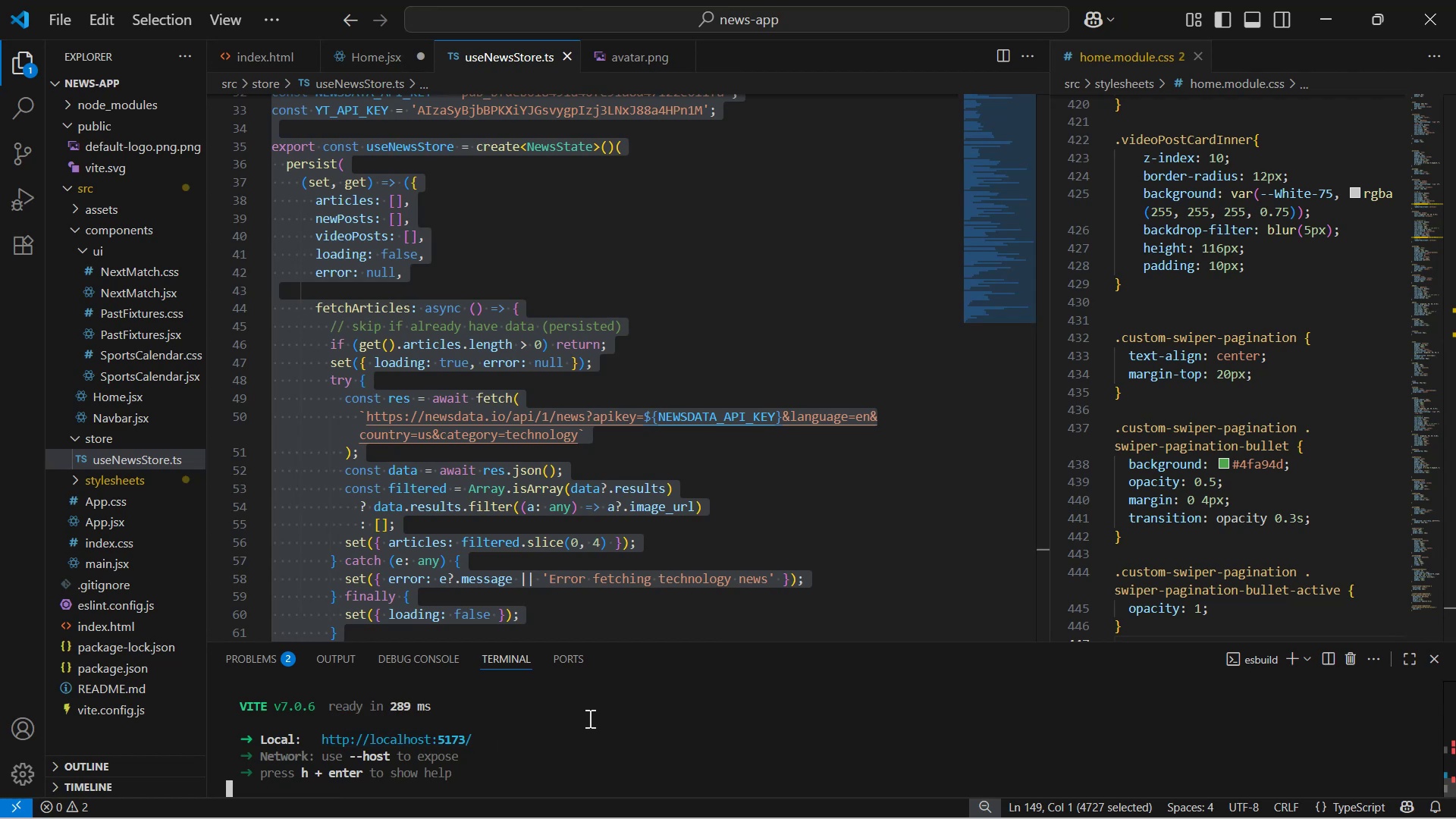 
key(Alt+Tab)
 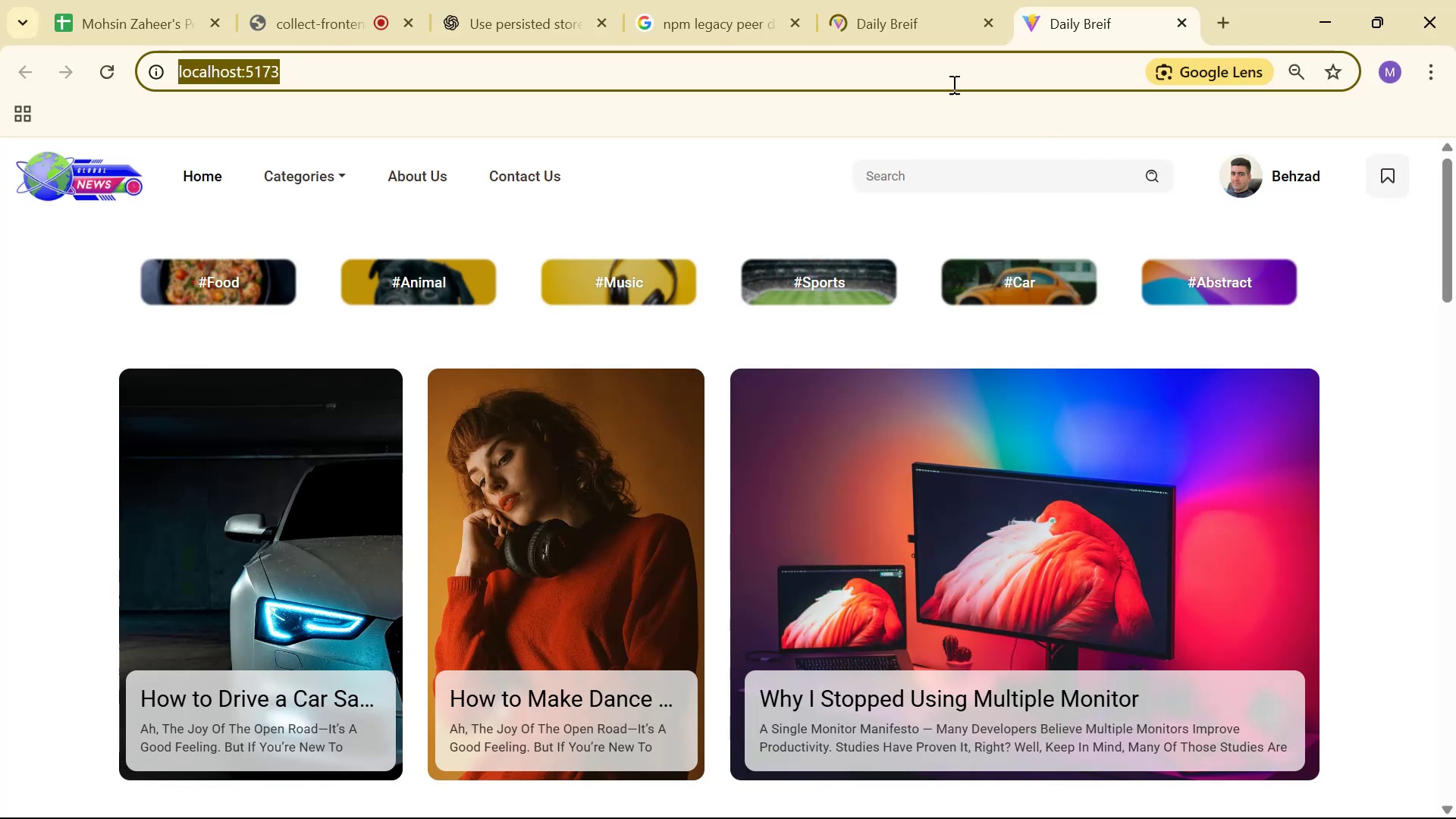 
left_click([979, 26])
 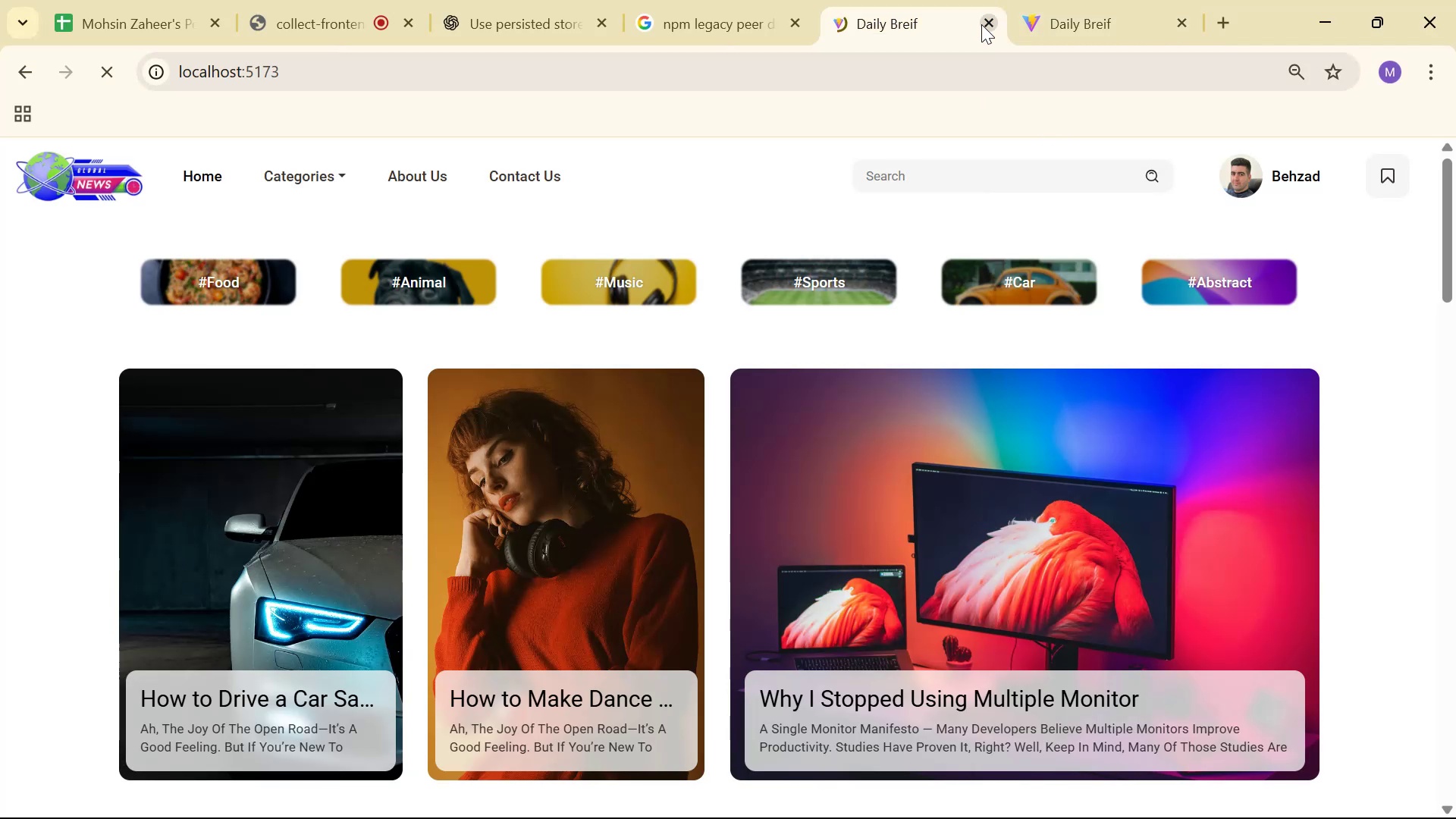 
left_click([981, 24])
 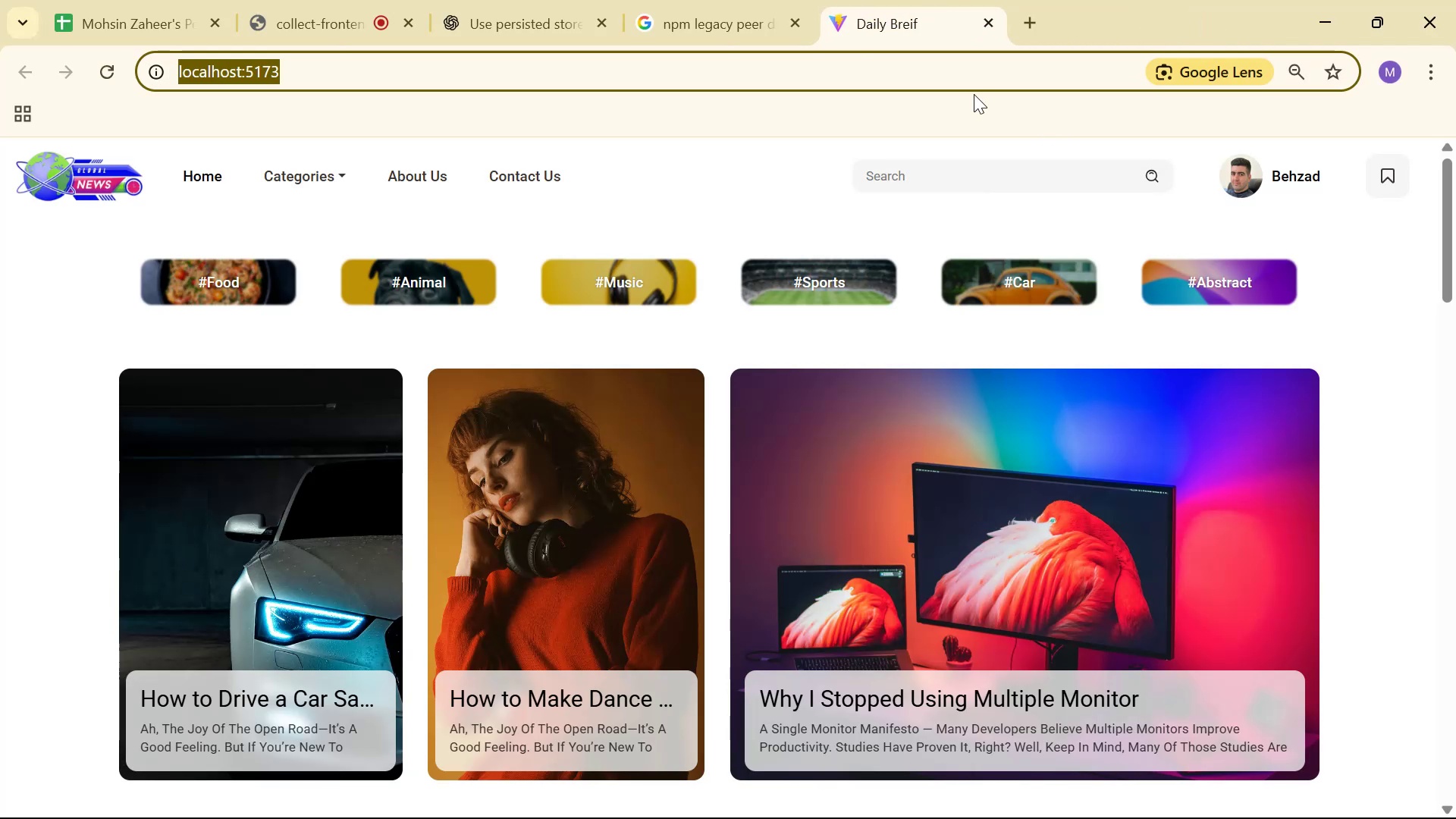 
left_click([692, 190])
 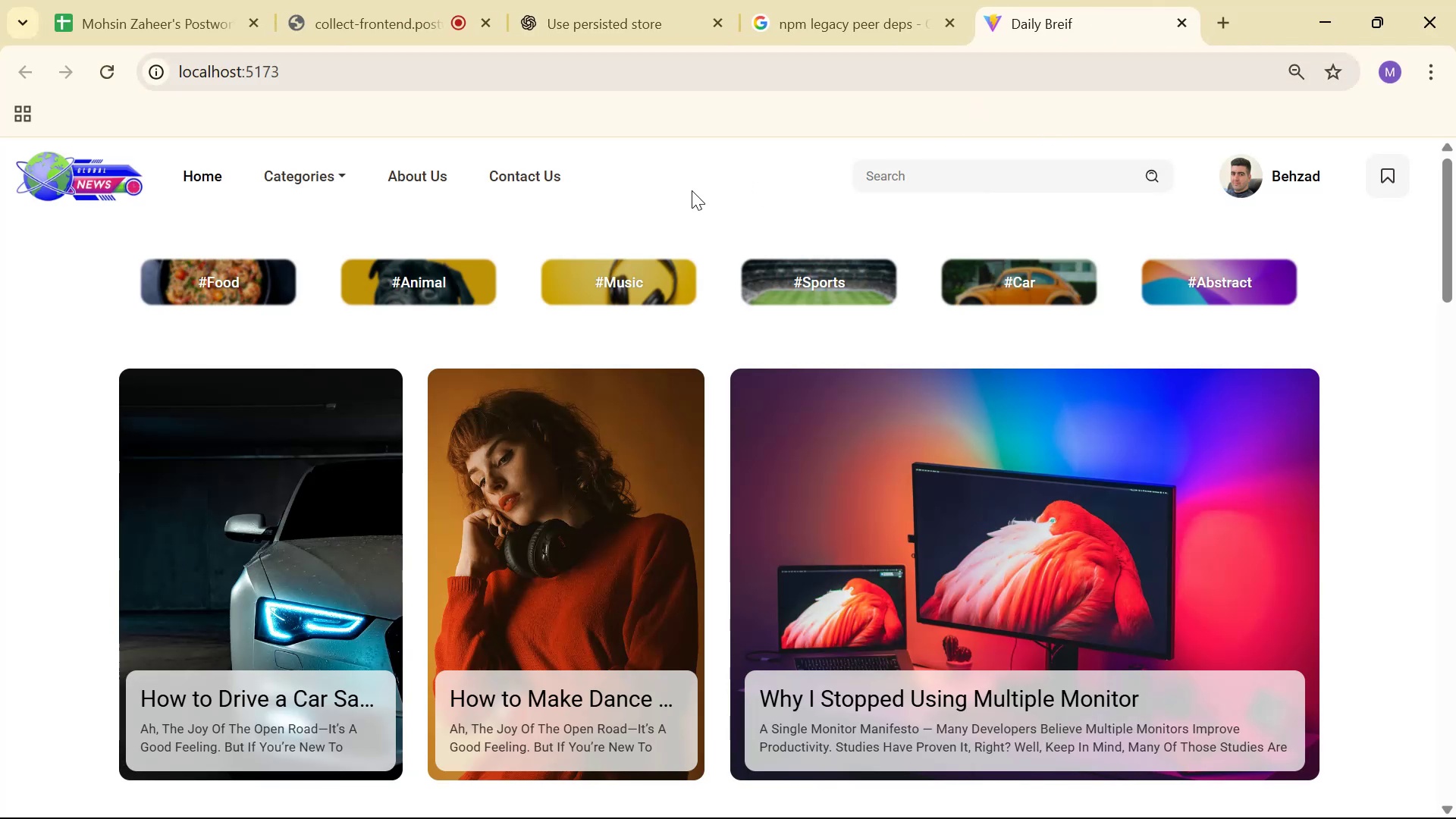 
key(Alt+Tab)
 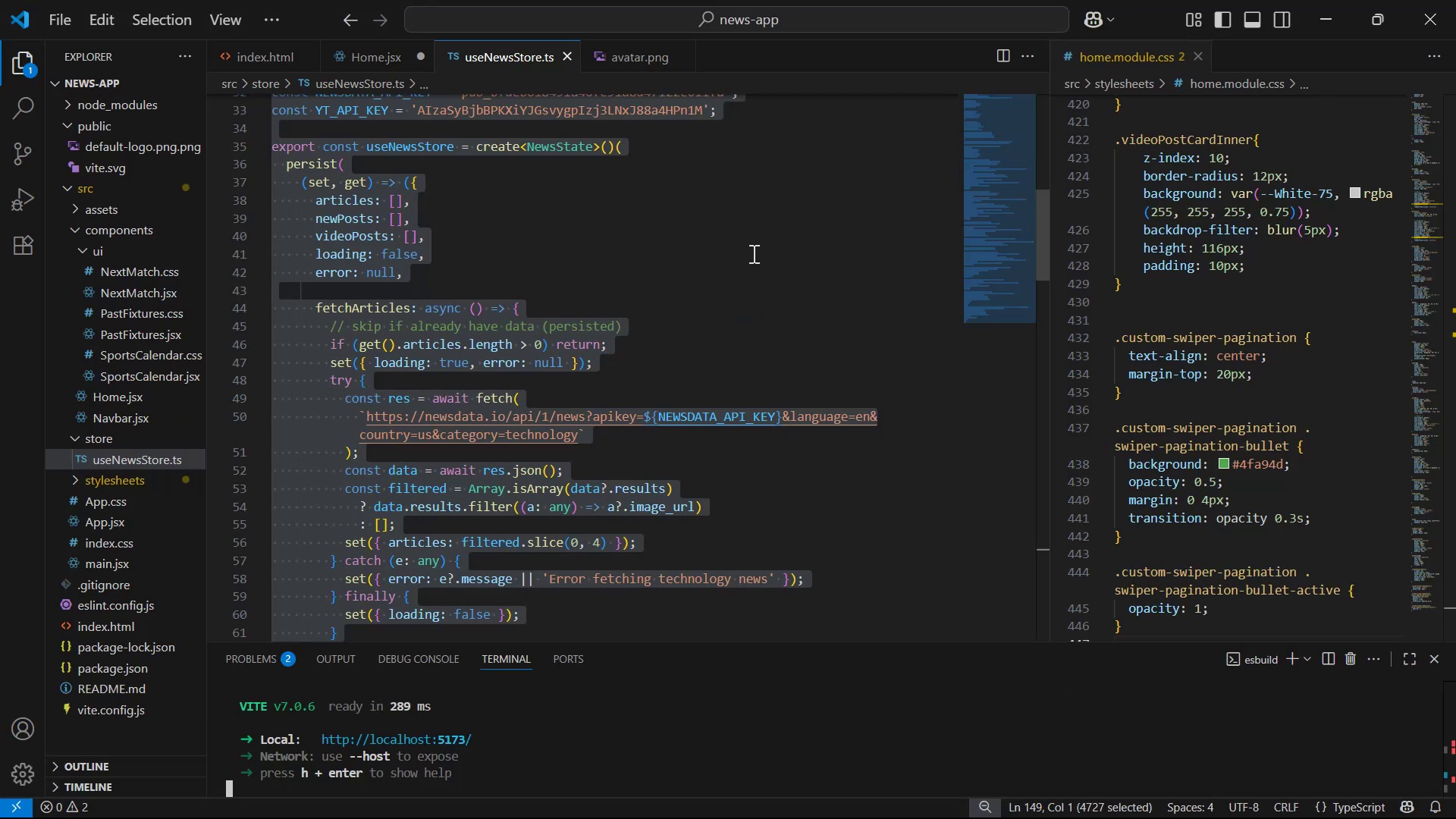 
scroll: coordinate [770, 268], scroll_direction: up, amount: 12.0
 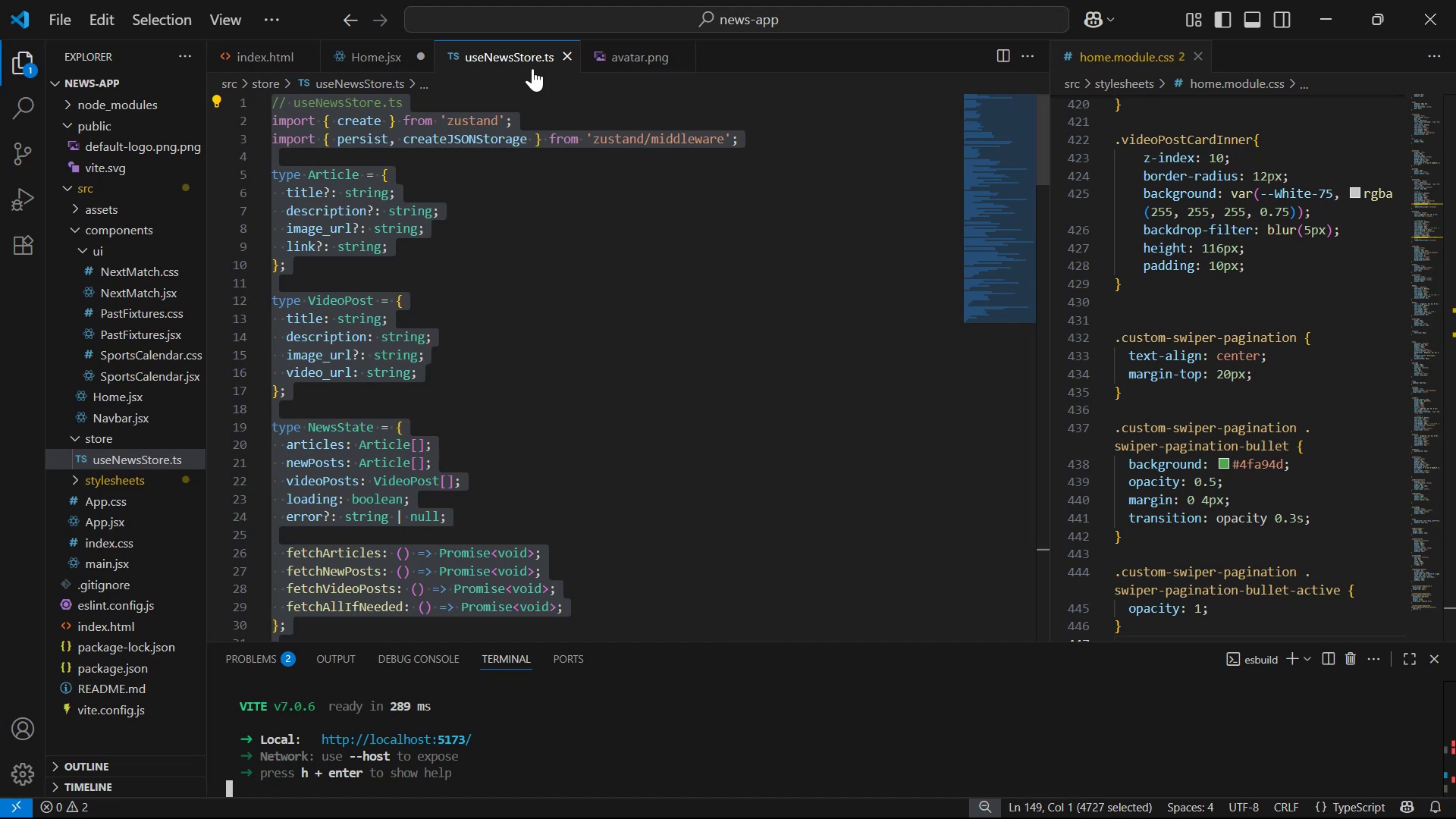 
left_click([347, 51])
 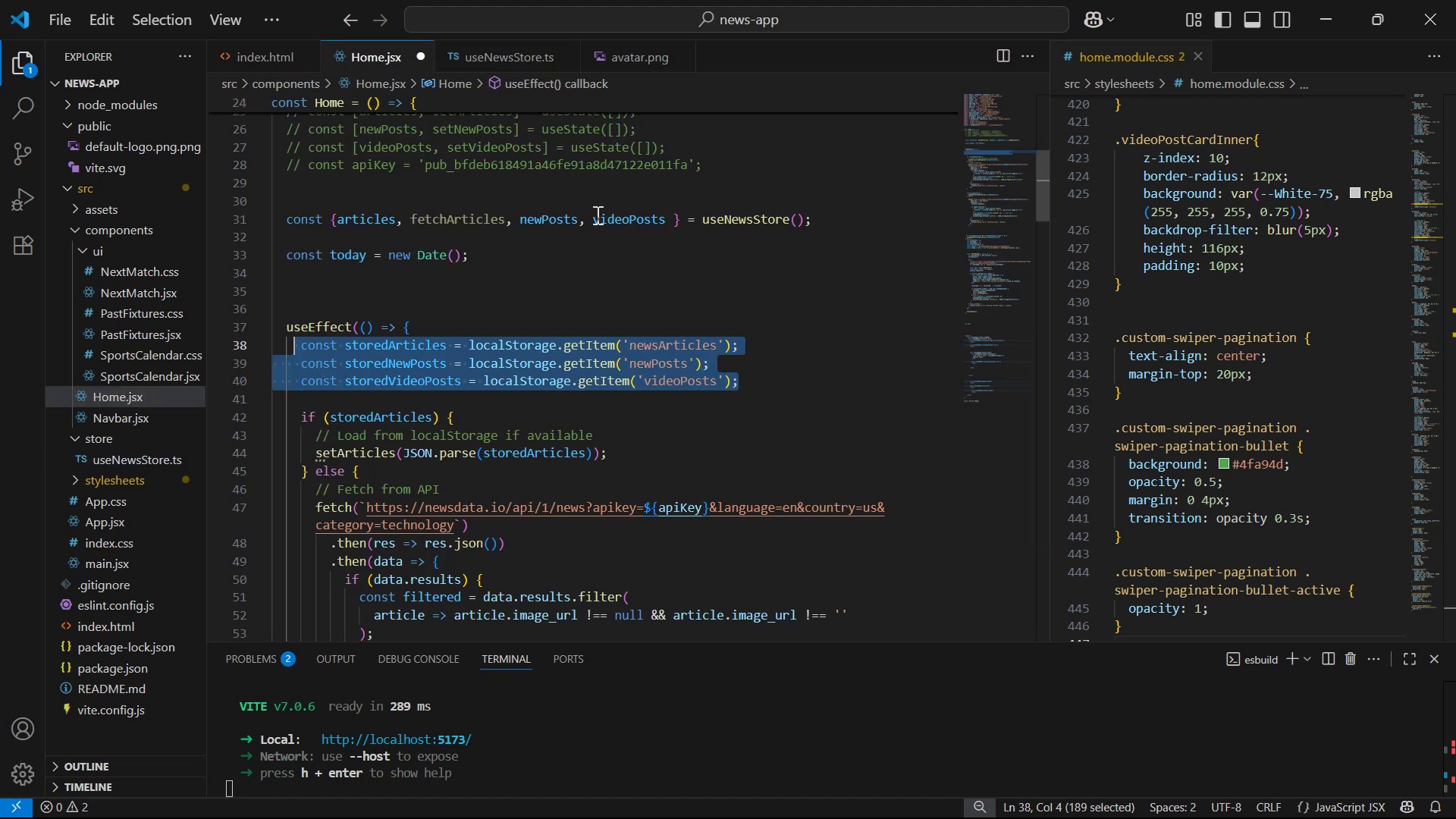 
key(Control+Y)
 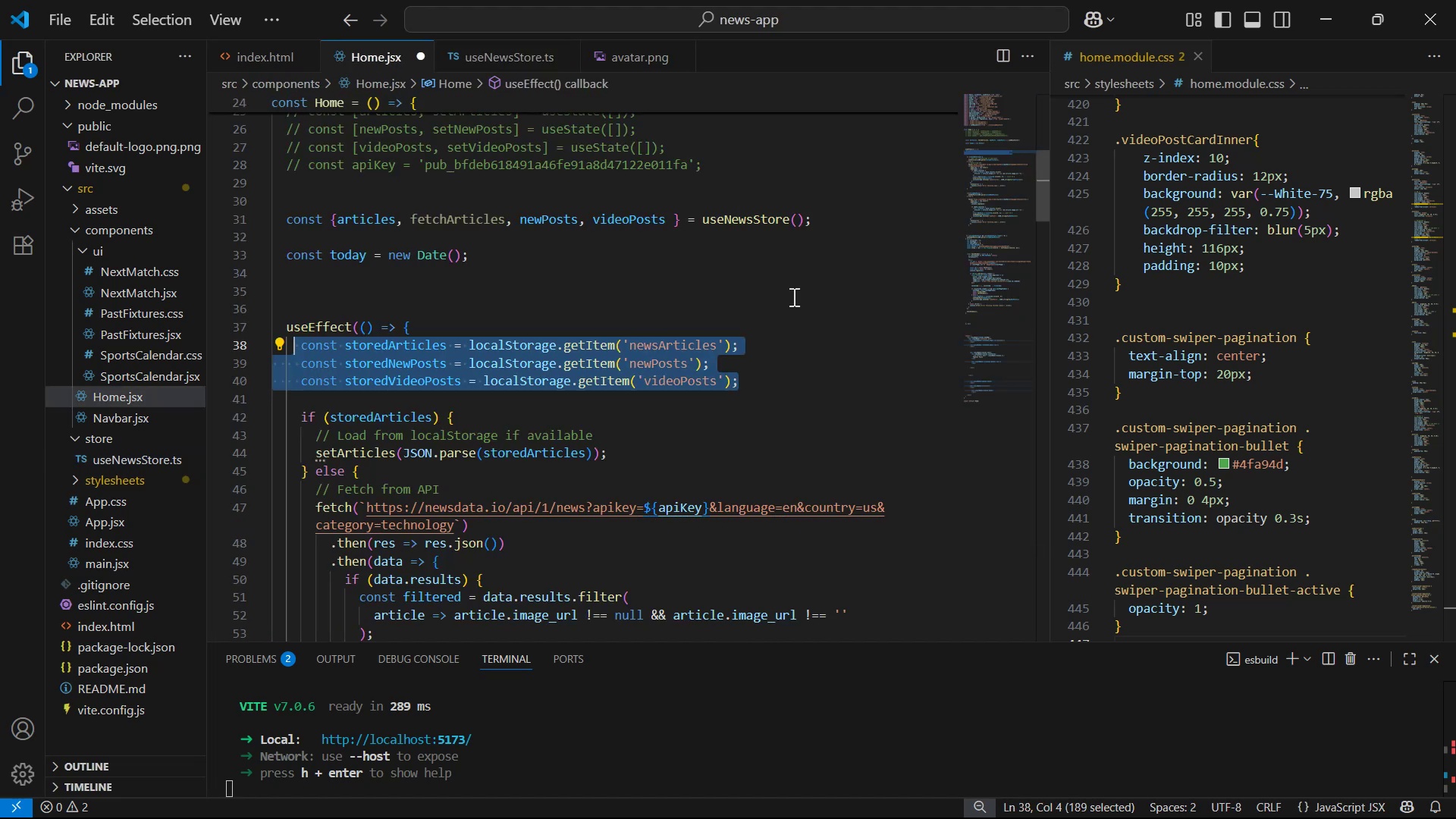 
key(Control+Y)
 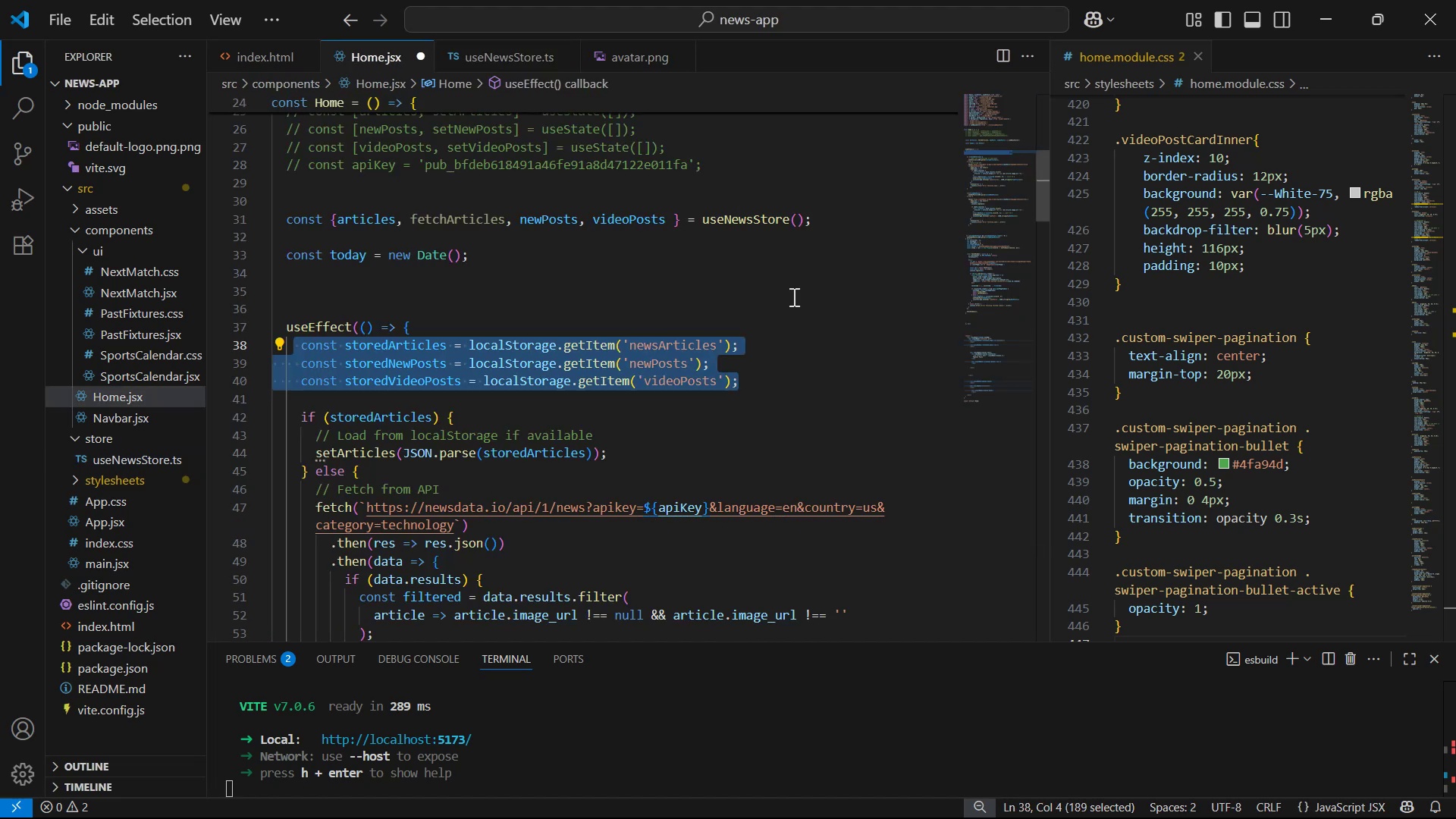 
key(Control+Y)
 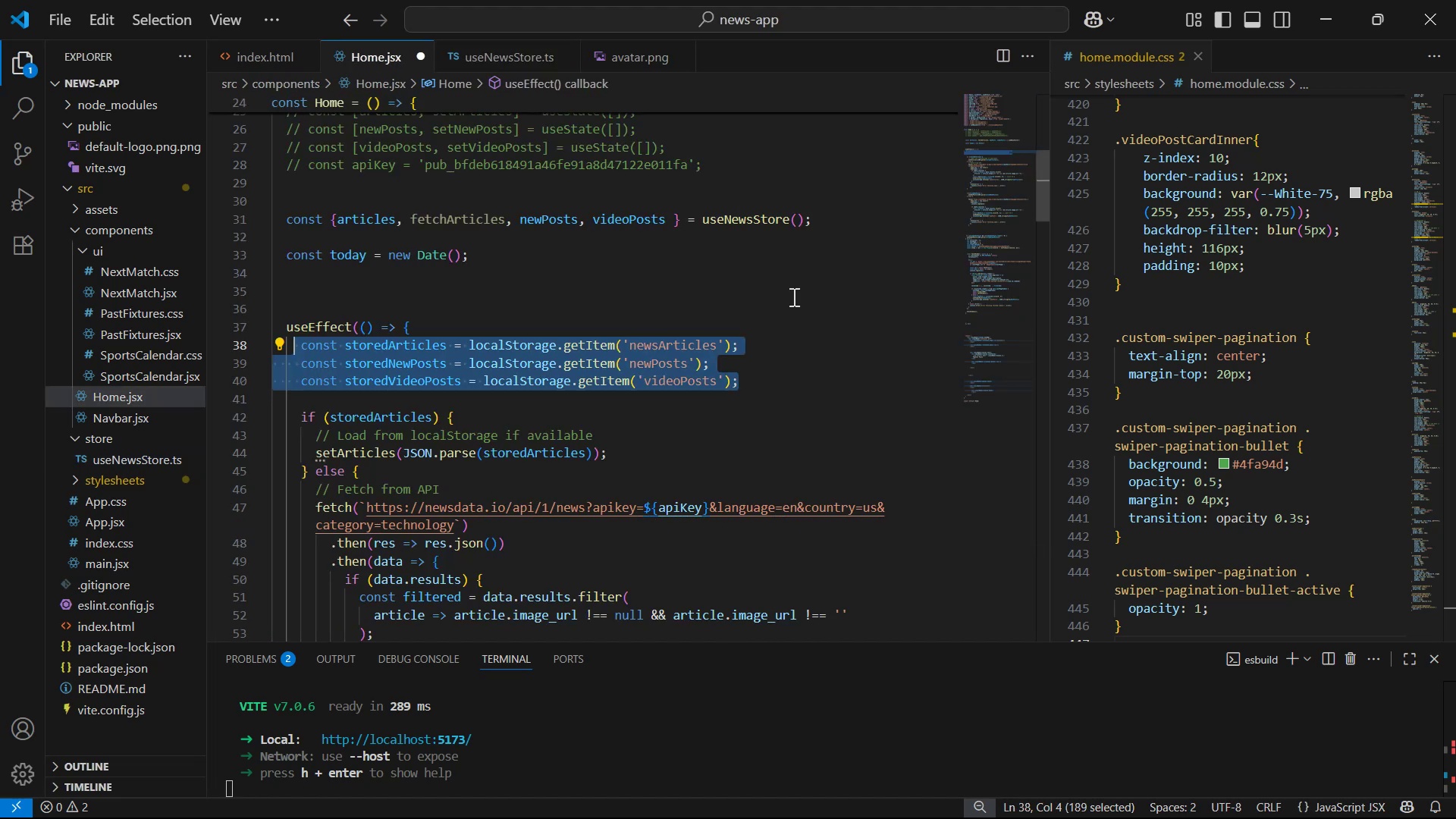 
key(Control+Y)
 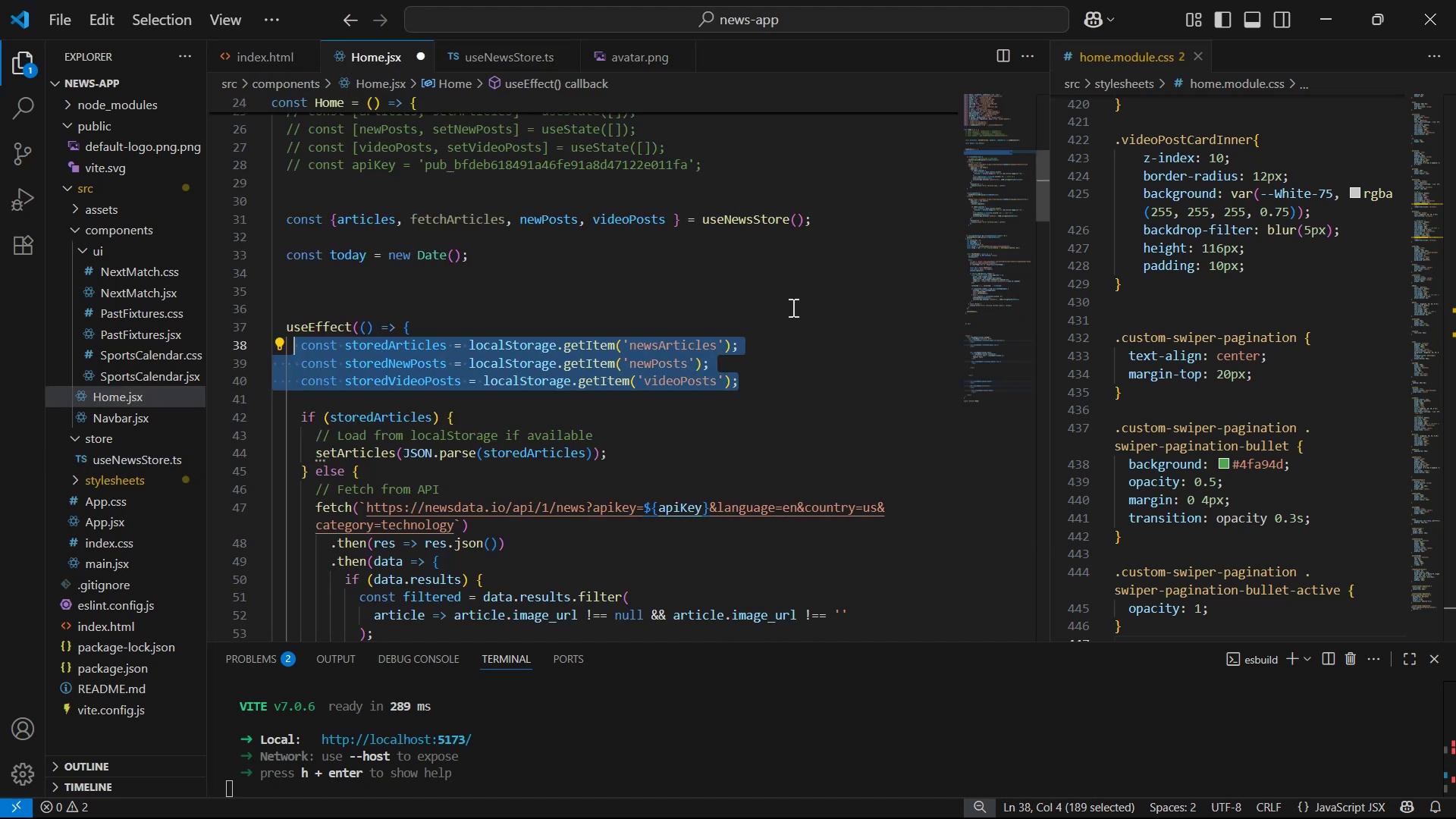 
left_click([797, 311])
 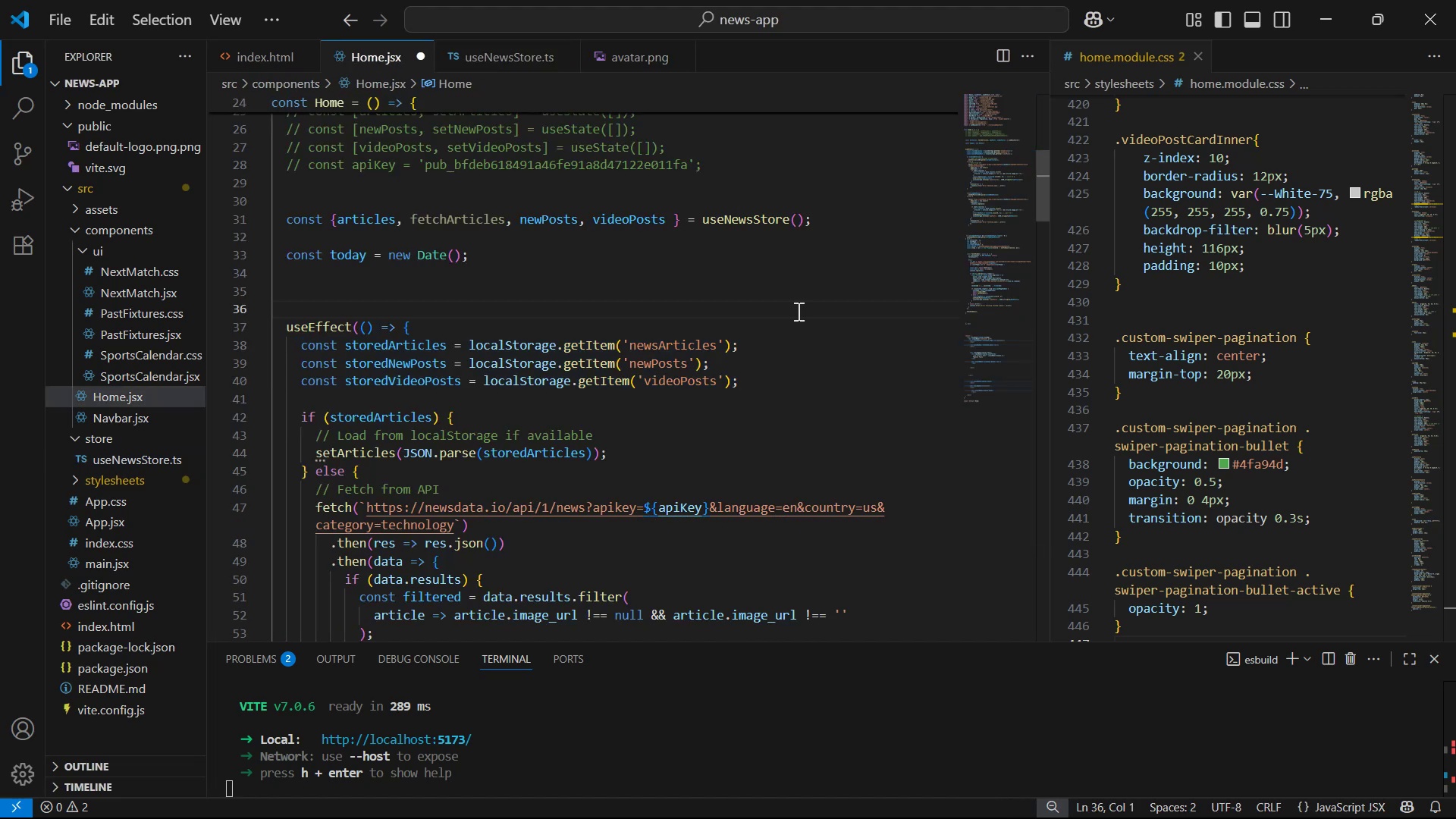 
key(Control+Z)
 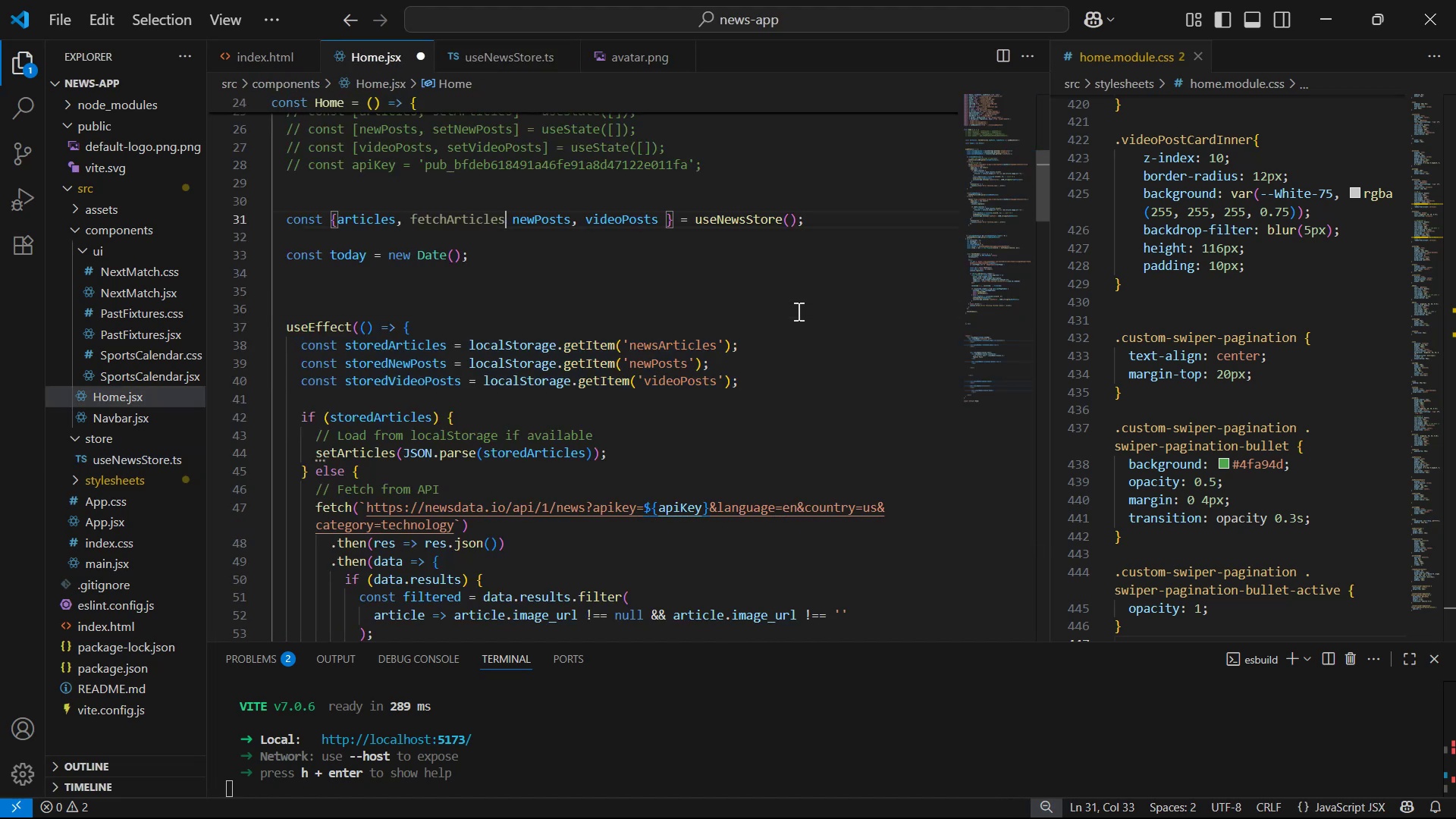 
key(Control+Z)
 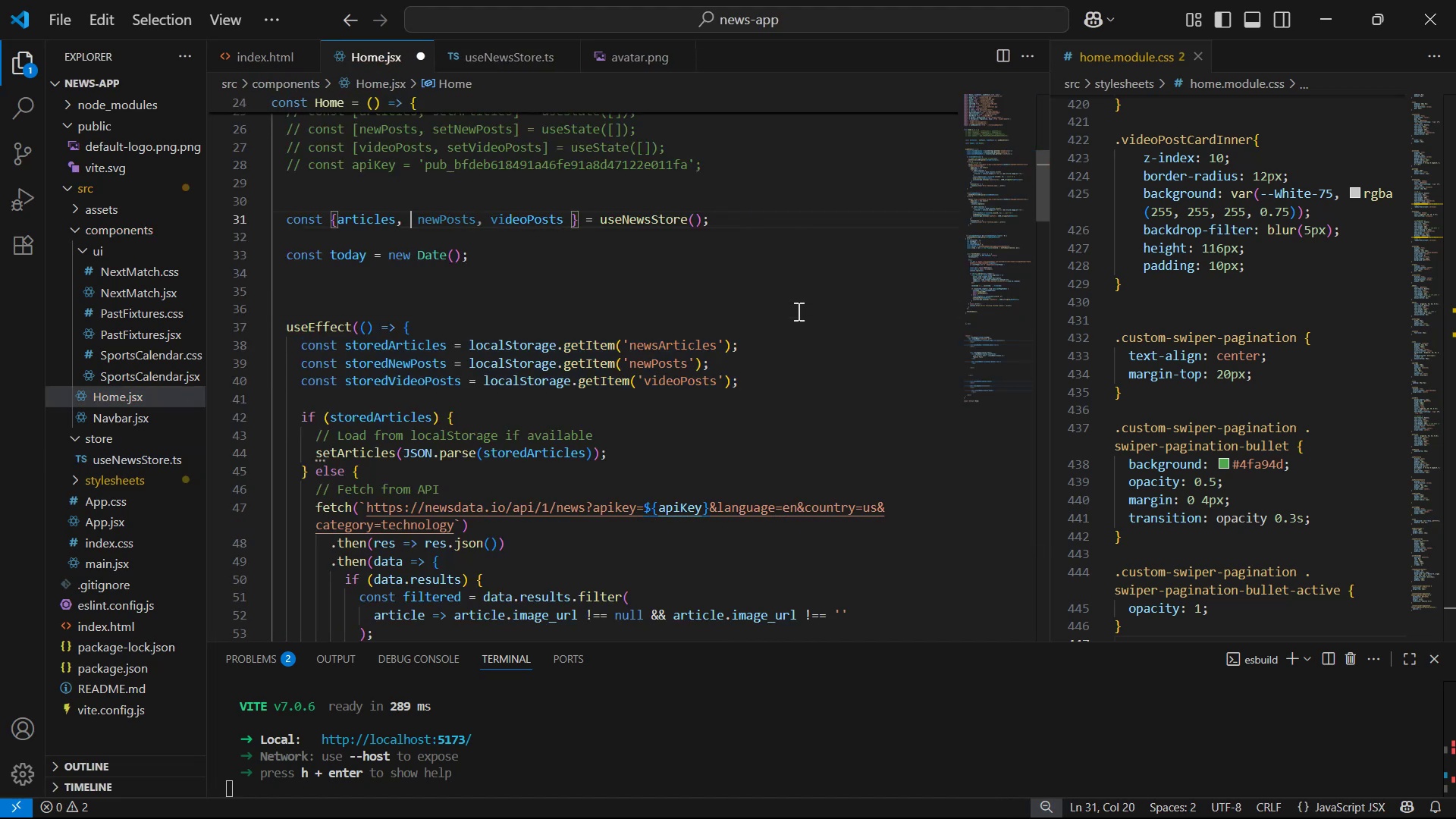 
key(Alt+AltLeft)
 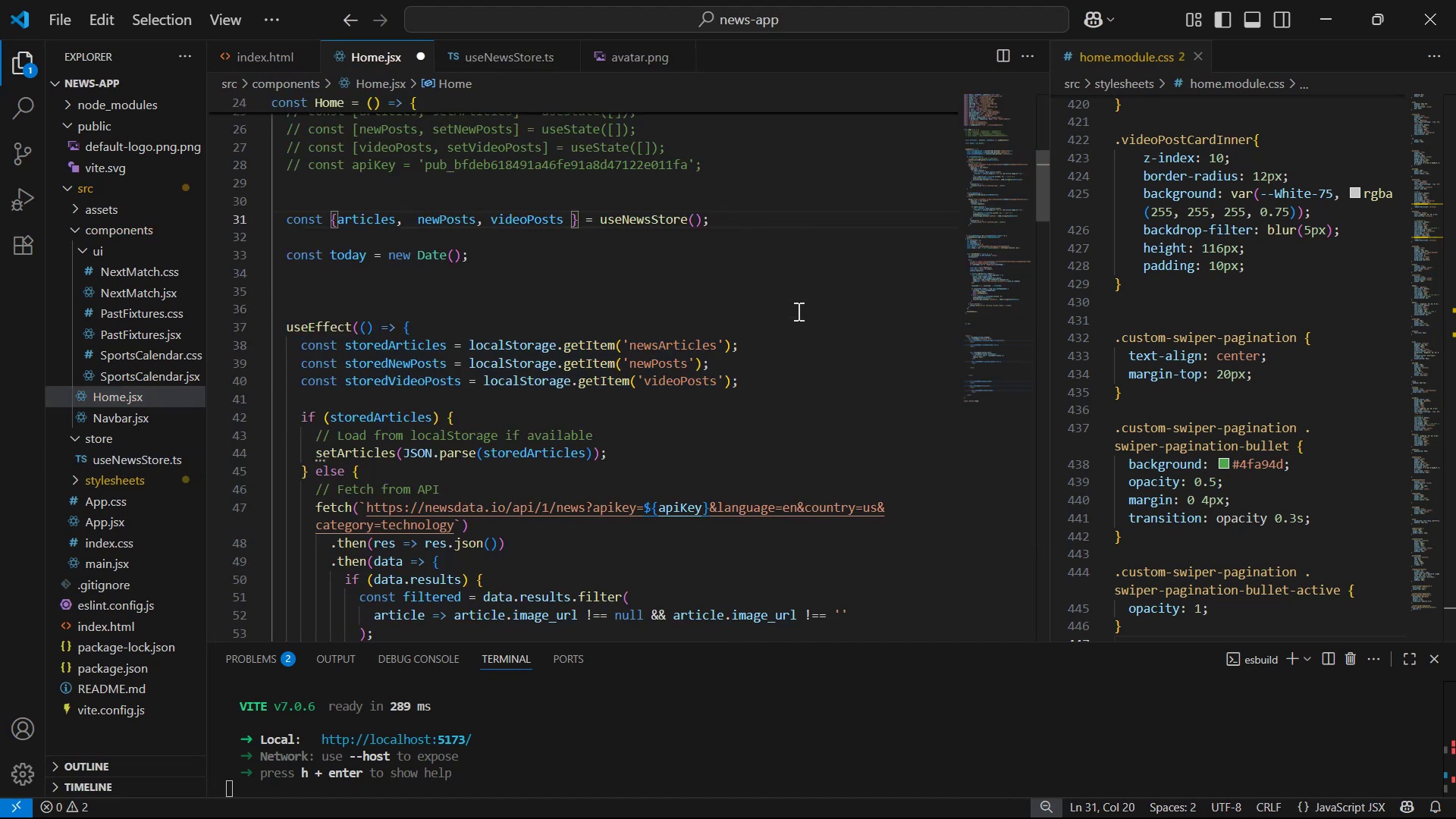 
key(Alt+Tab)
 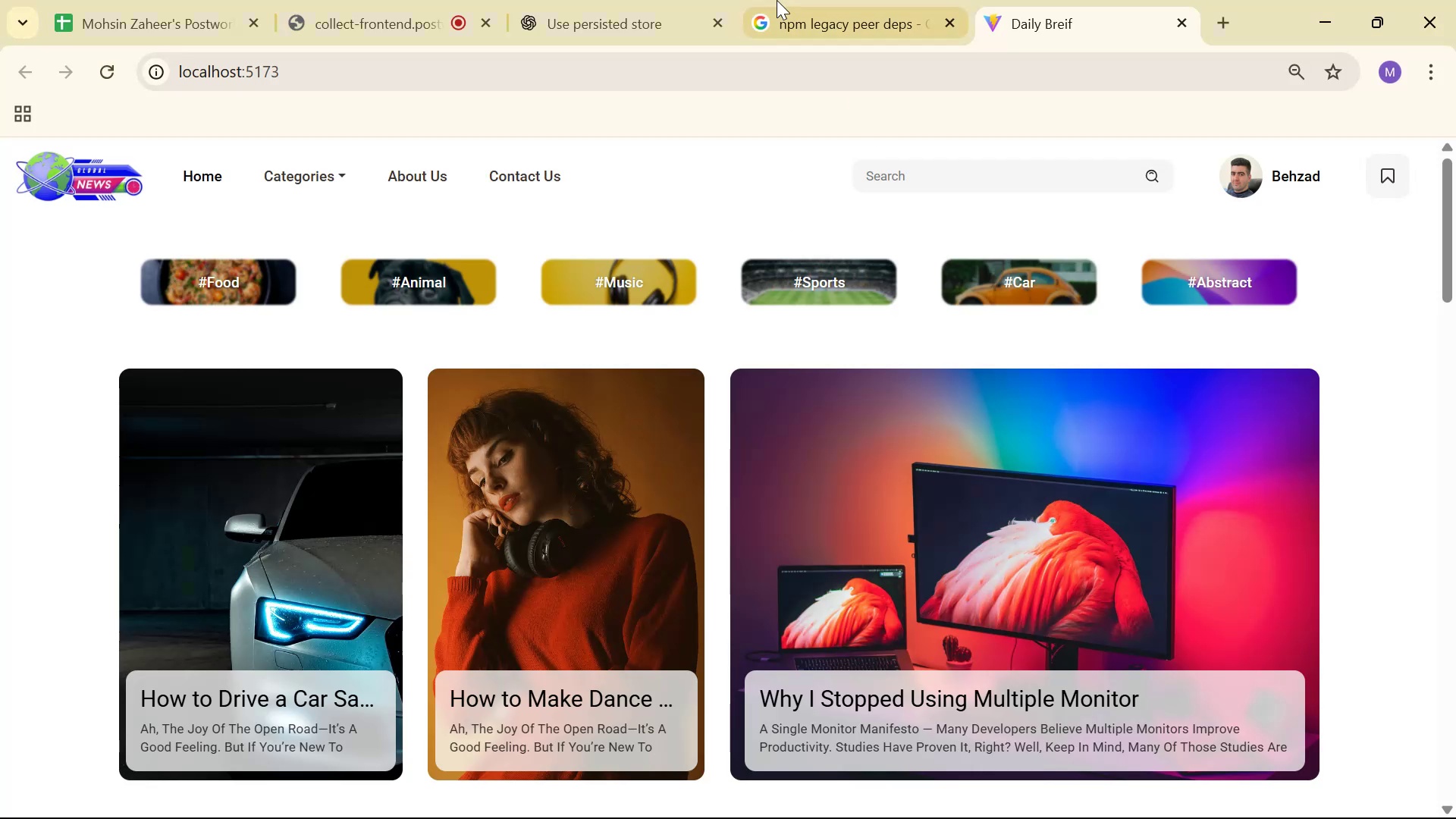 
left_click([584, 0])
 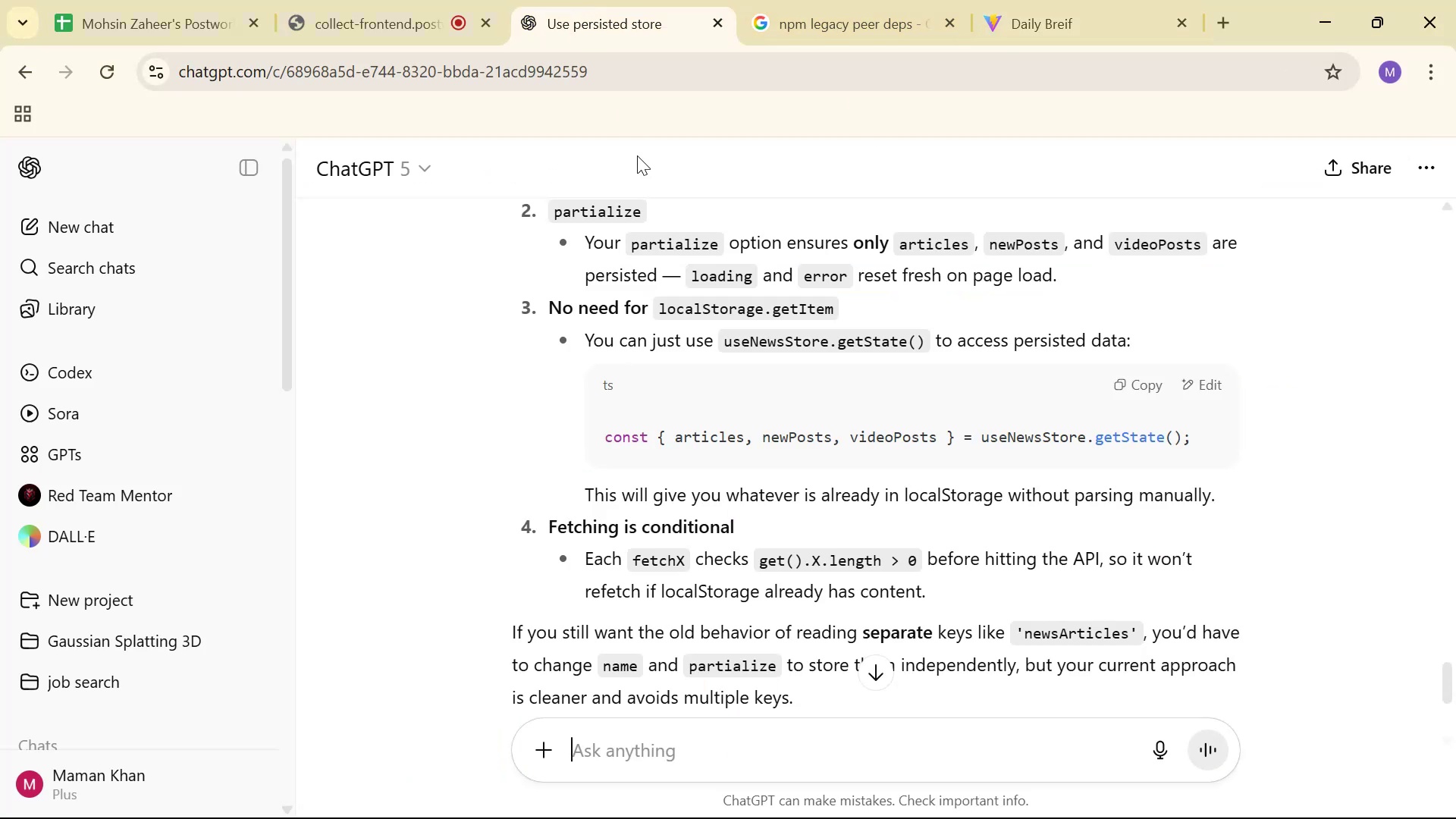 
scroll: coordinate [915, 257], scroll_direction: up, amount: 58.0
 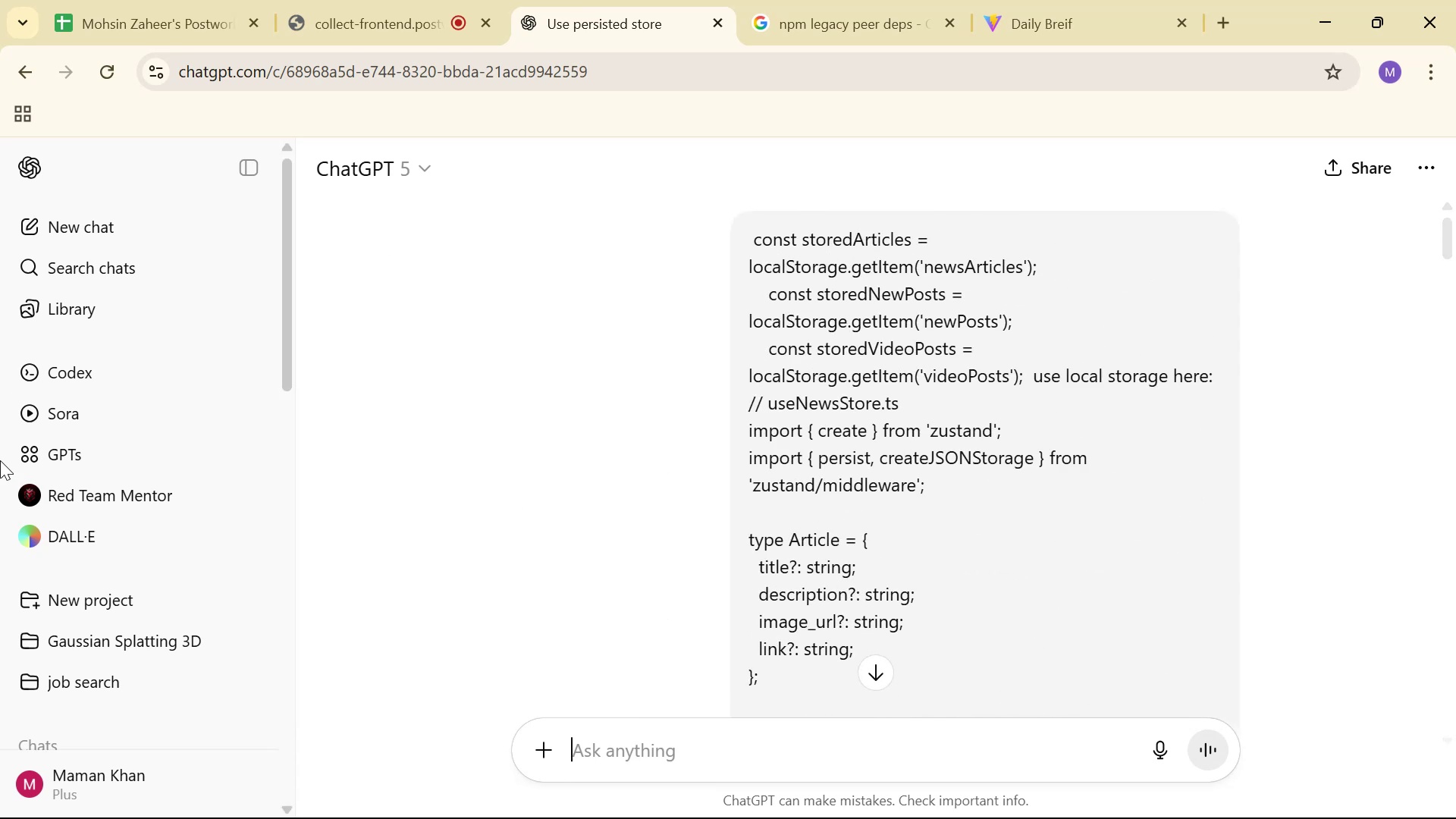 
scroll: coordinate [136, 558], scroll_direction: down, amount: 1.0
 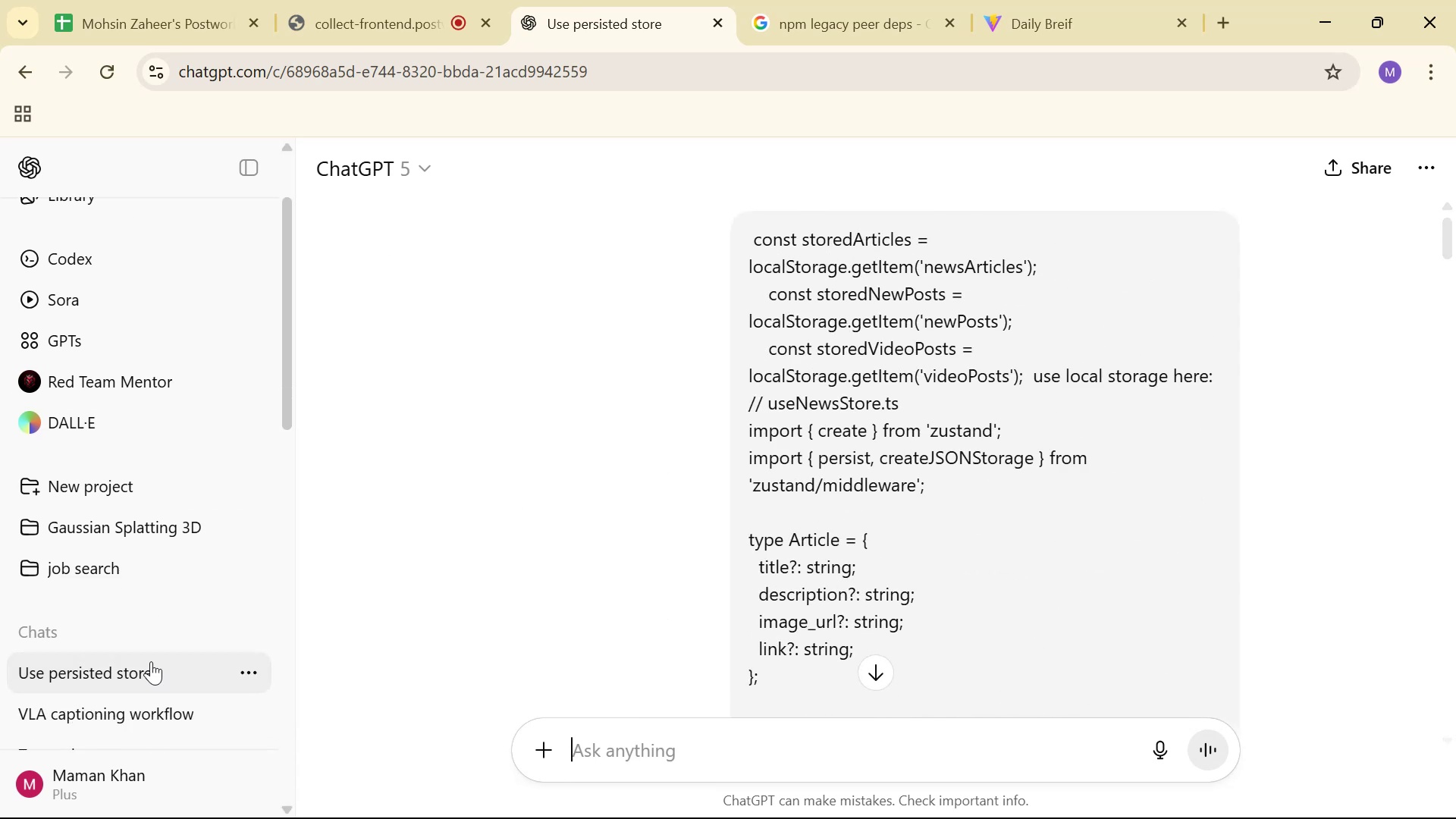 
left_click([153, 707])
 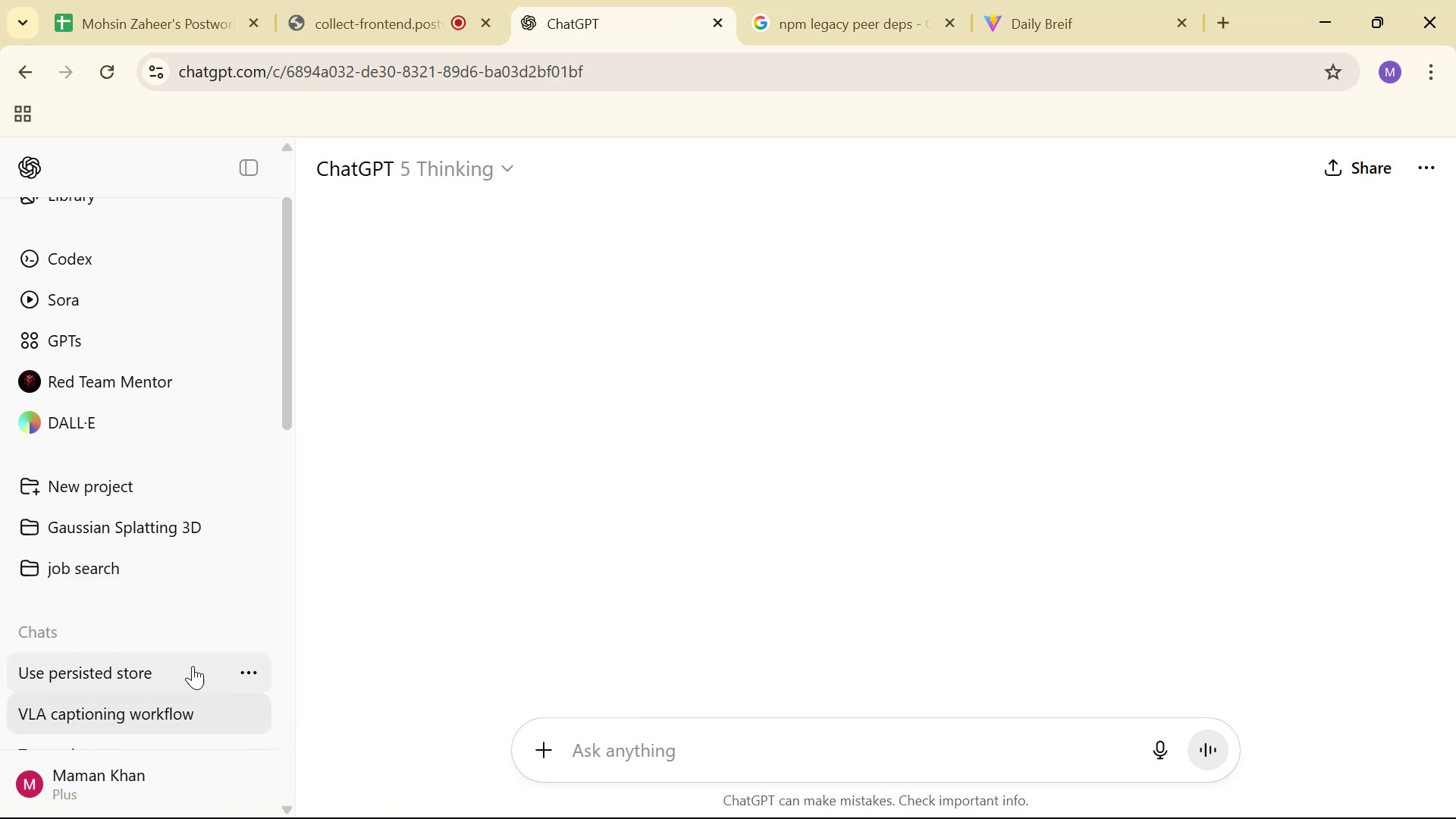 
scroll: coordinate [174, 651], scroll_direction: down, amount: 1.0
 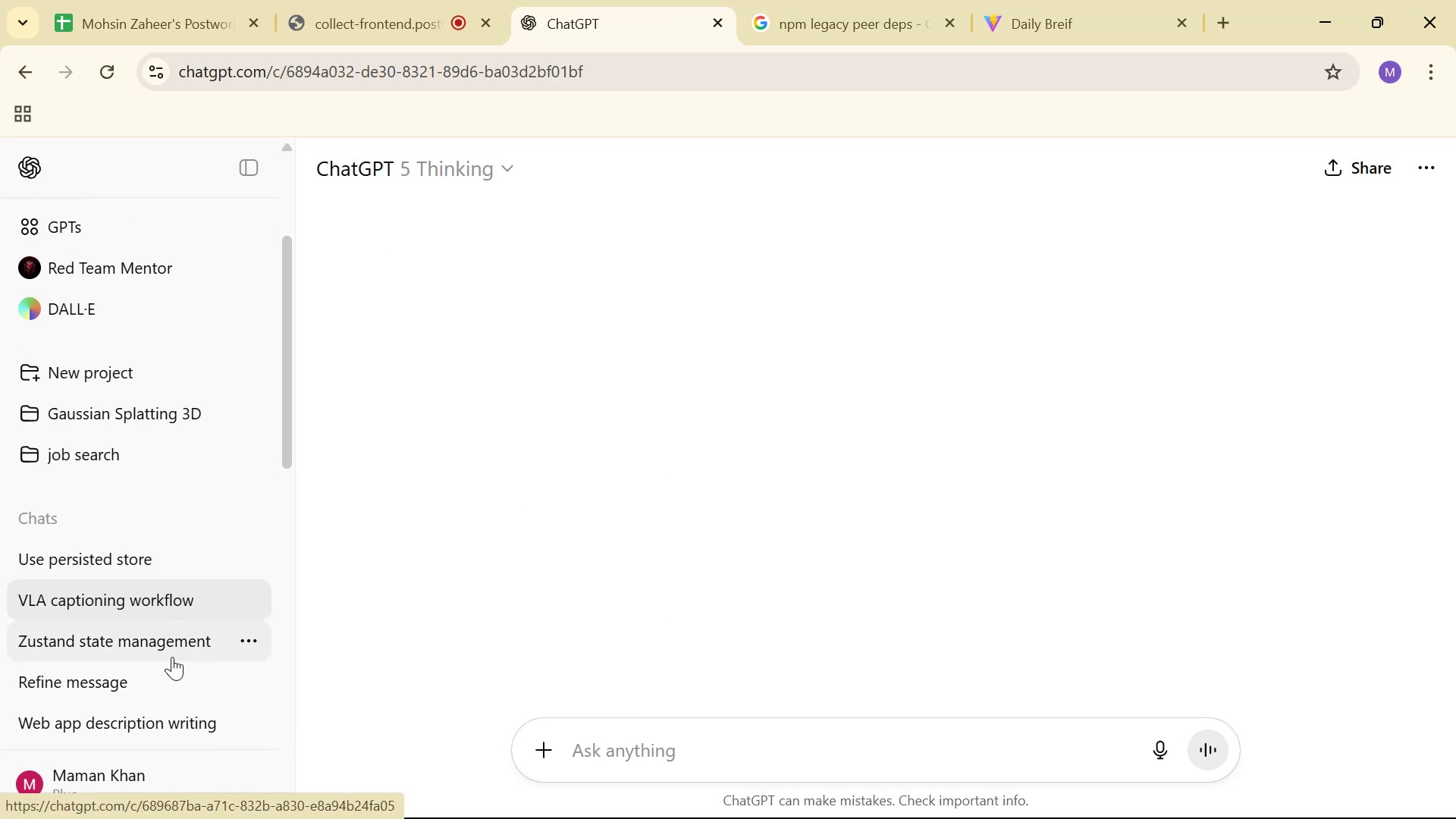 
left_click([170, 651])
 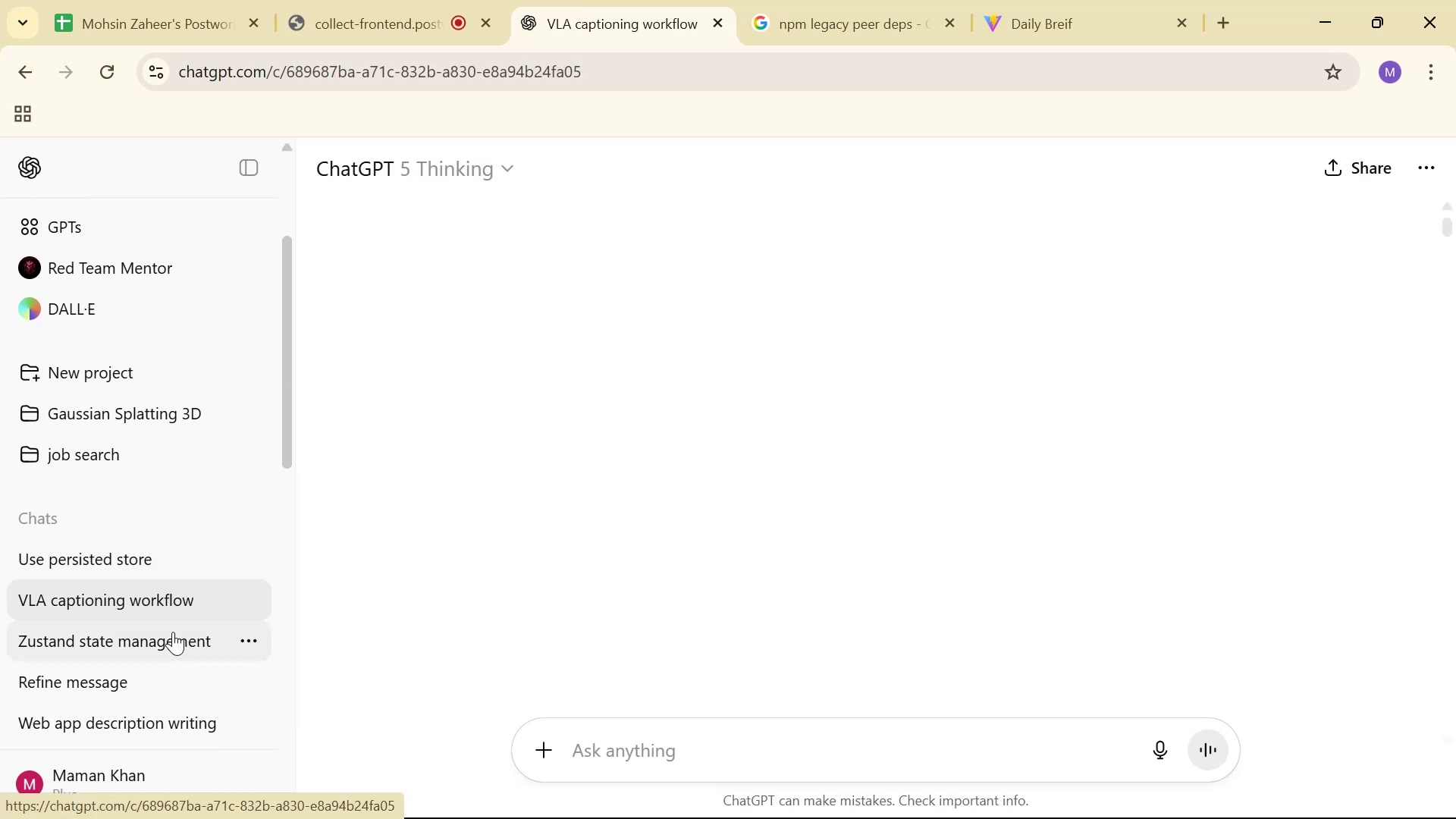 
left_click([172, 632])
 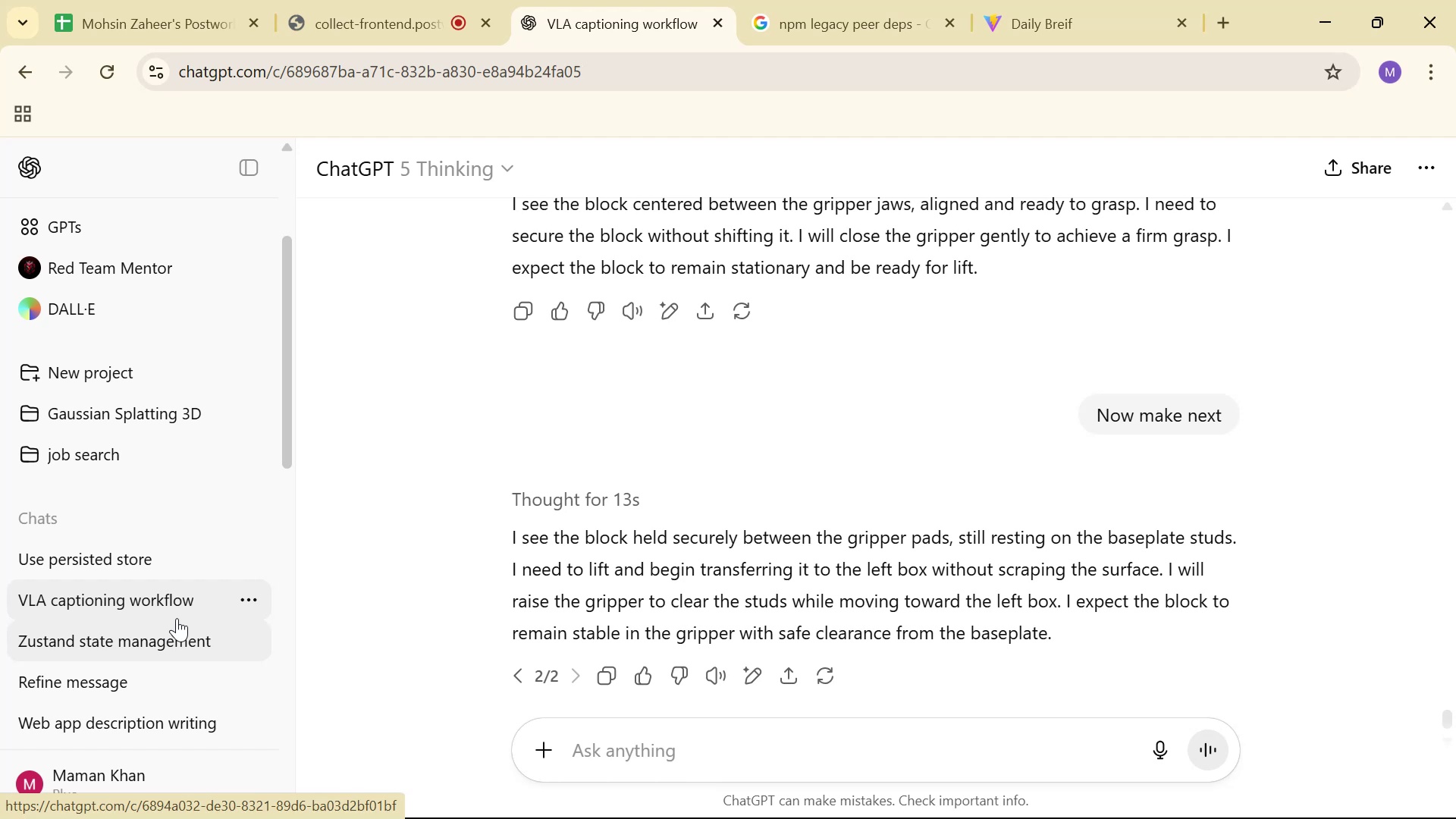 
left_click([185, 631])
 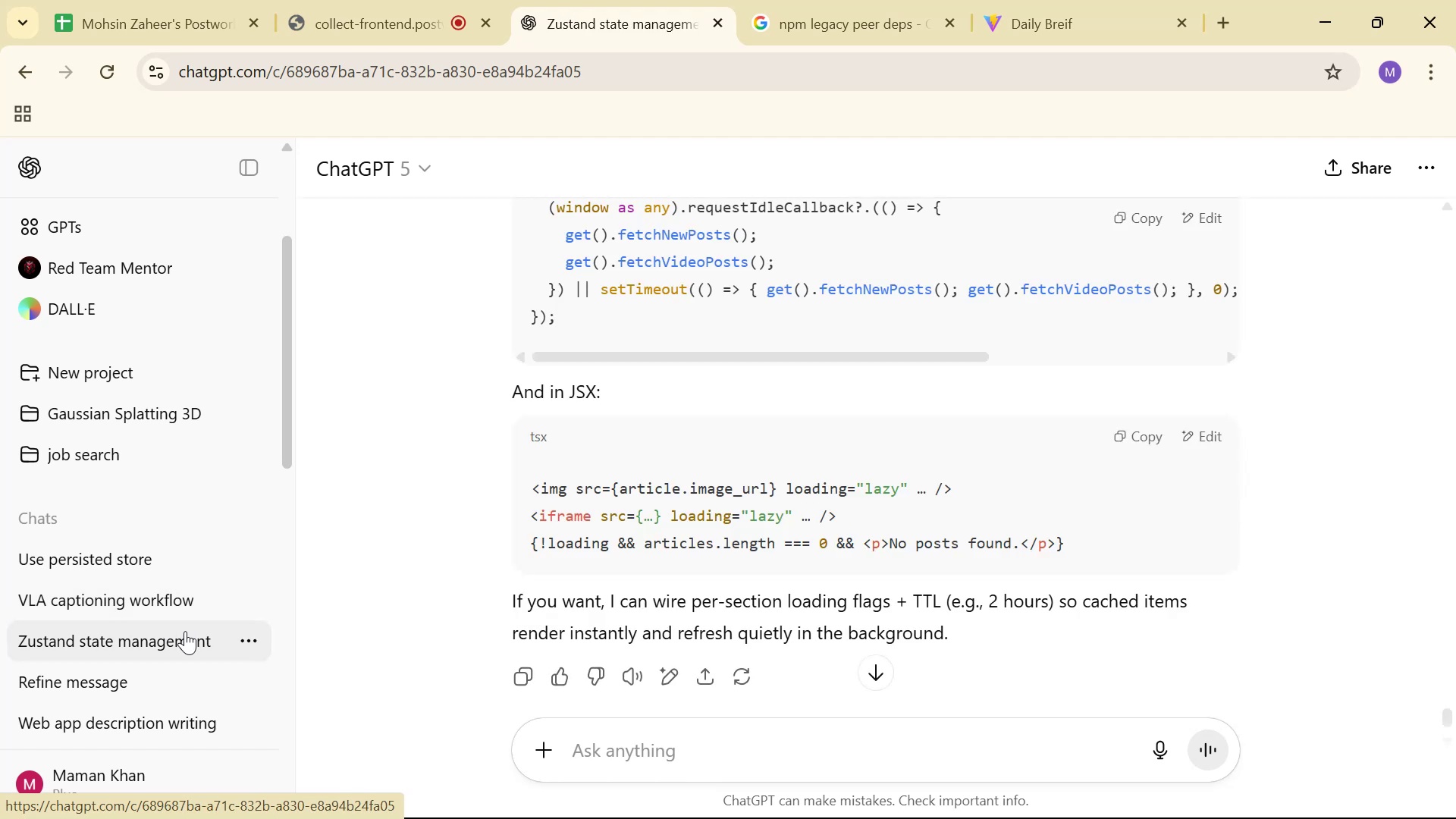 
scroll: coordinate [949, 484], scroll_direction: up, amount: 16.0
 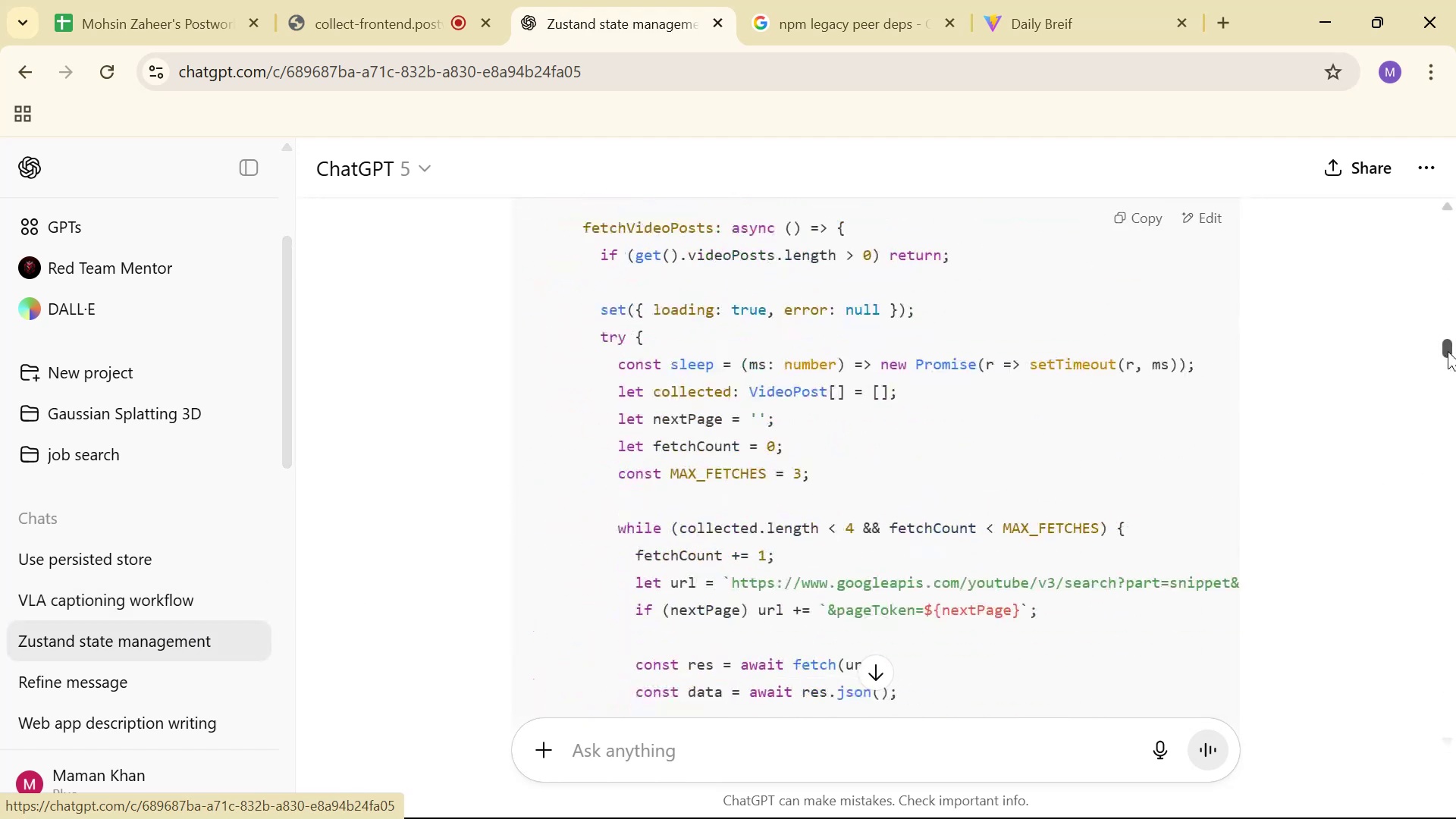 
wait(5.01)
 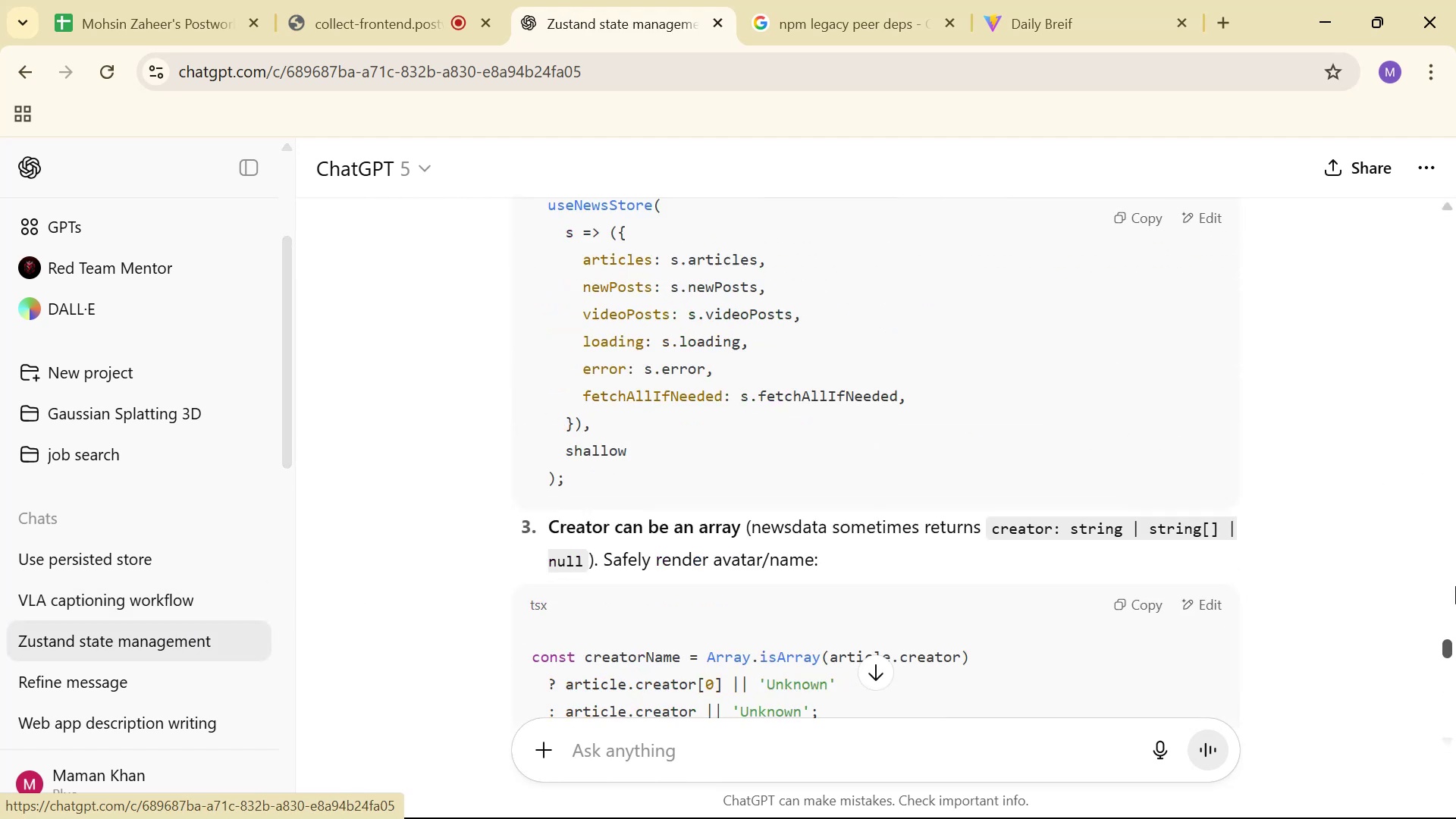 
scroll: coordinate [816, 320], scroll_direction: up, amount: 3.0
 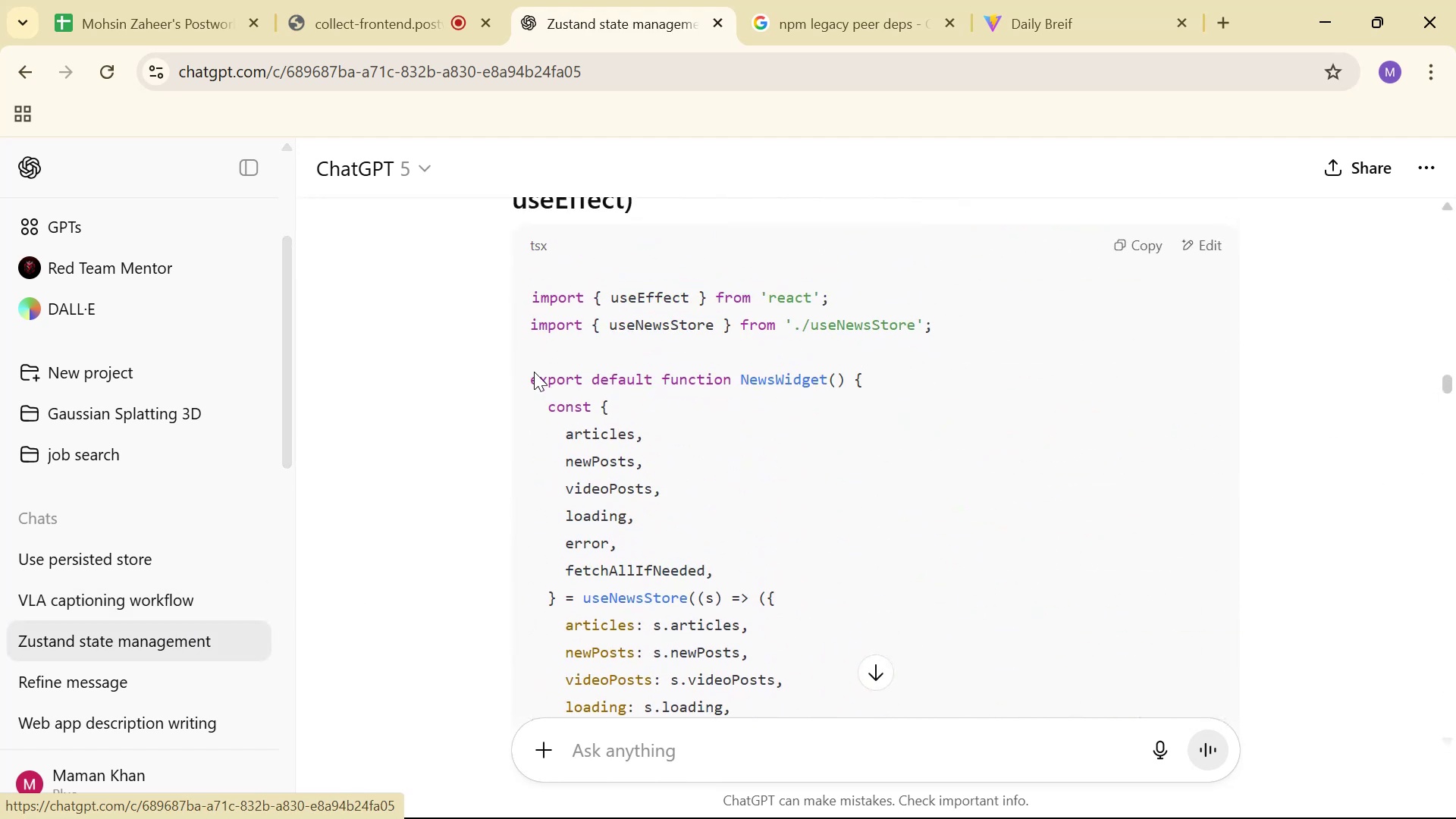 
left_click([673, 470])
 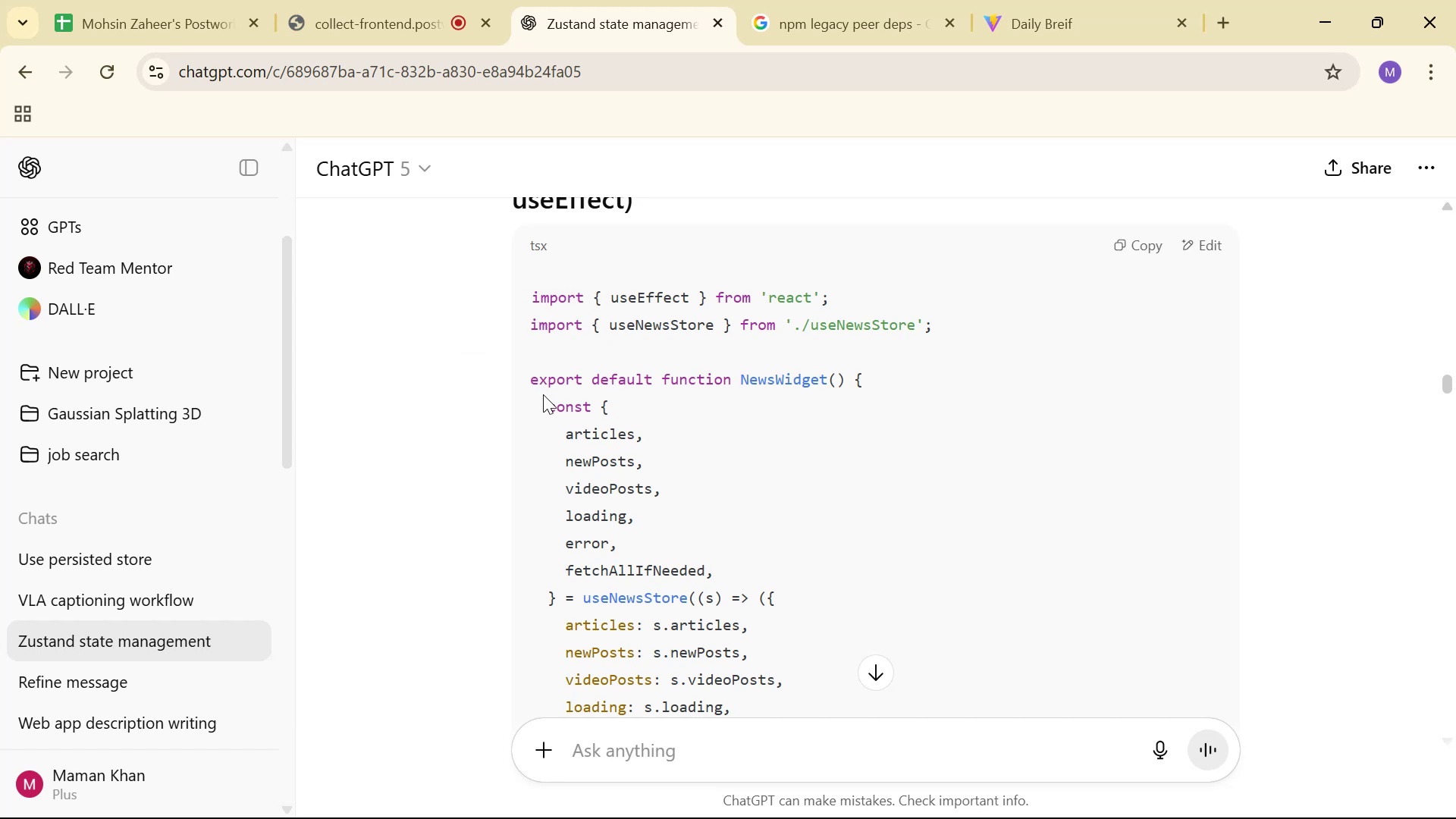 
scroll: coordinate [764, 515], scroll_direction: down, amount: 4.0
 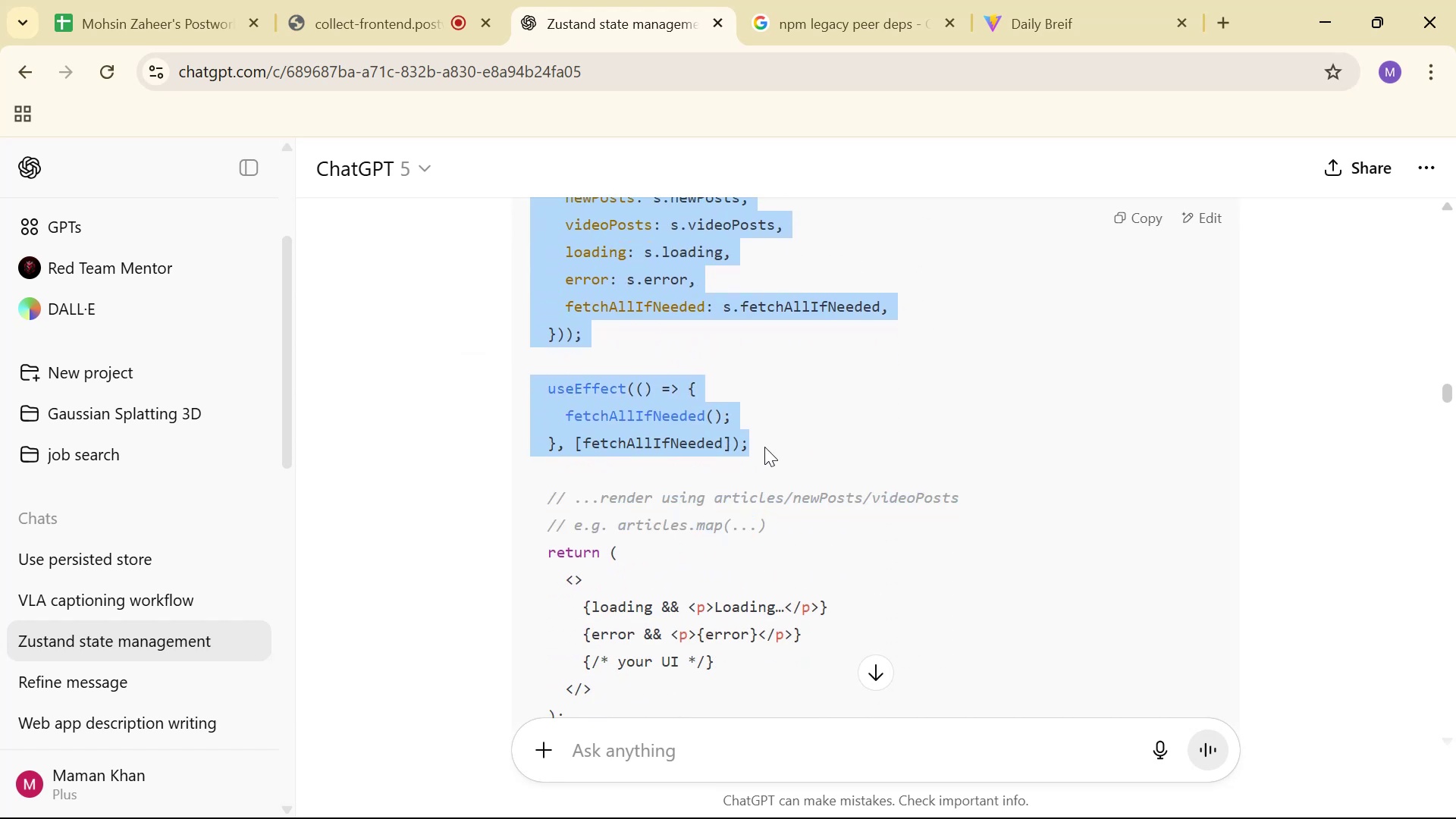 
key(Control+C)
 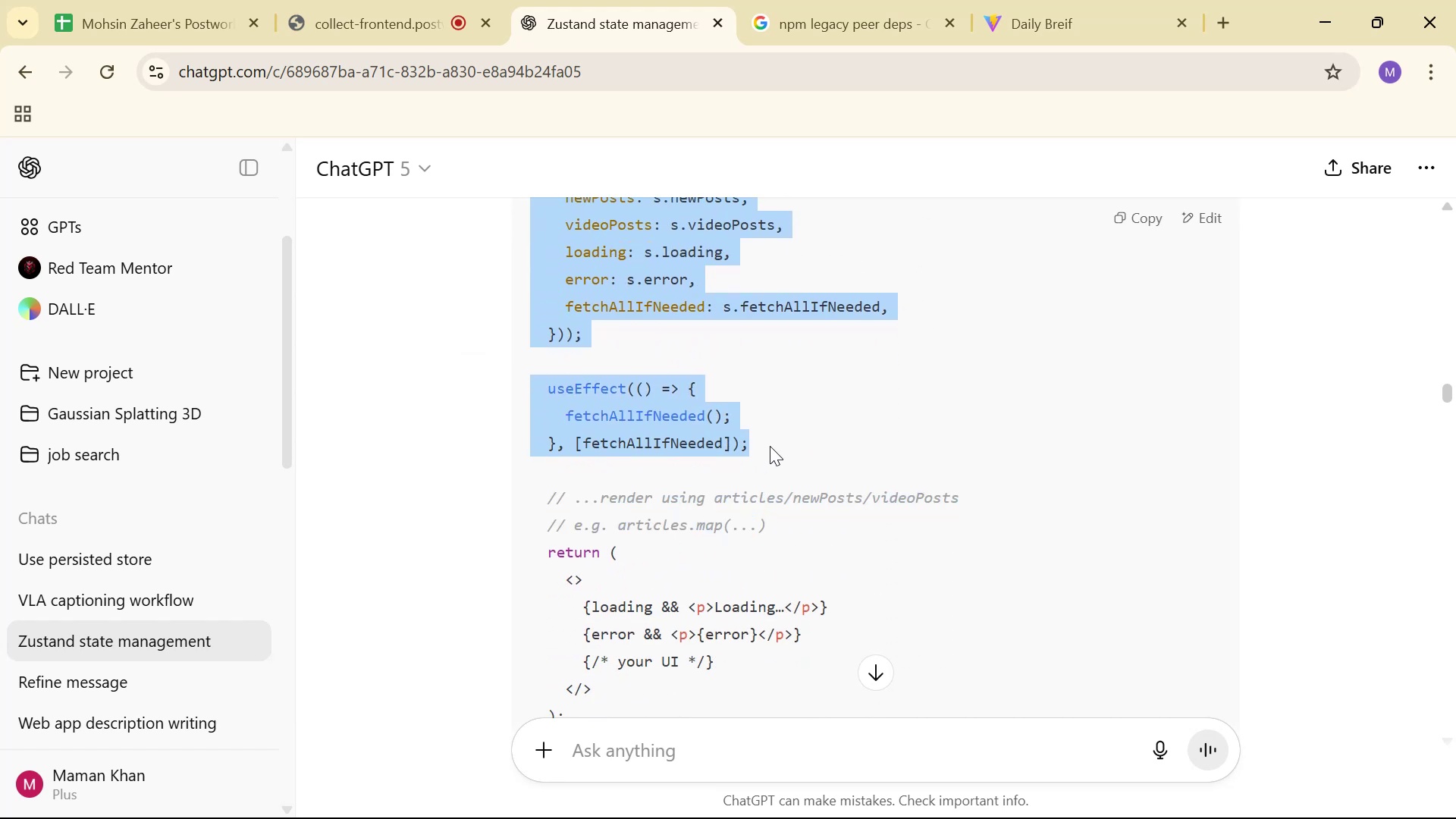 
key(Alt+AltLeft)
 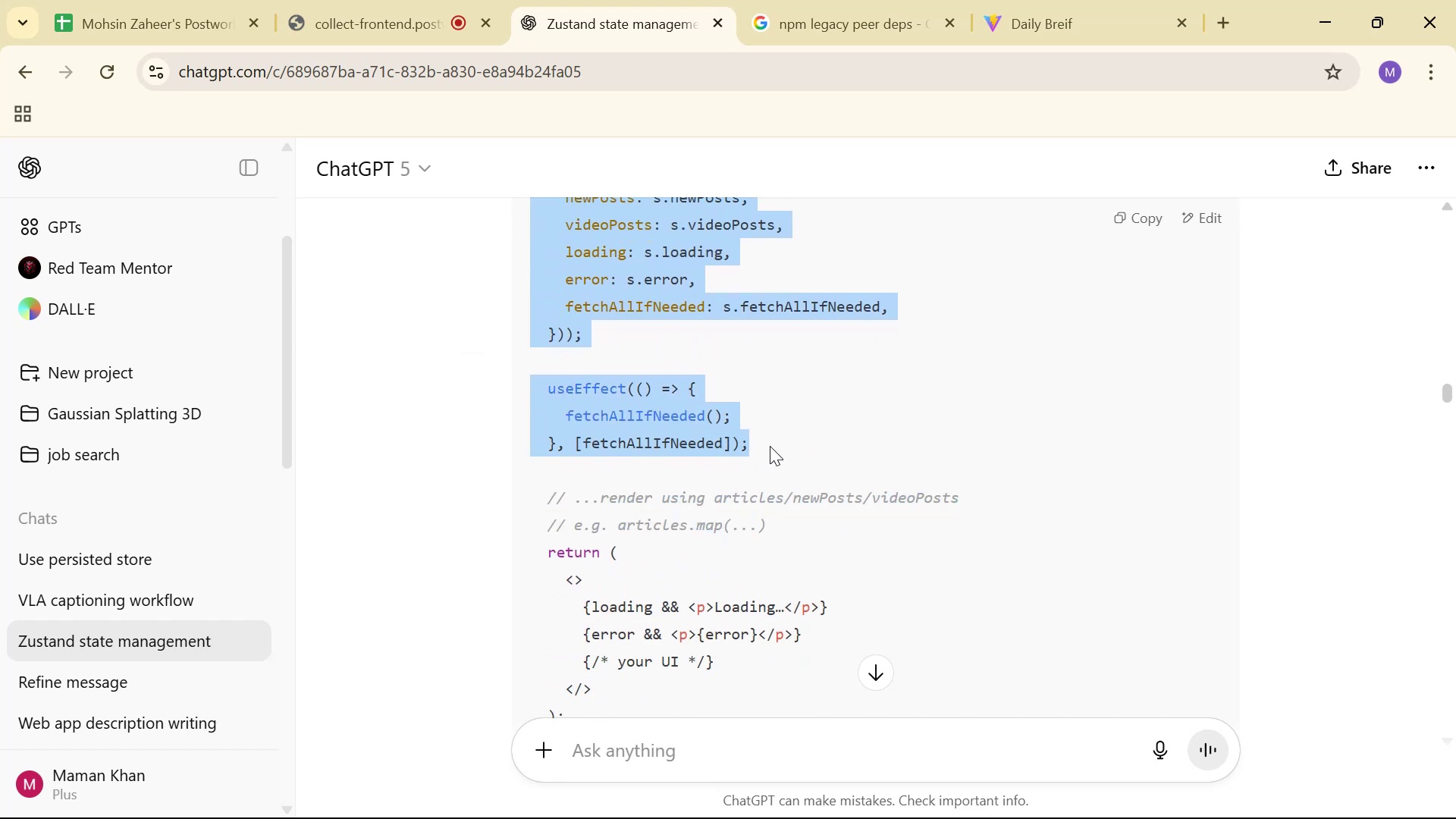 
key(Alt+Tab)
 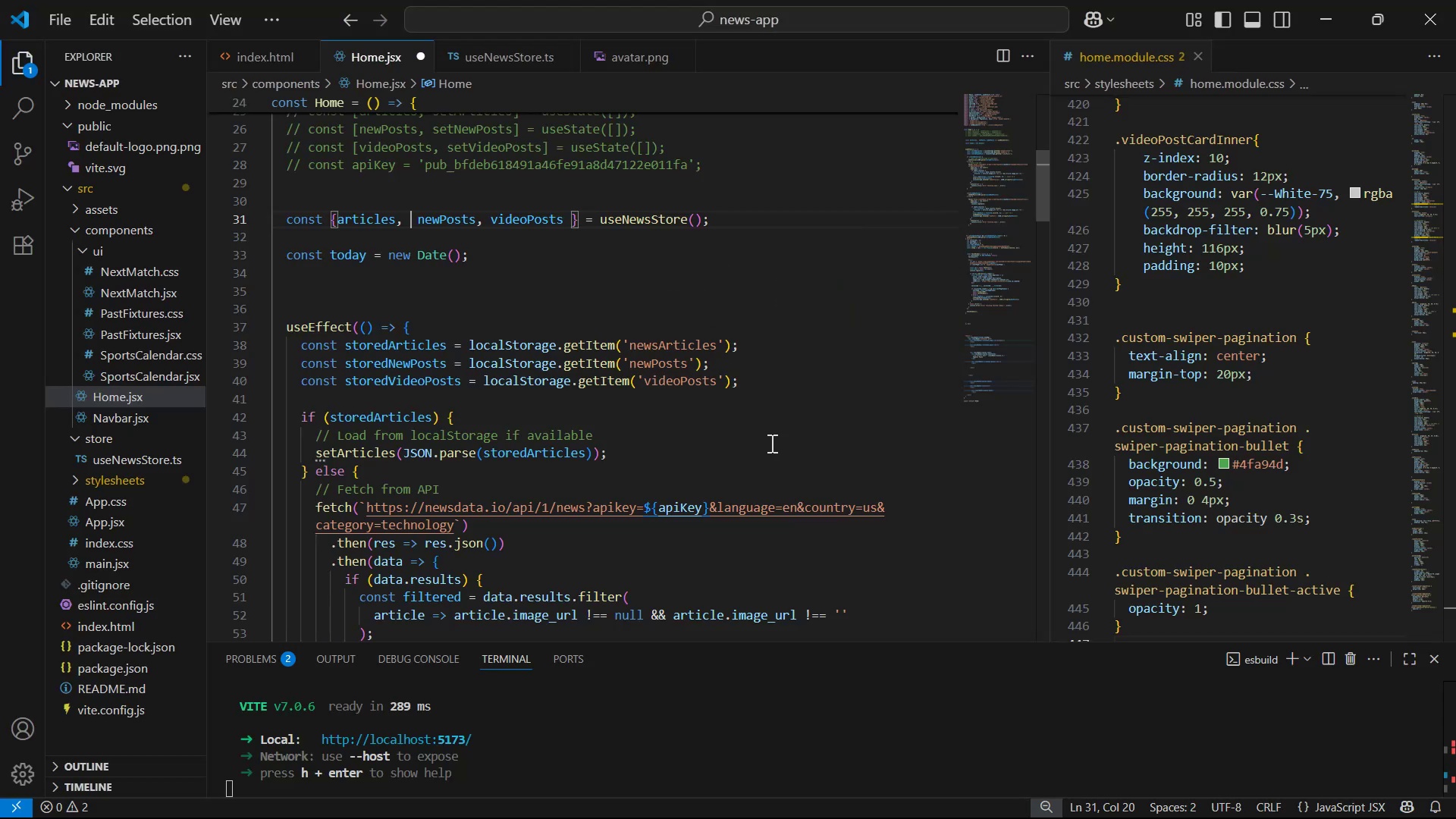 
scroll: coordinate [756, 443], scroll_direction: down, amount: 2.0
 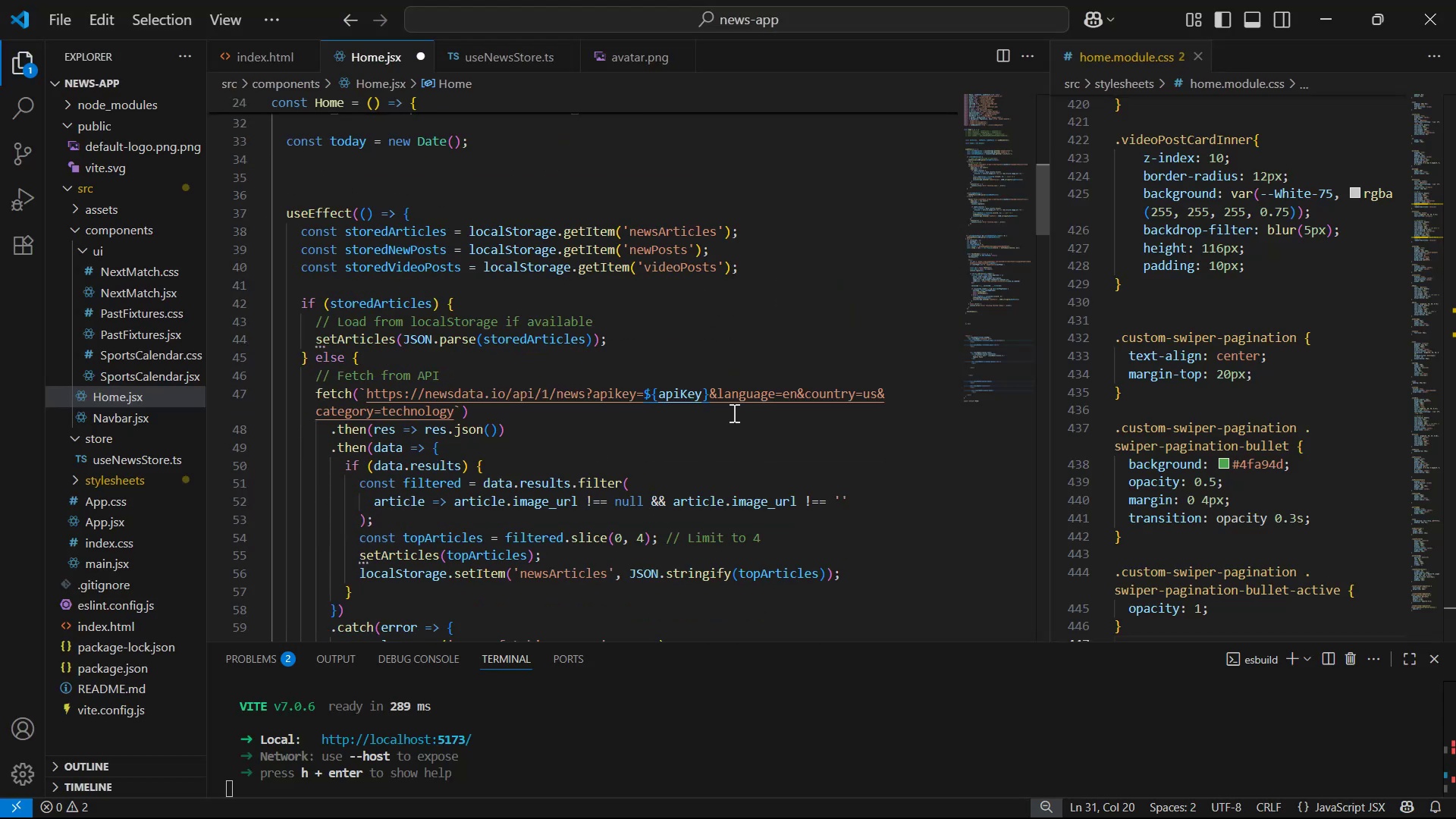 
scroll: coordinate [532, 315], scroll_direction: up, amount: 3.0
 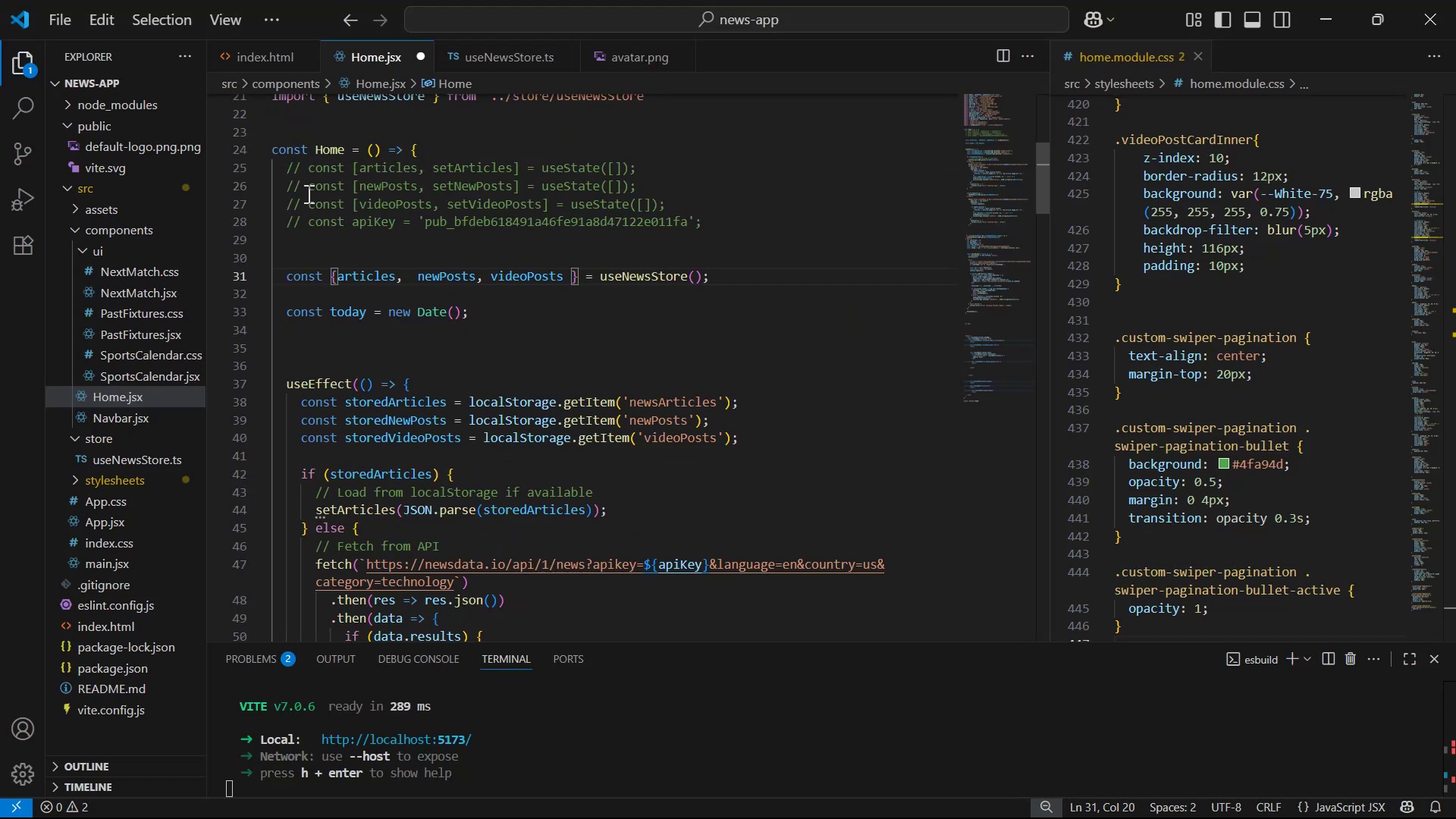 
scroll: coordinate [669, 431], scroll_direction: down, amount: 35.0
 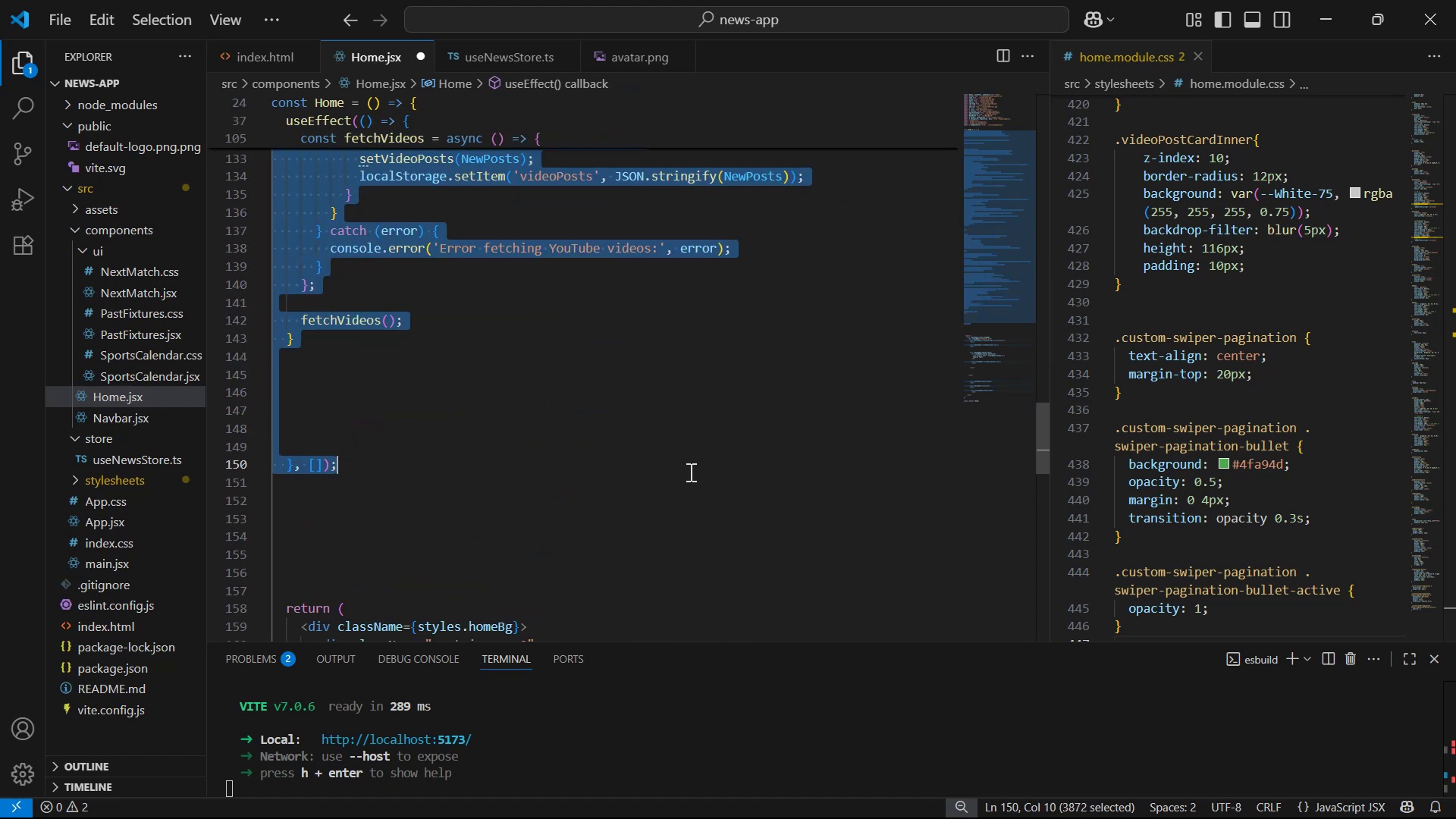 
key(Control+V)
 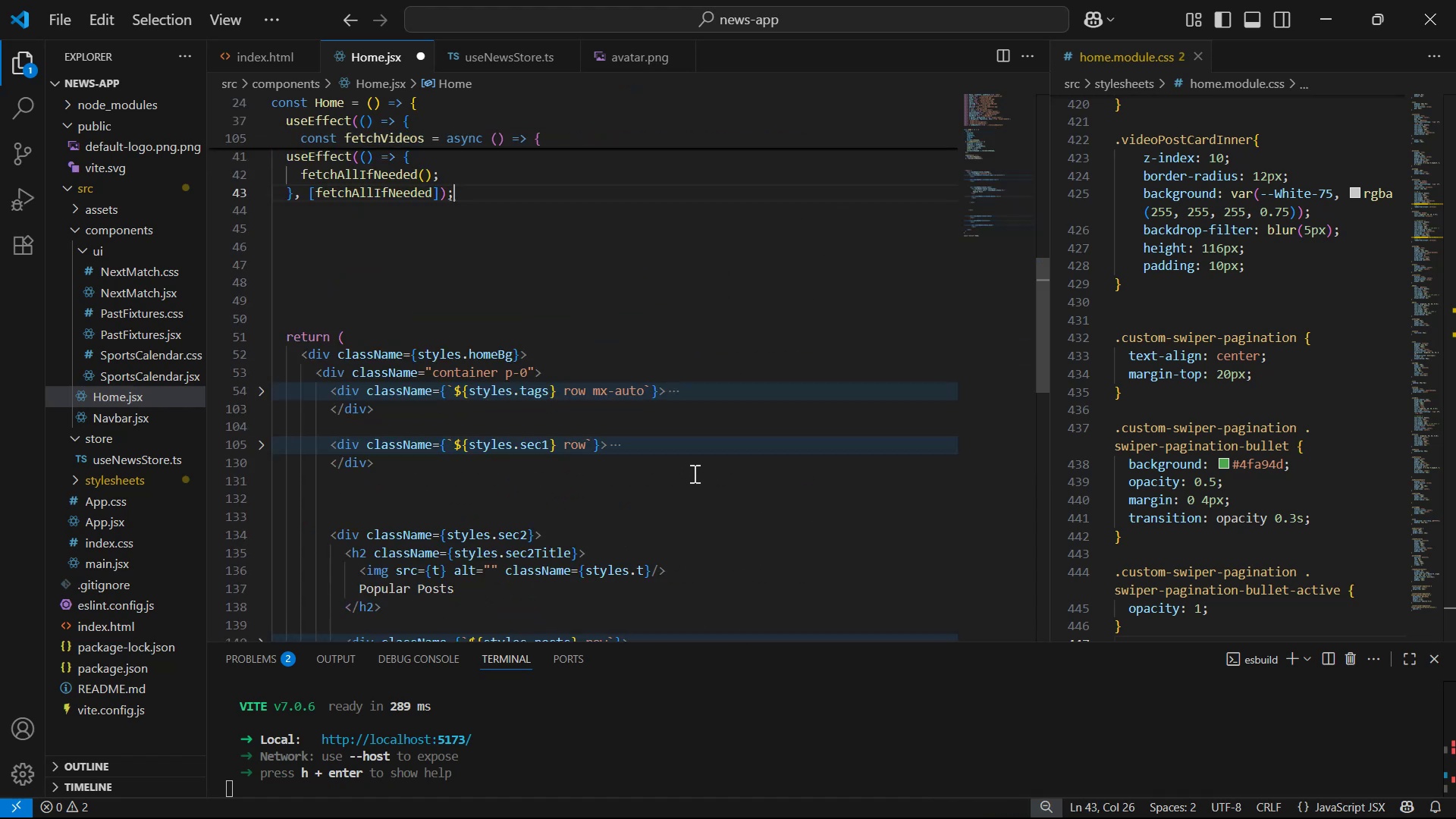 
scroll: coordinate [679, 423], scroll_direction: up, amount: 10.0
 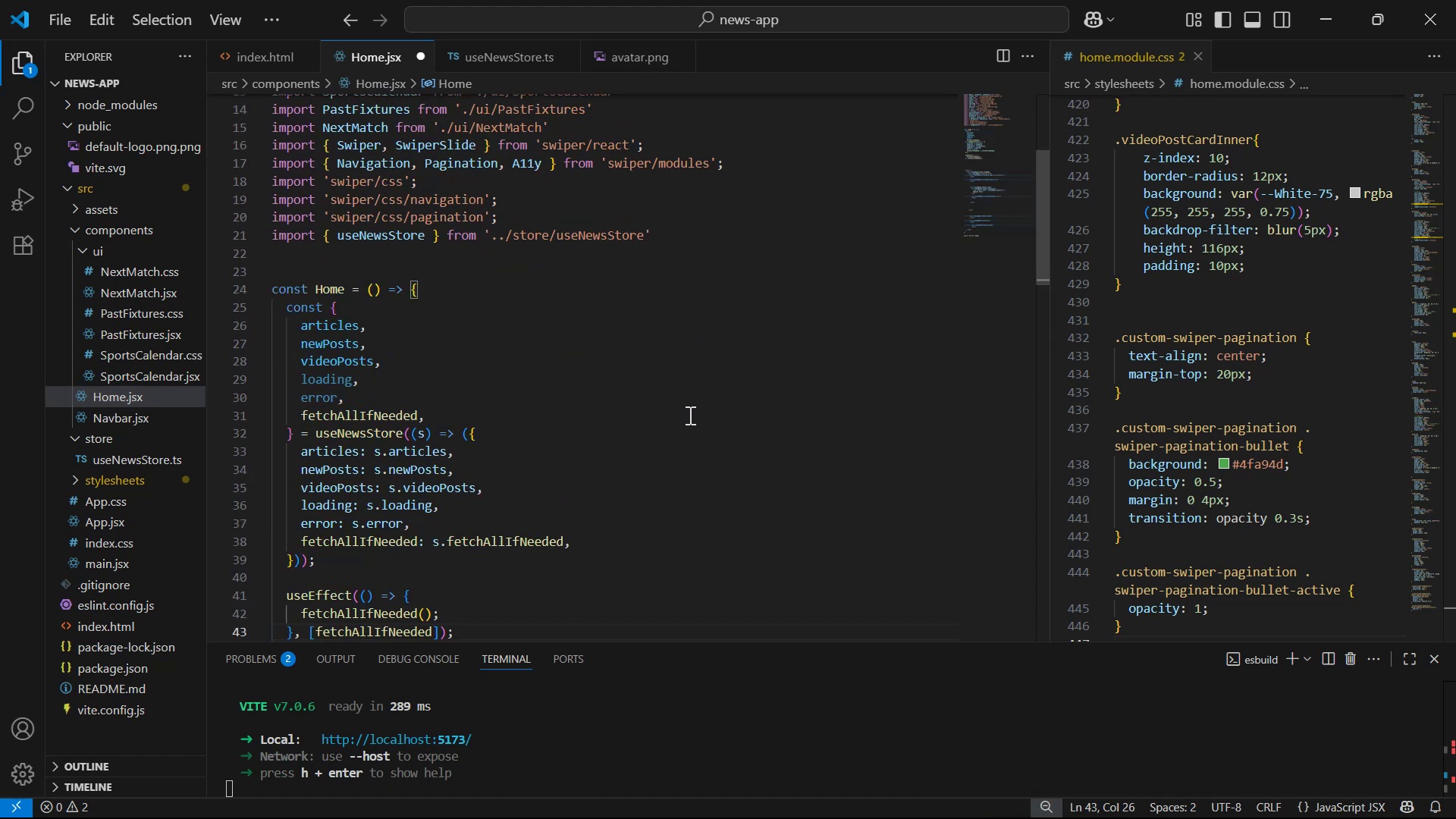 
key(Control+S)
 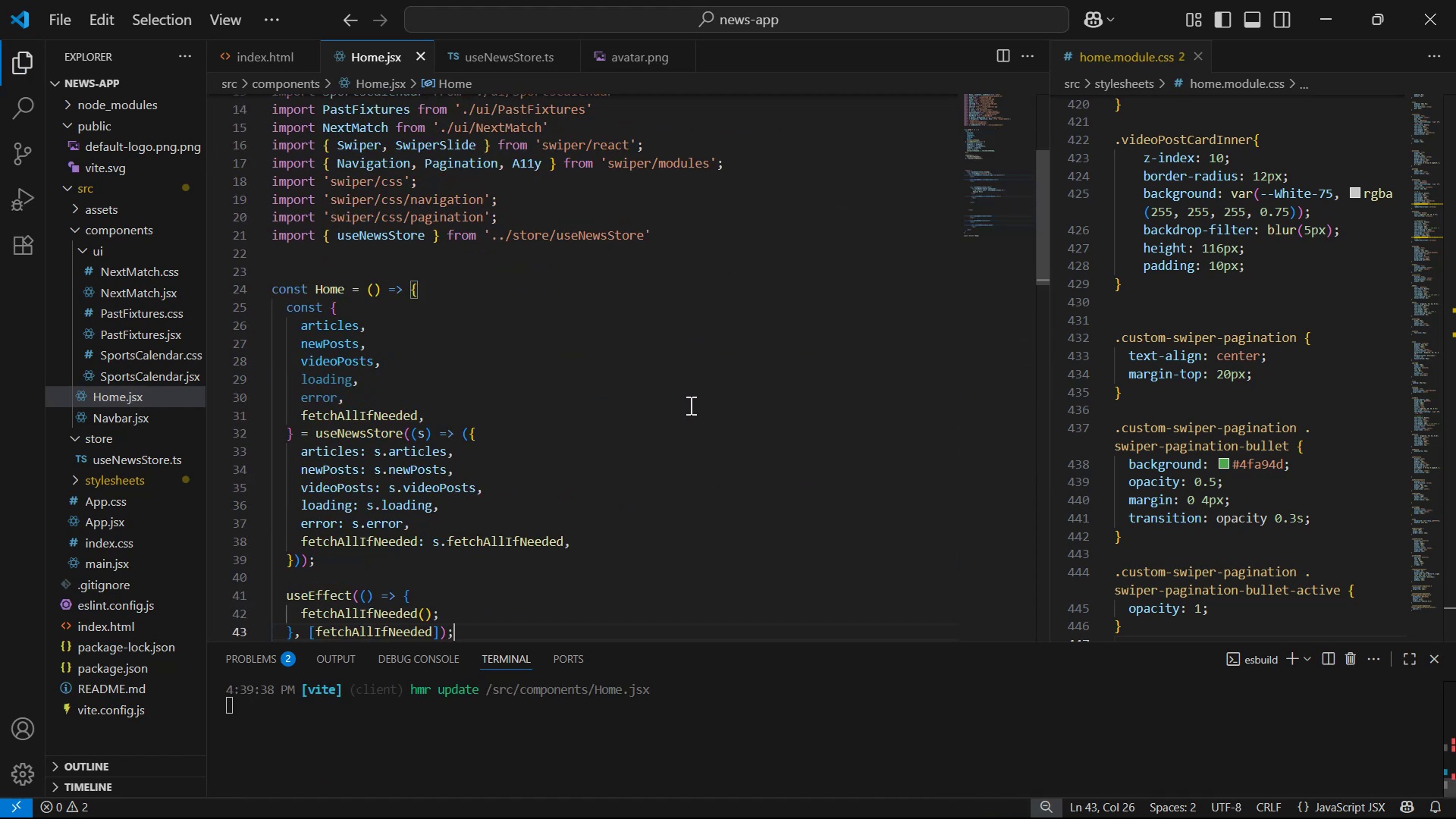 
key(Alt+AltLeft)
 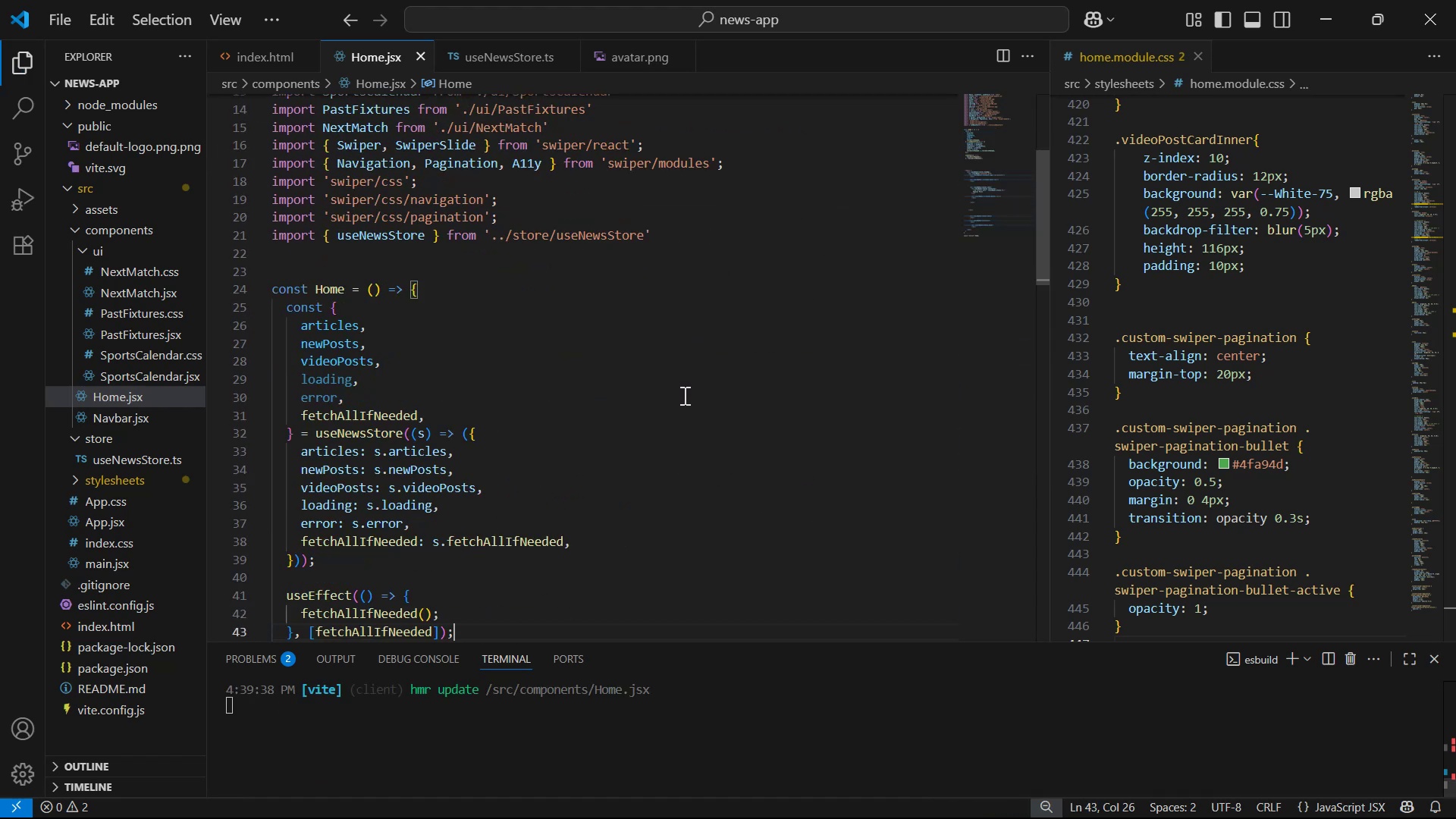 
key(Alt+Tab)
 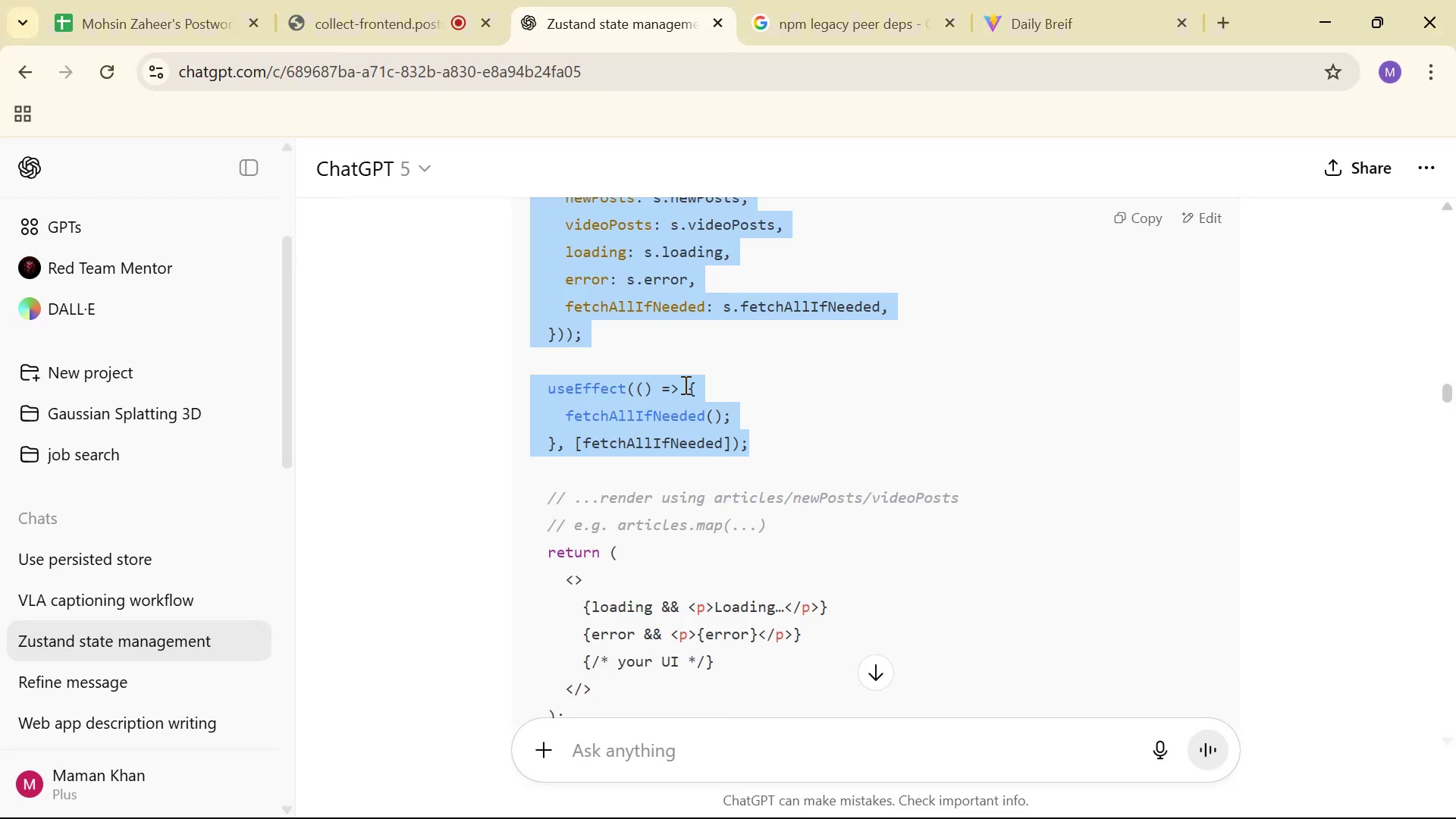 
left_click([1106, 0])
 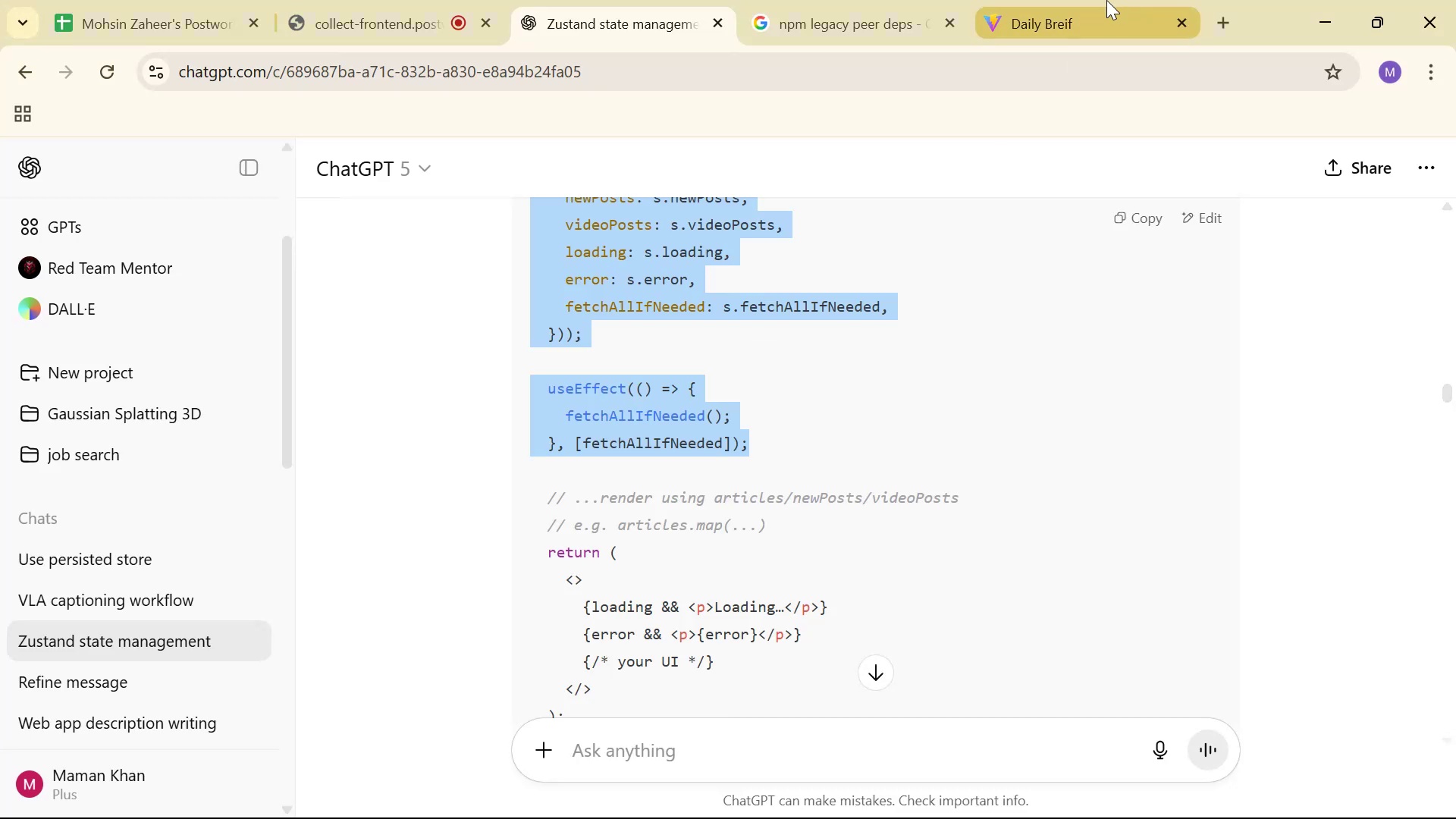 
key(Control+R)
 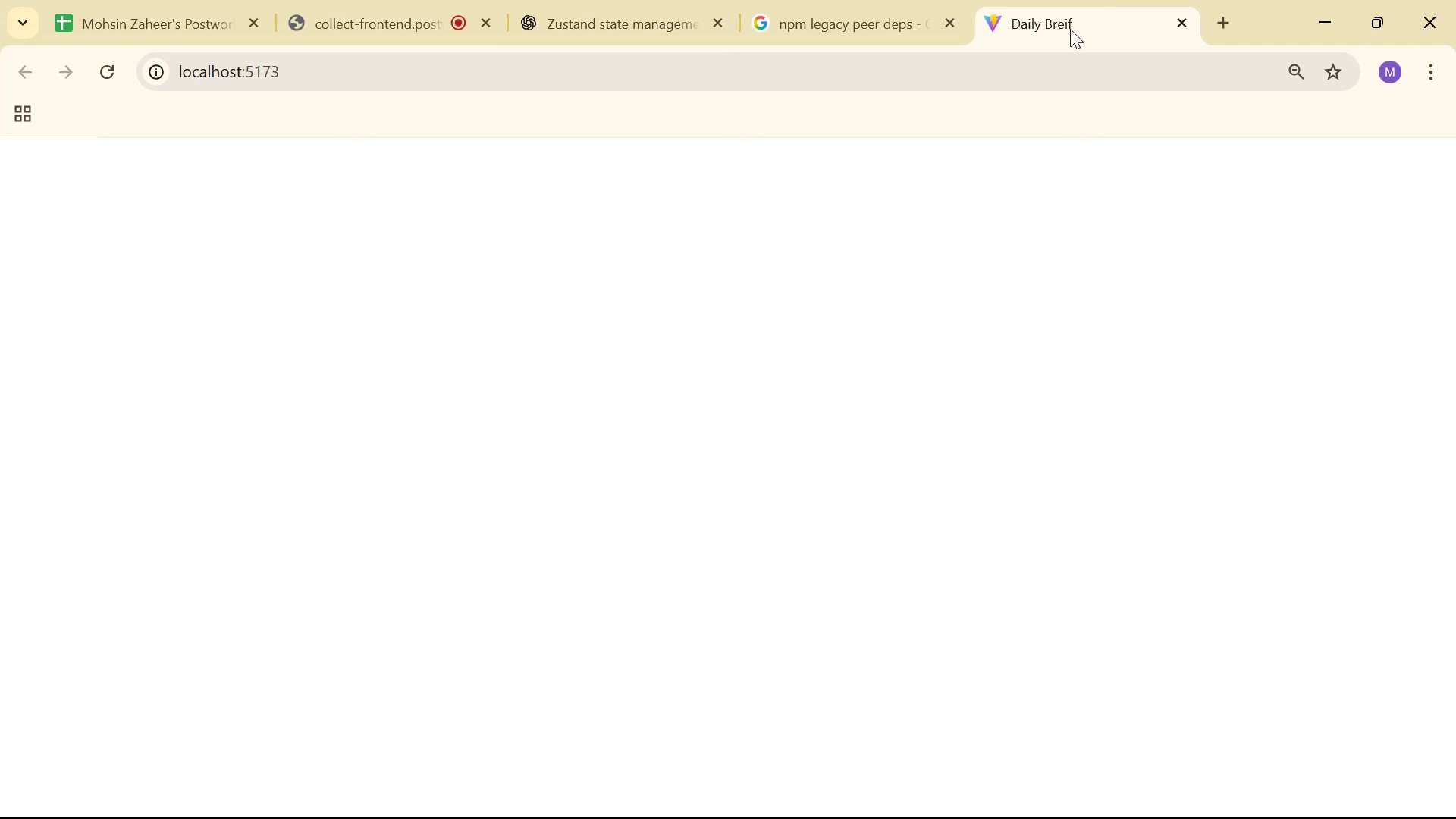 
key(Control+R)
 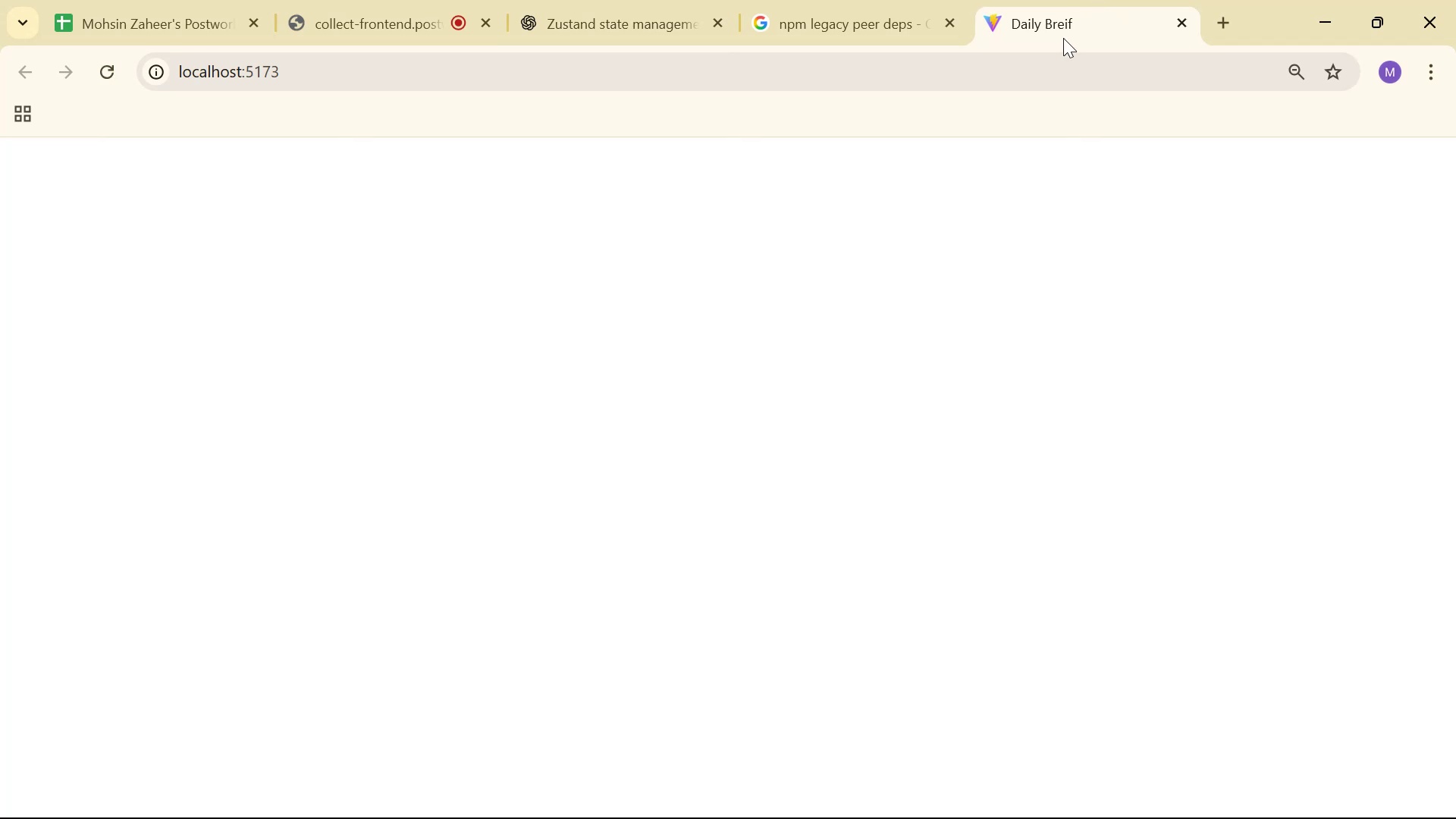 
right_click([971, 269])
 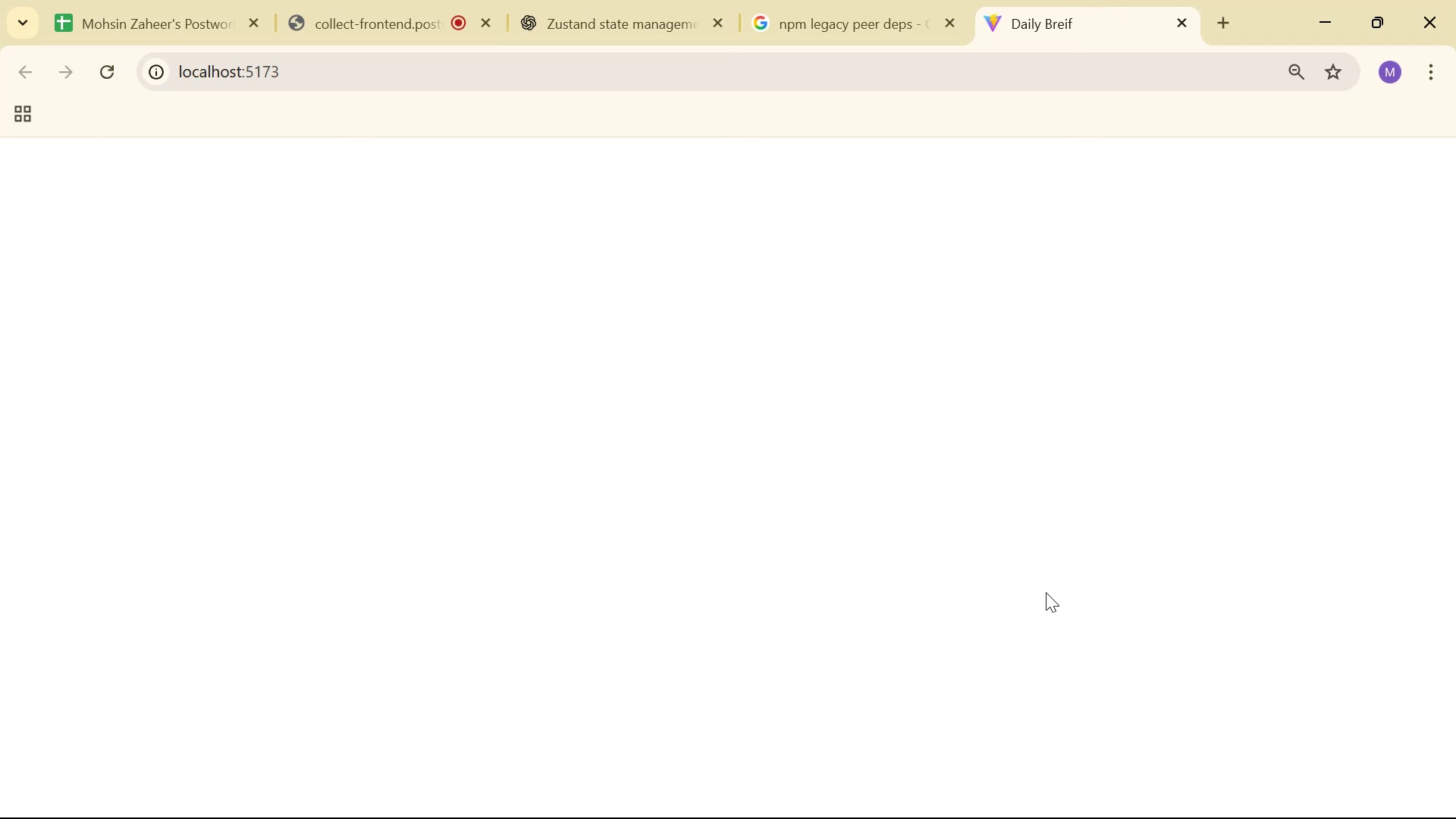 
right_click([1042, 597])
 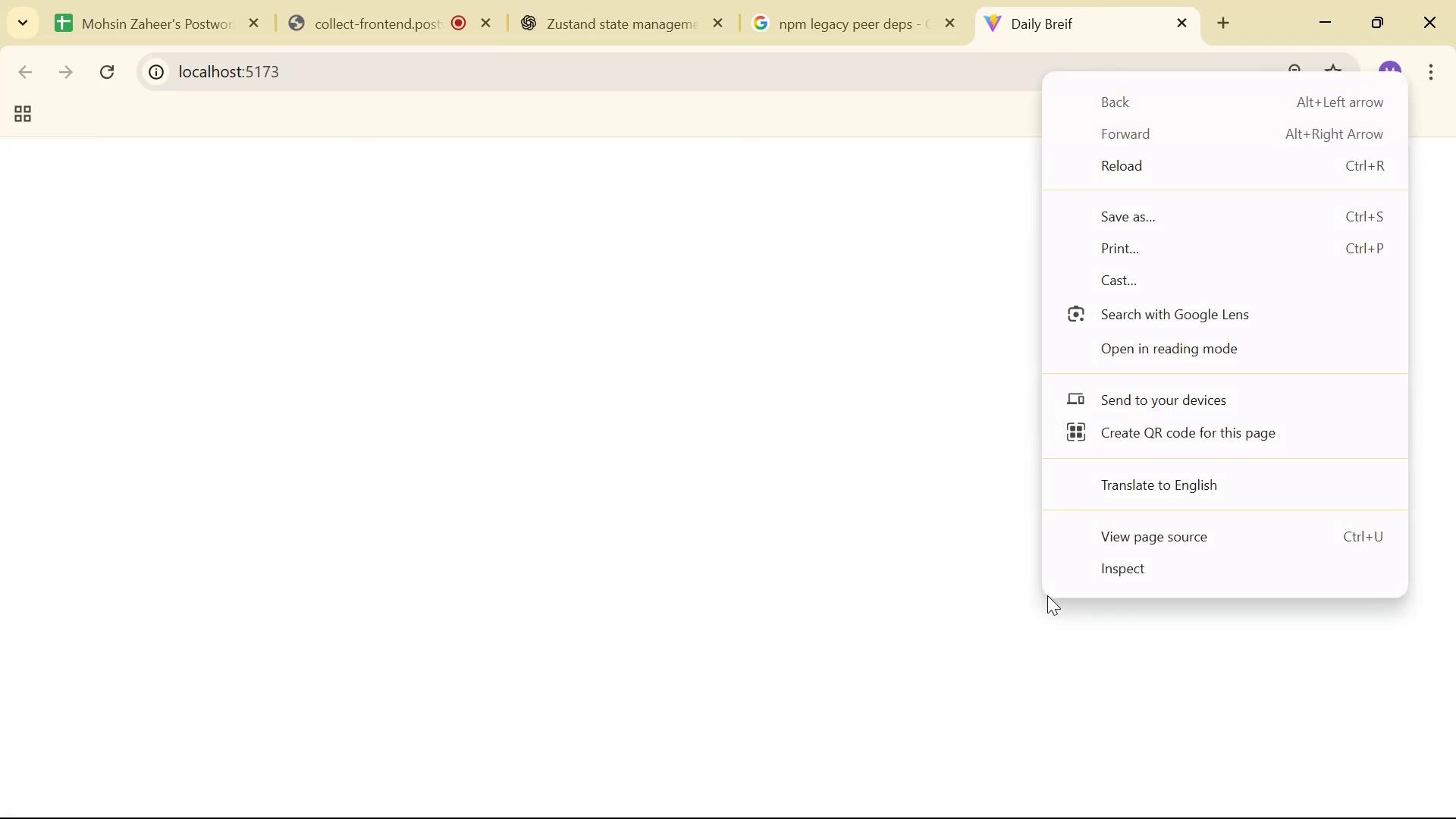 
left_click([1106, 563])
 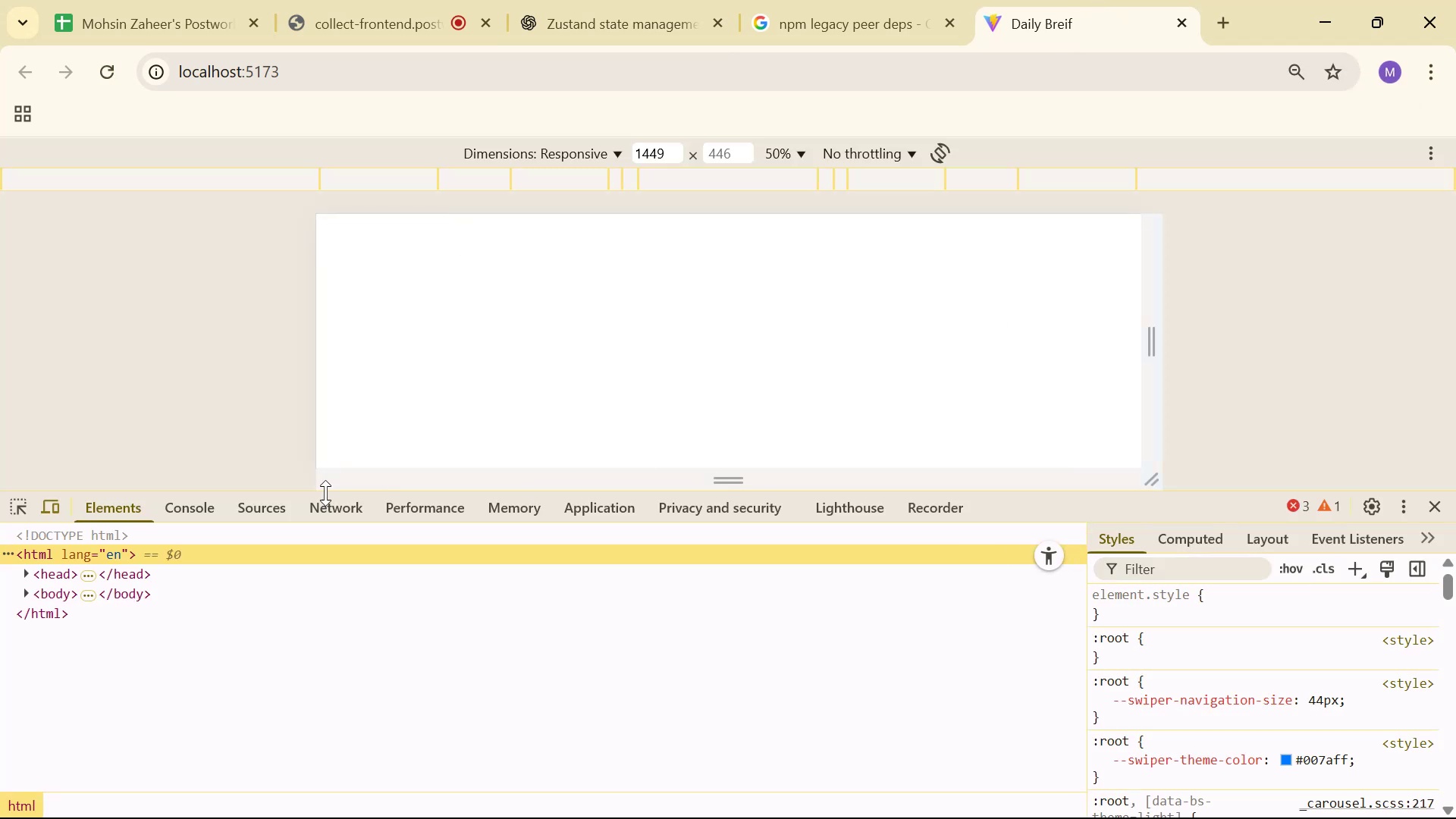 
left_click([192, 501])
 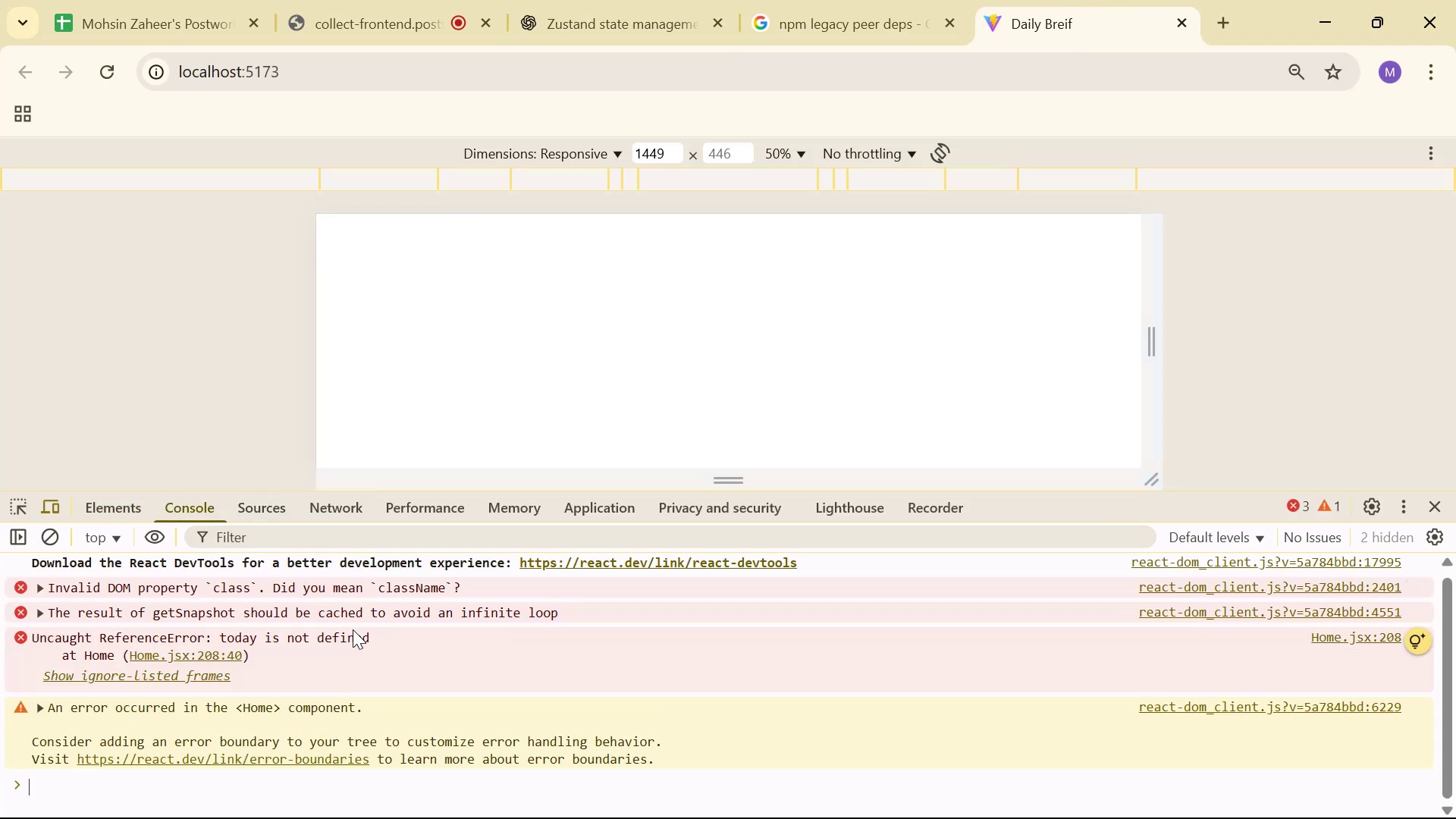 
key(Alt+AltLeft)
 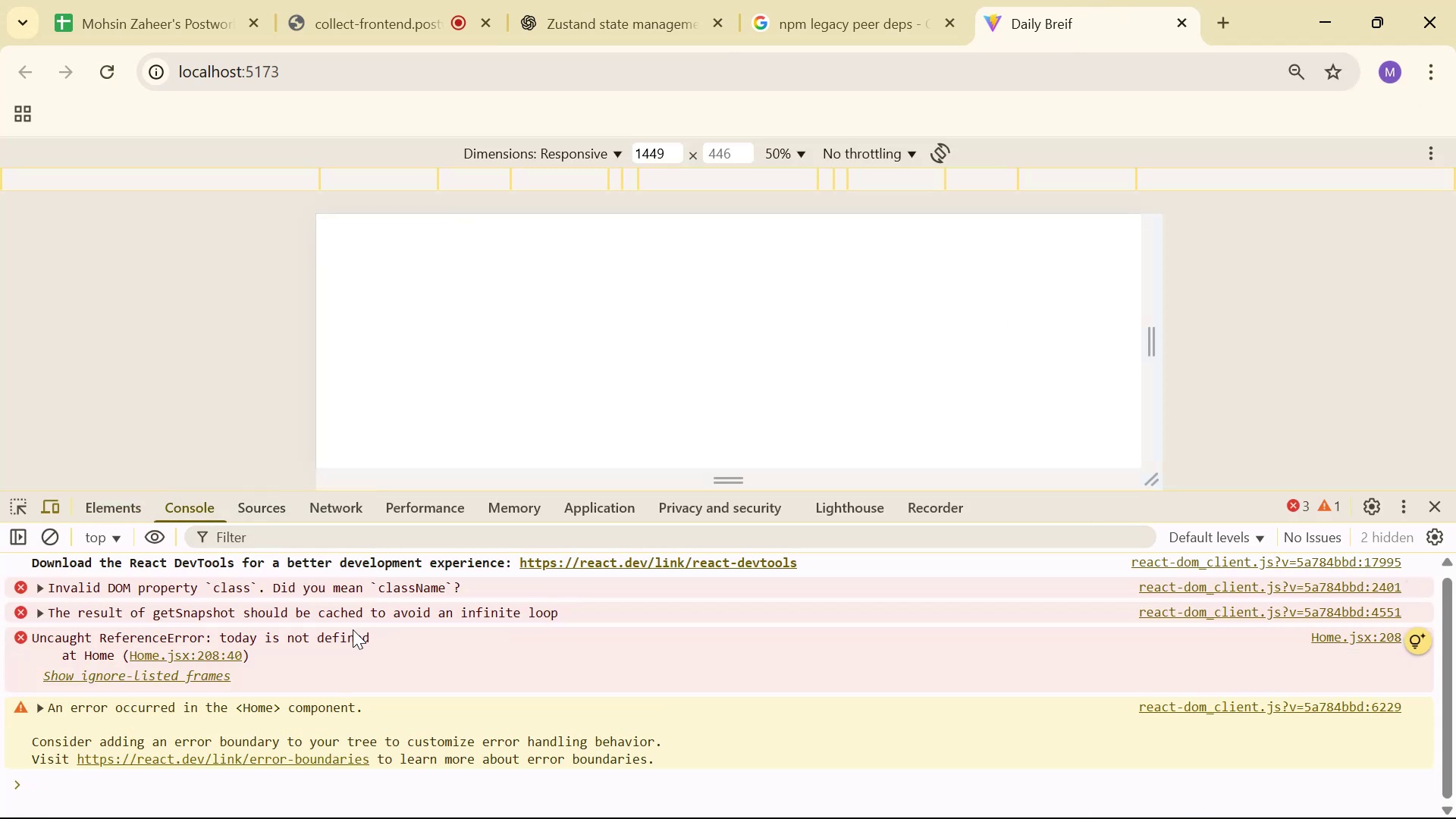 
key(Alt+Tab)
 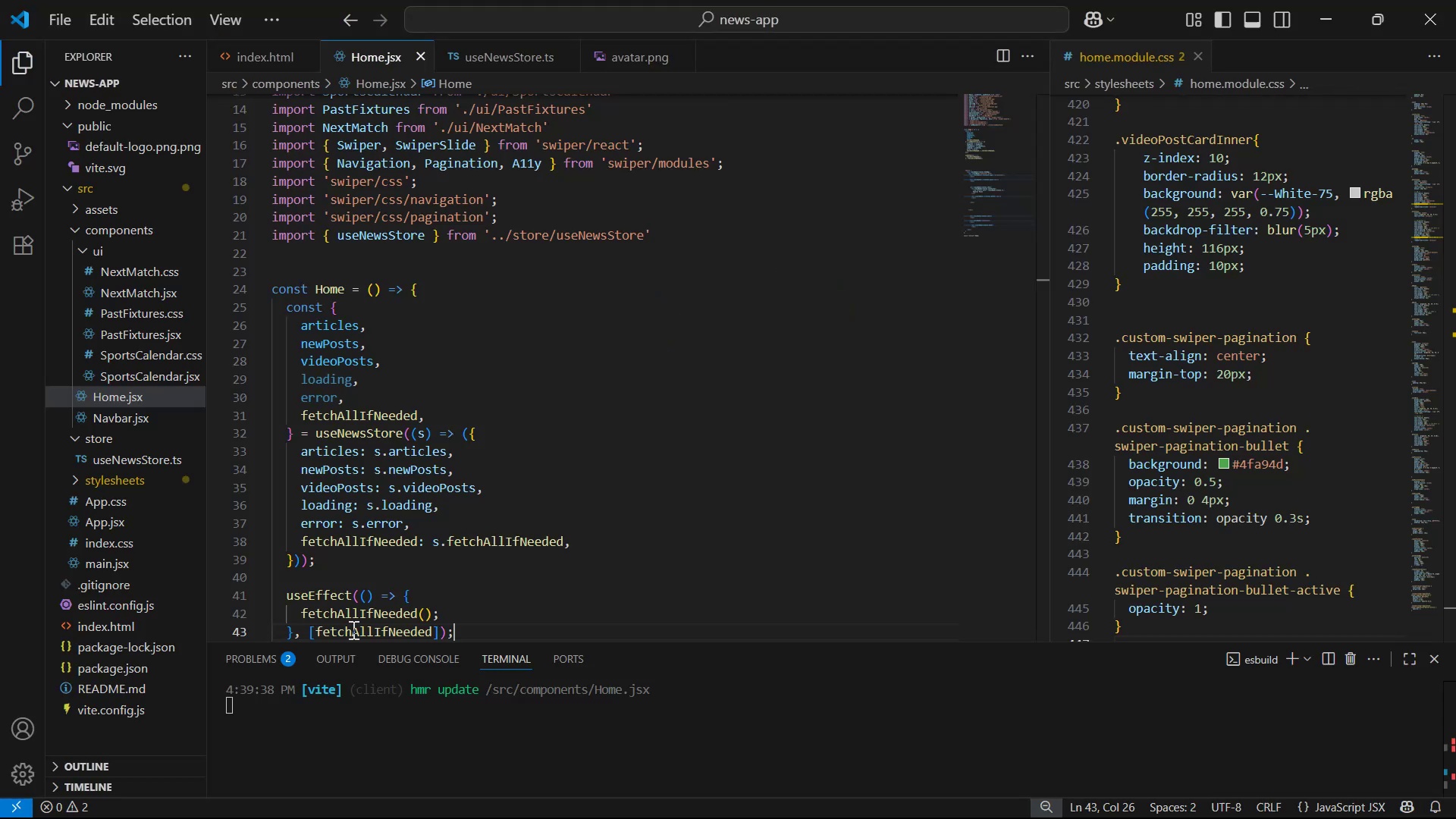 
key(Alt+AltLeft)
 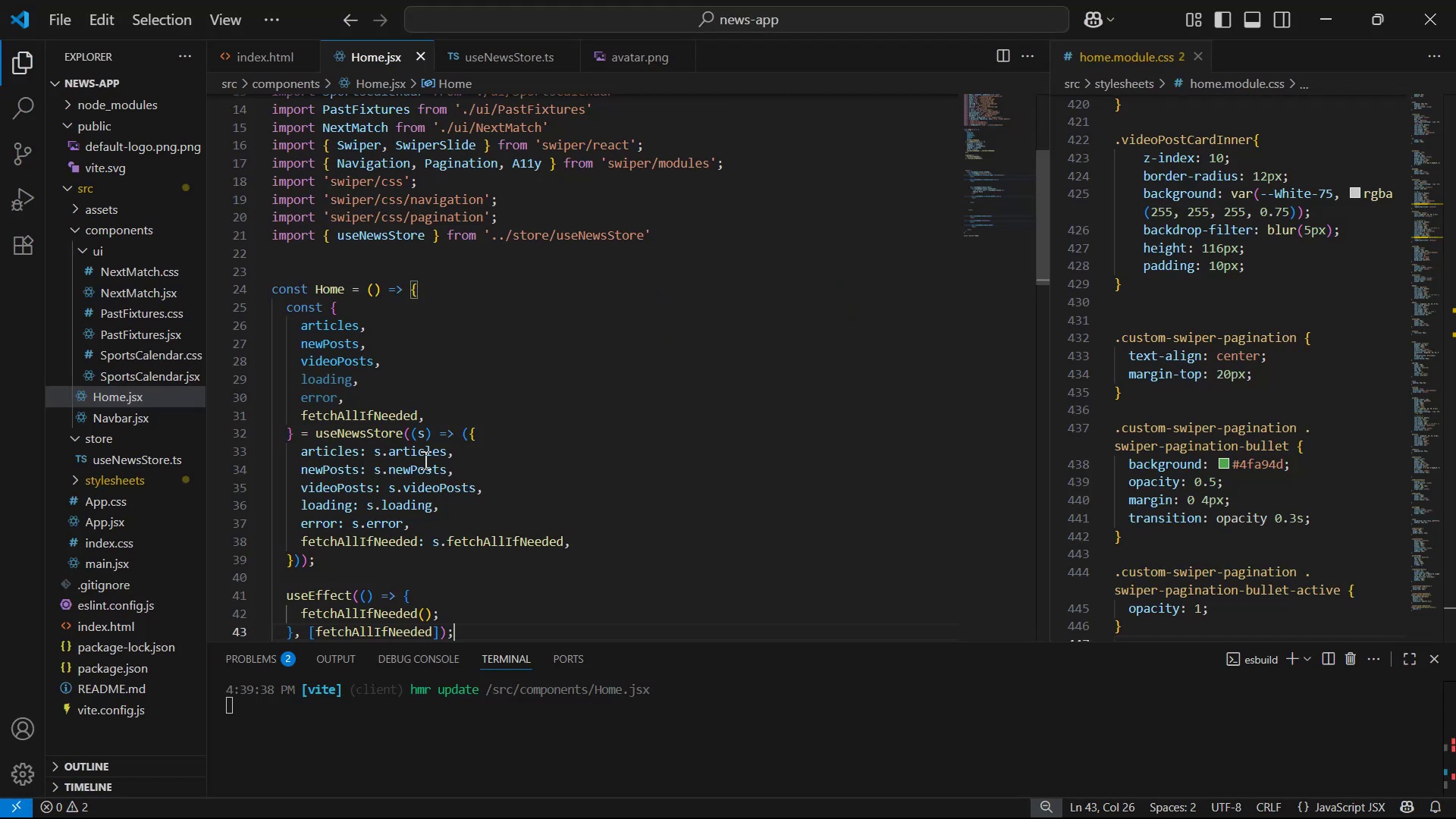 
key(Alt+Tab)
 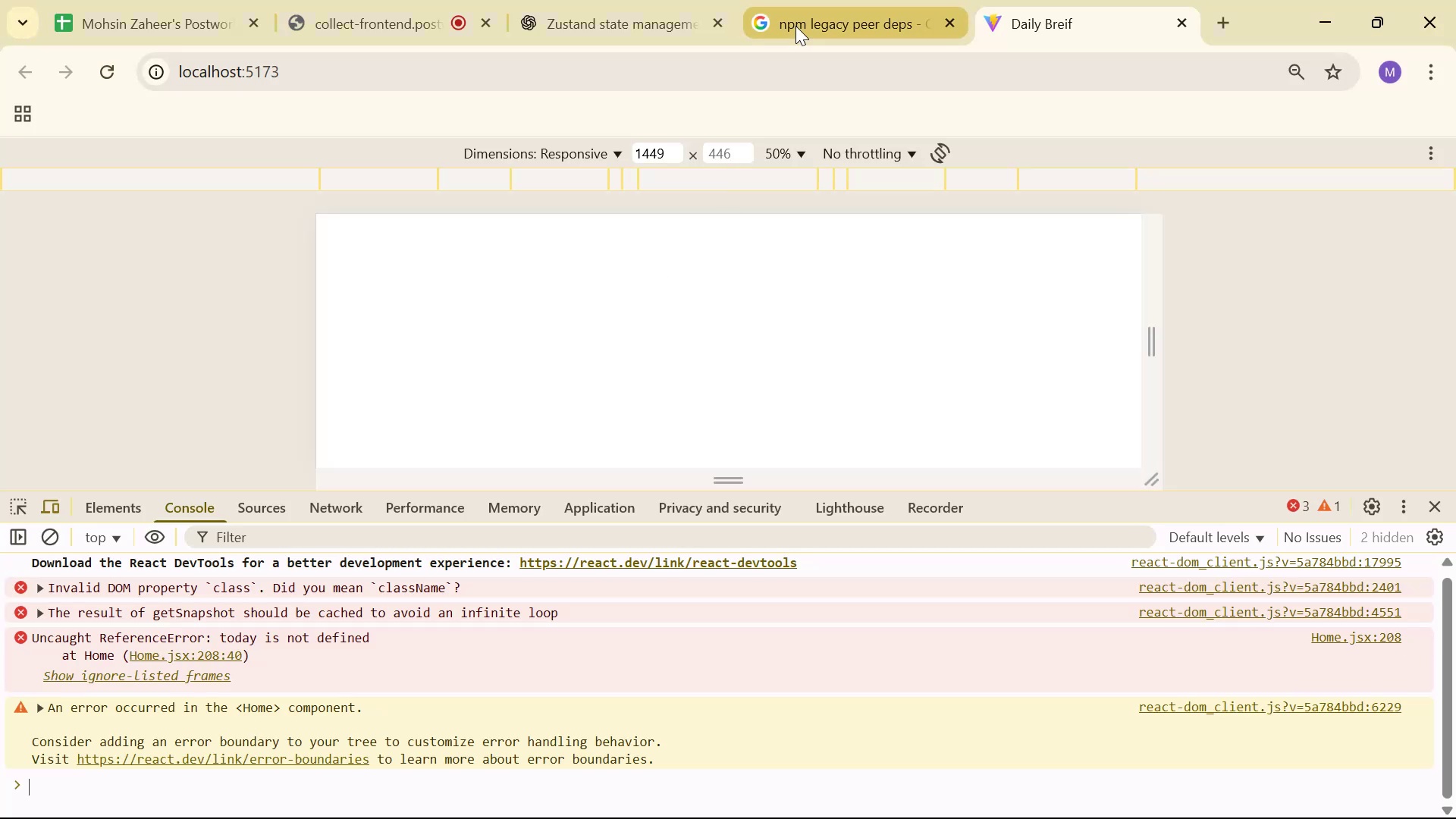 
left_click([615, 6])
 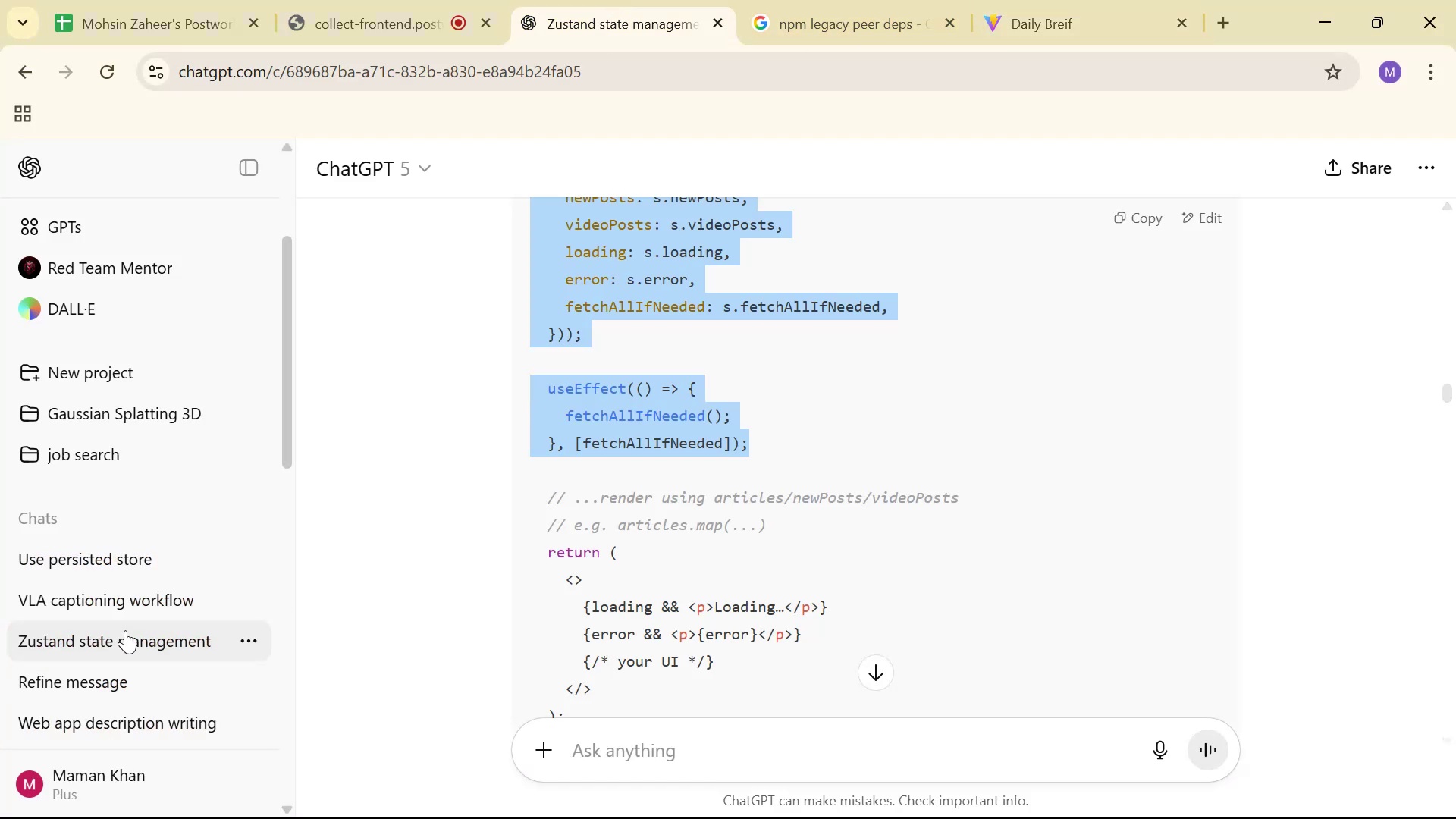 
scroll: coordinate [823, 517], scroll_direction: down, amount: 25.0
 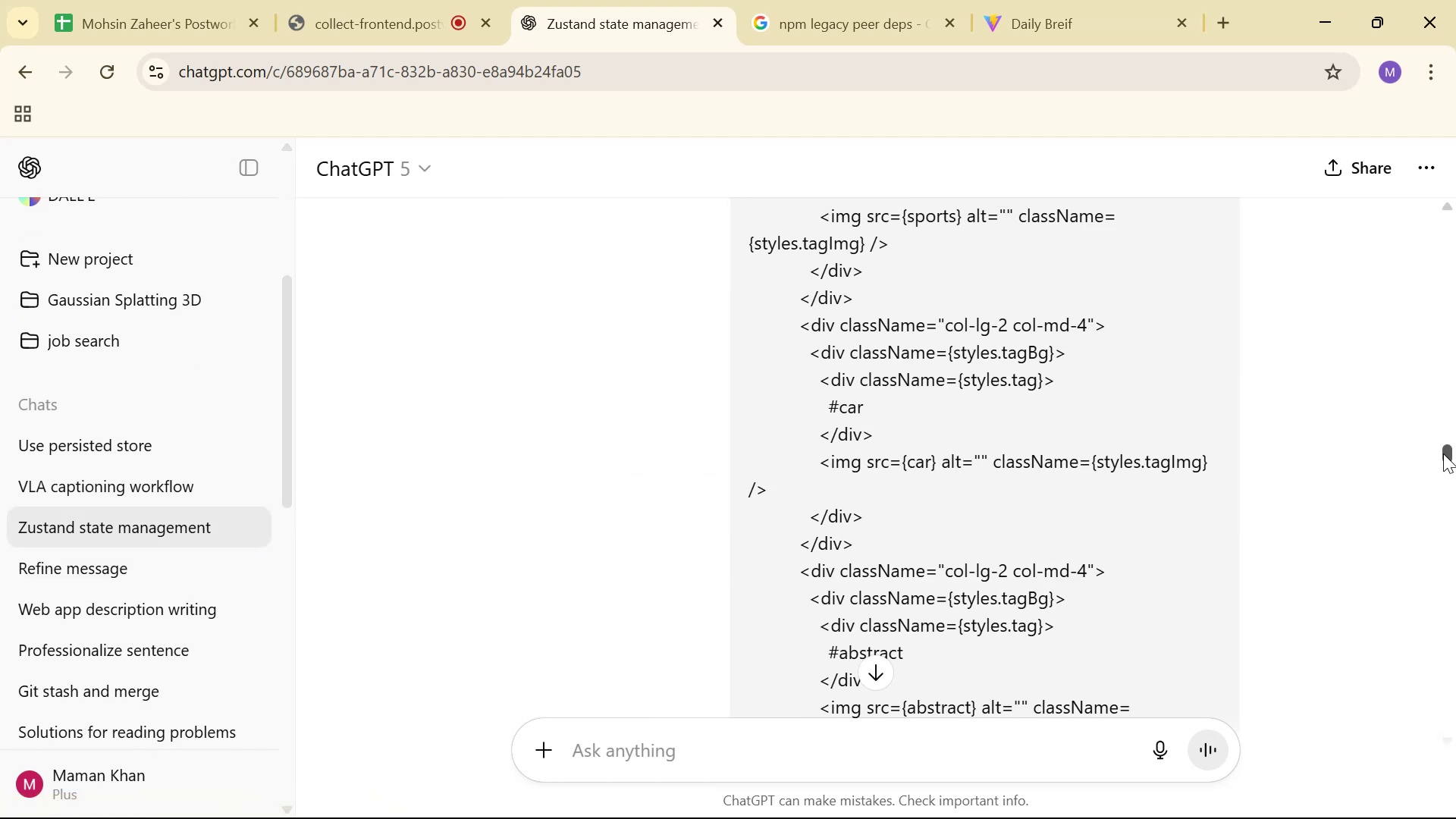 
scroll: coordinate [651, 430], scroll_direction: up, amount: 16.0
 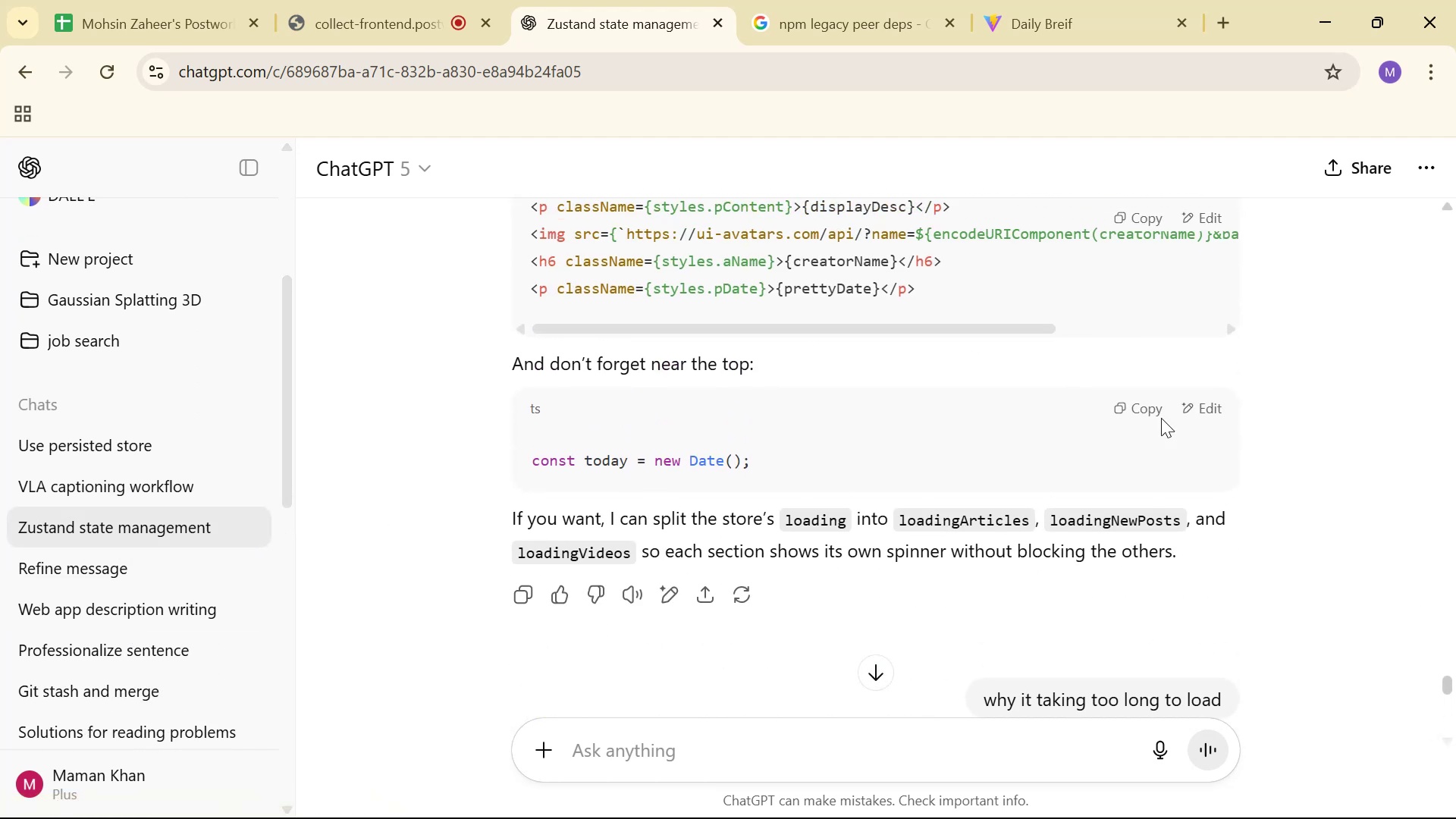 
key(Alt+Tab)
 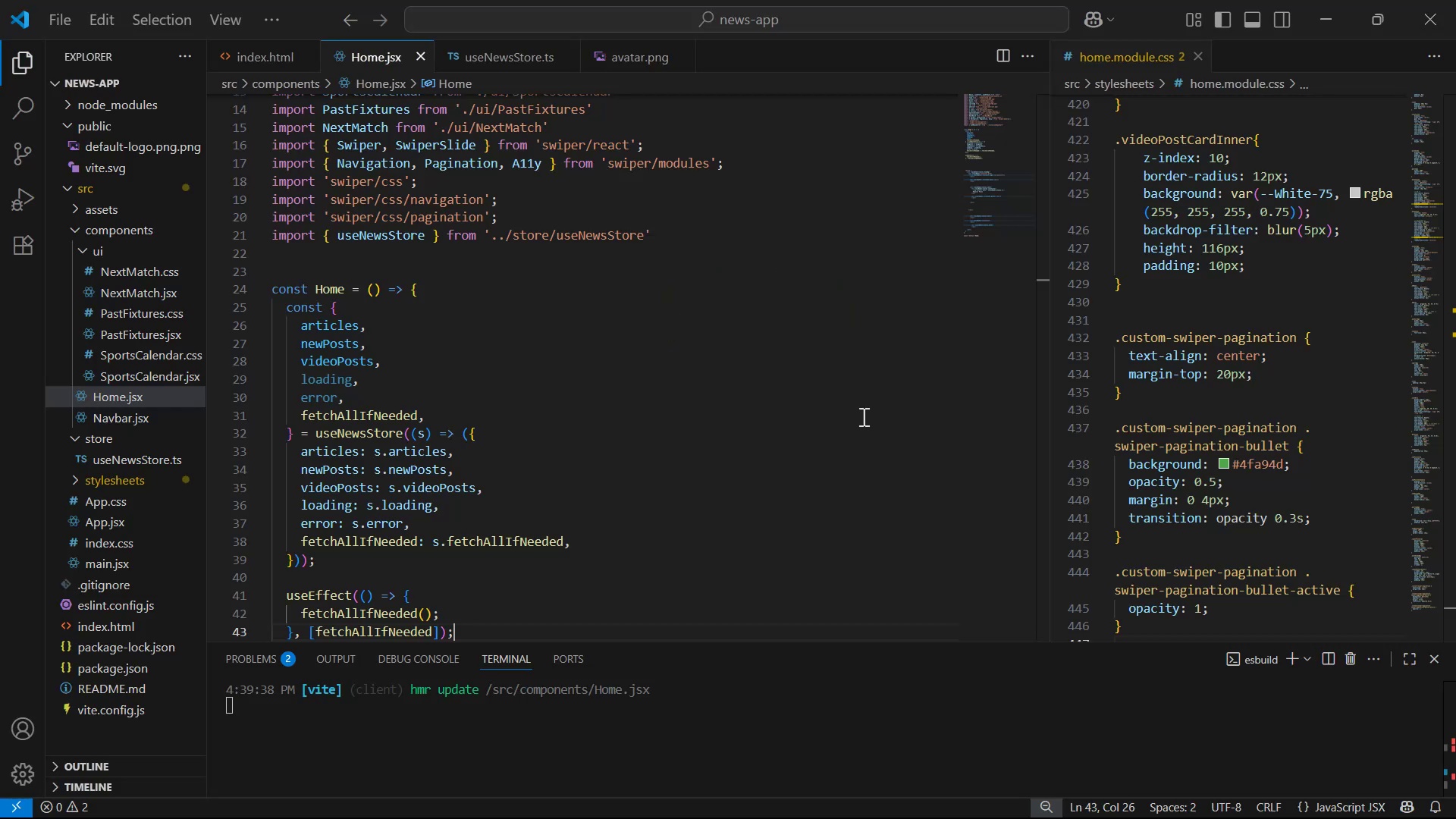 
scroll: coordinate [742, 438], scroll_direction: down, amount: 5.0
 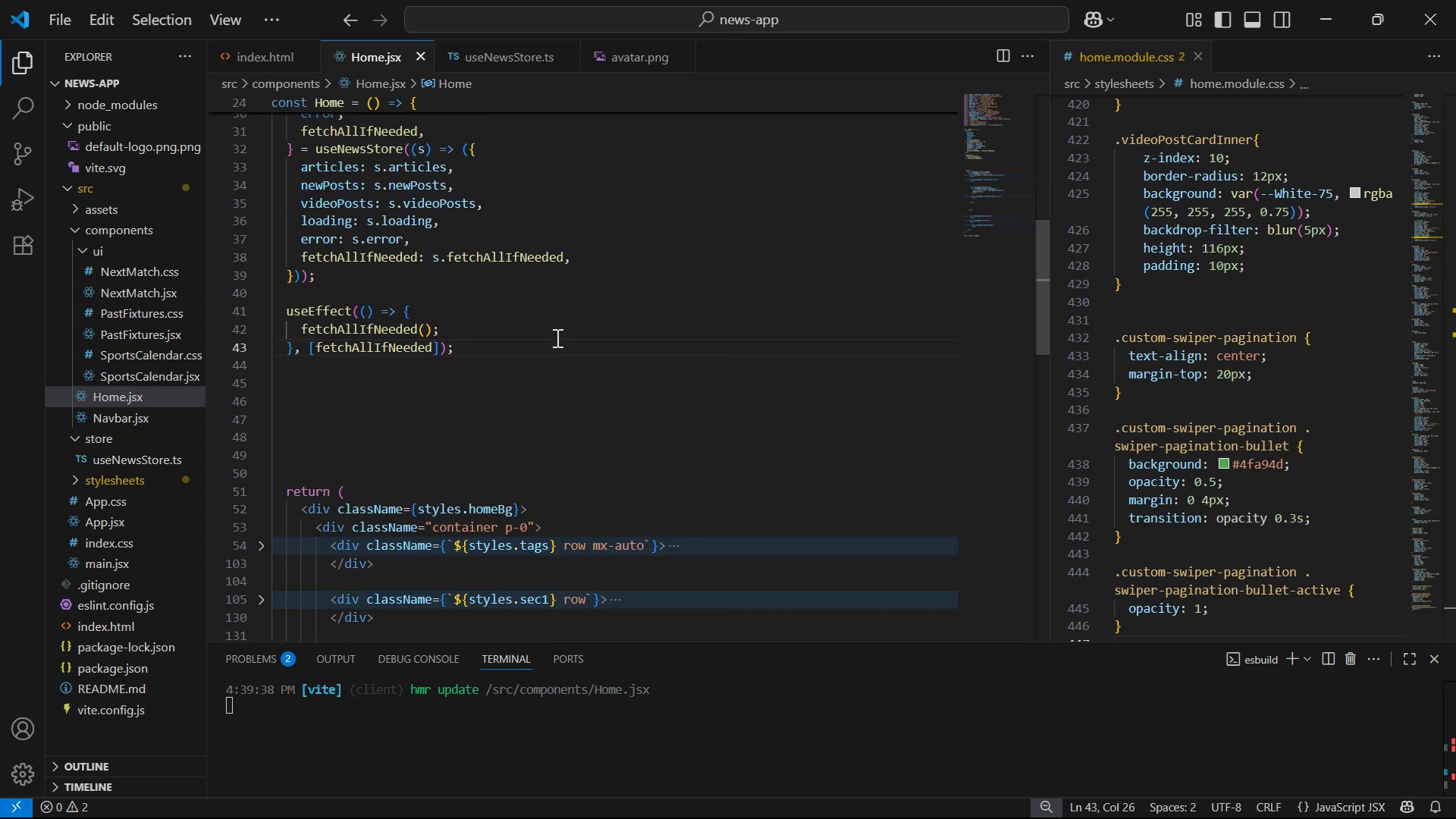 
scroll: coordinate [609, 350], scroll_direction: up, amount: 5.0
 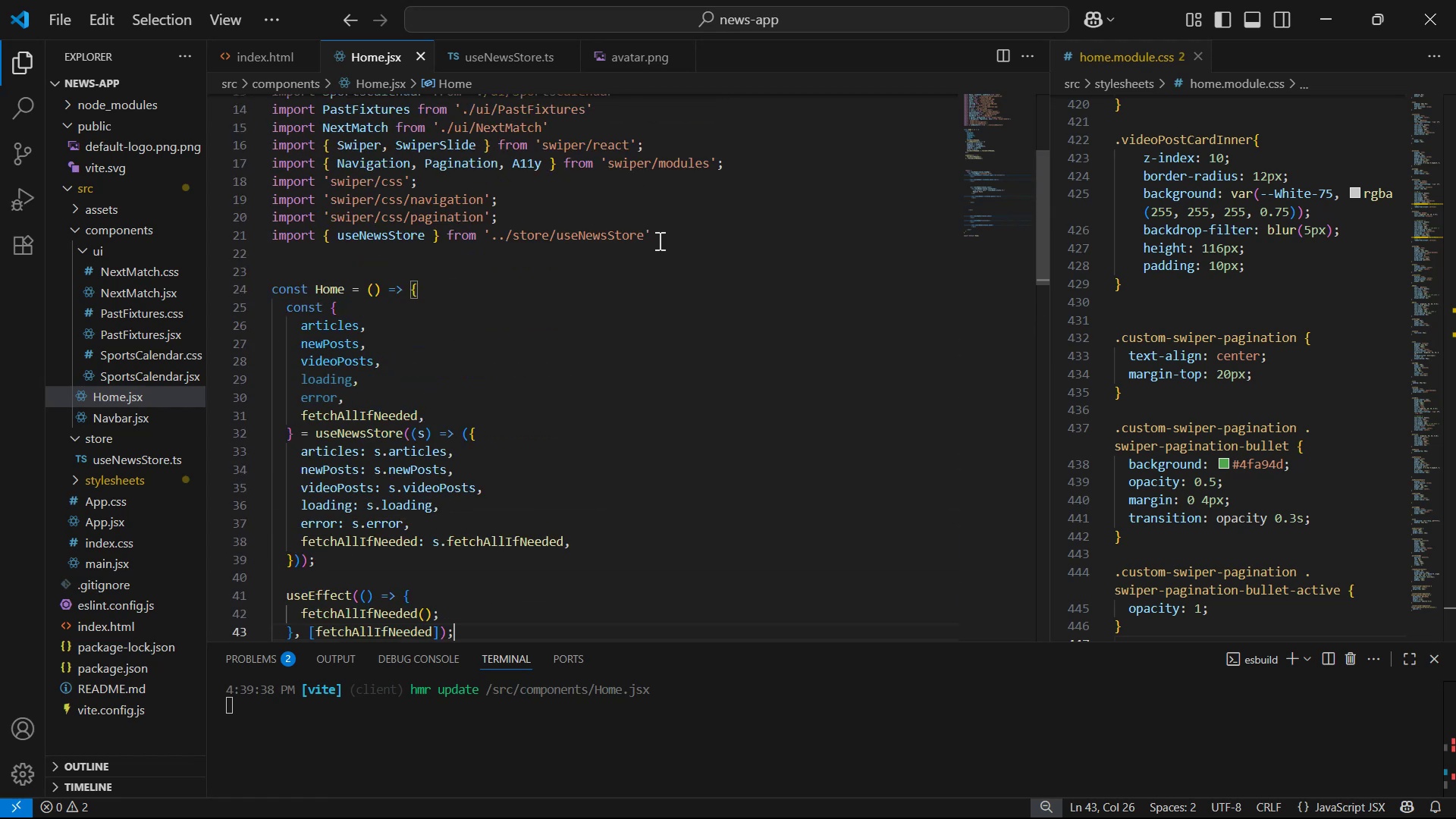 
left_click([648, 281])
 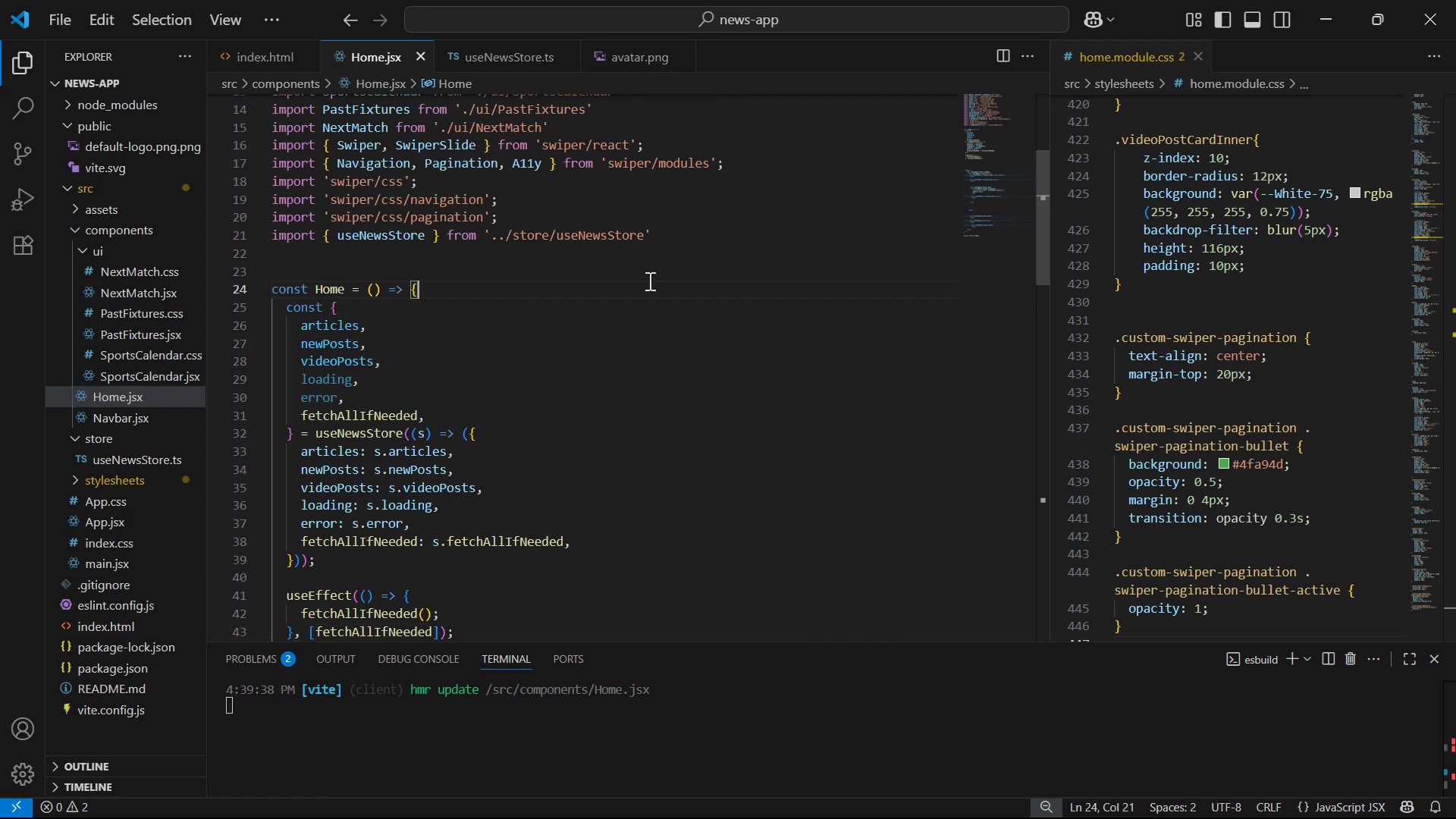 
key(Enter)
 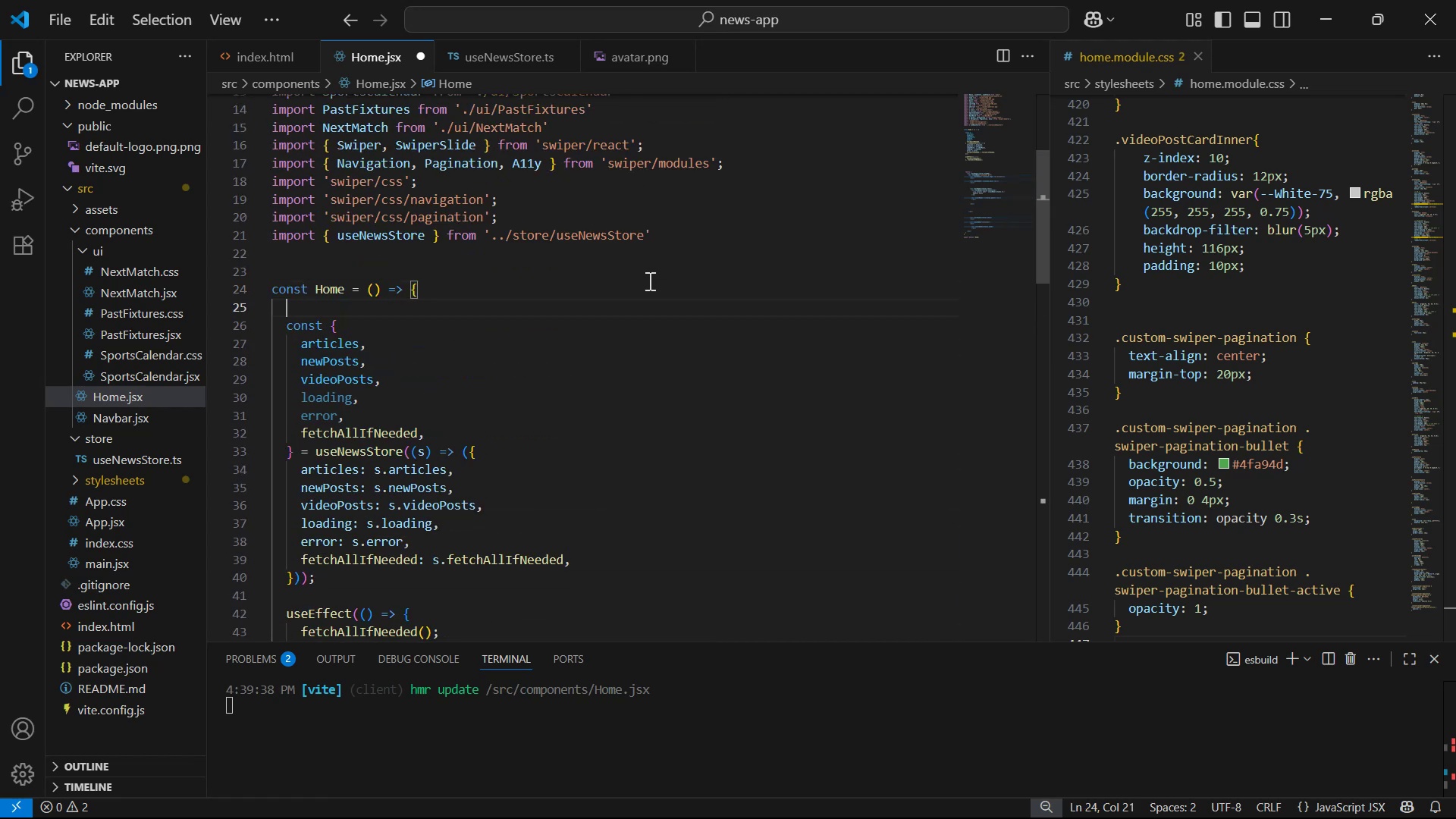 
key(Enter)
 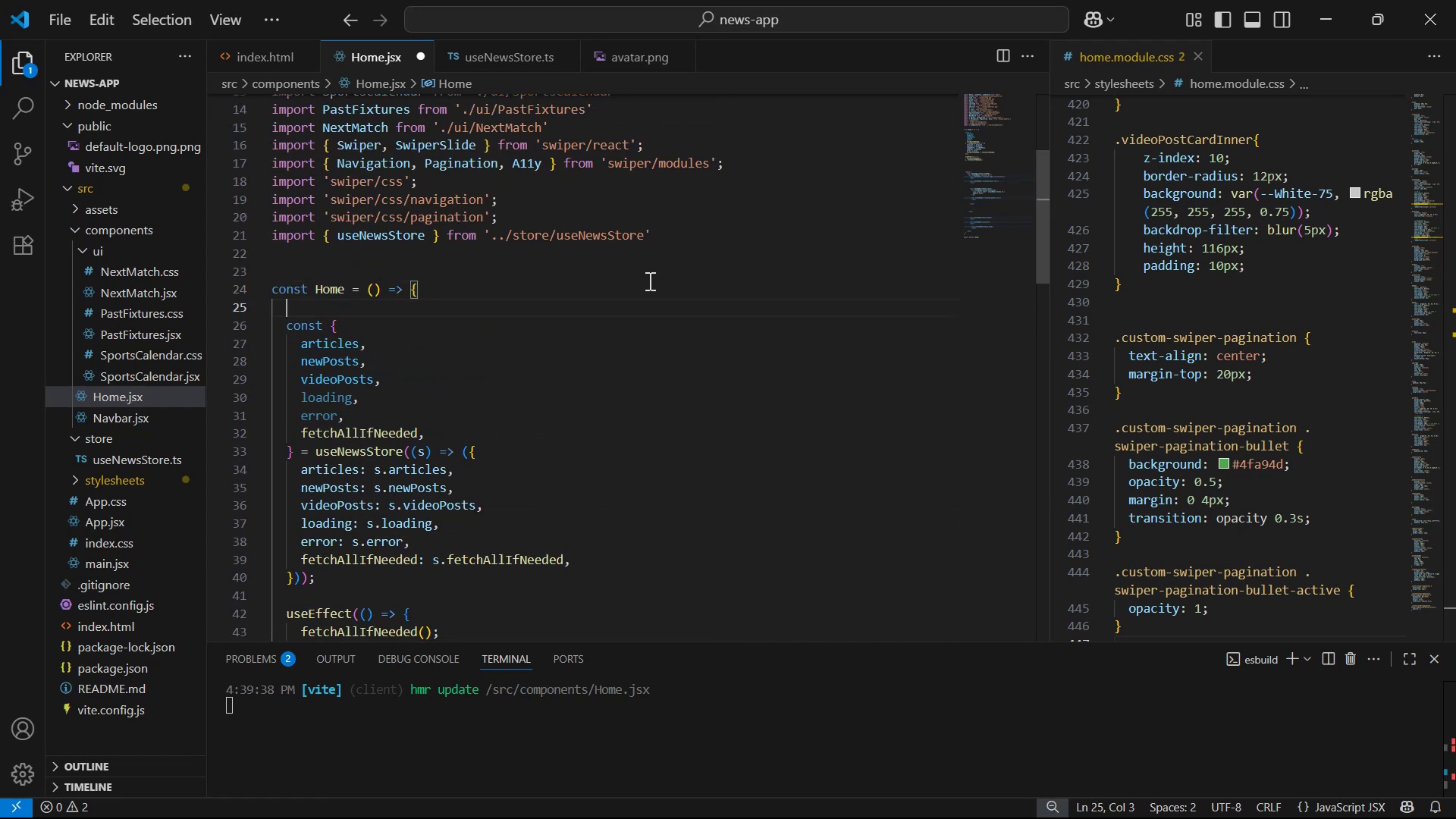 
key(Control+V)
 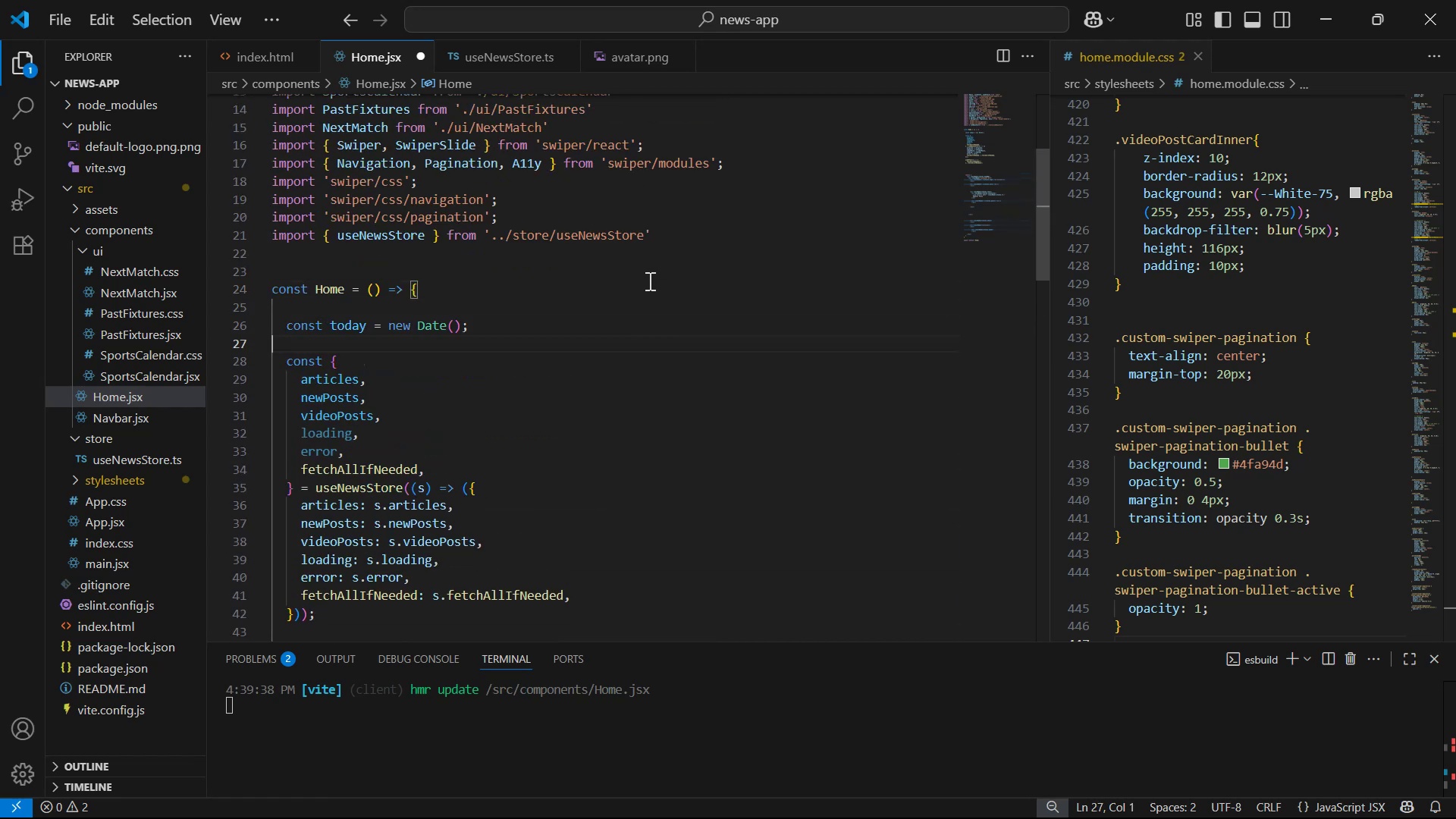 
key(Control+S)
 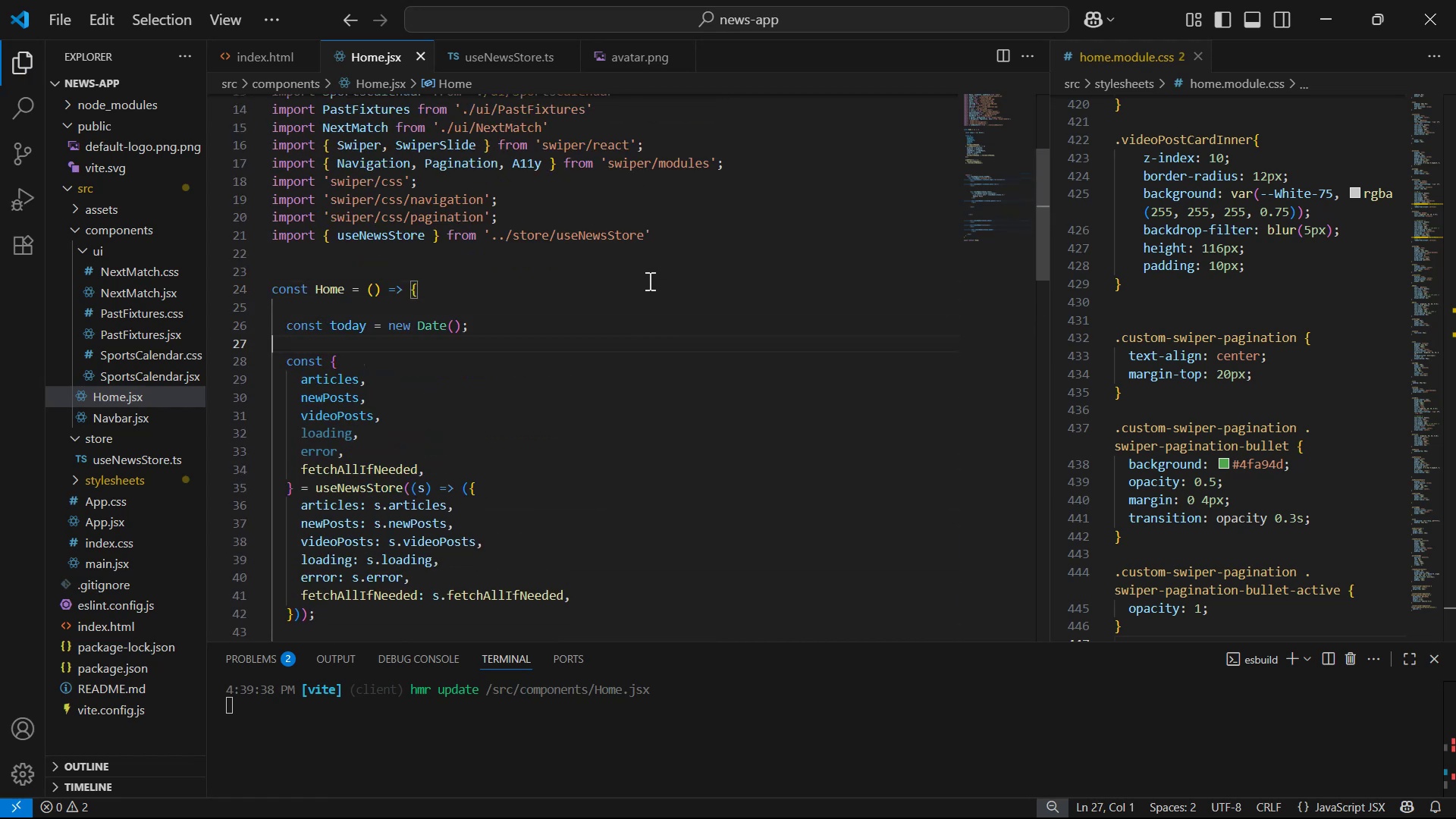 
key(Alt+AltLeft)
 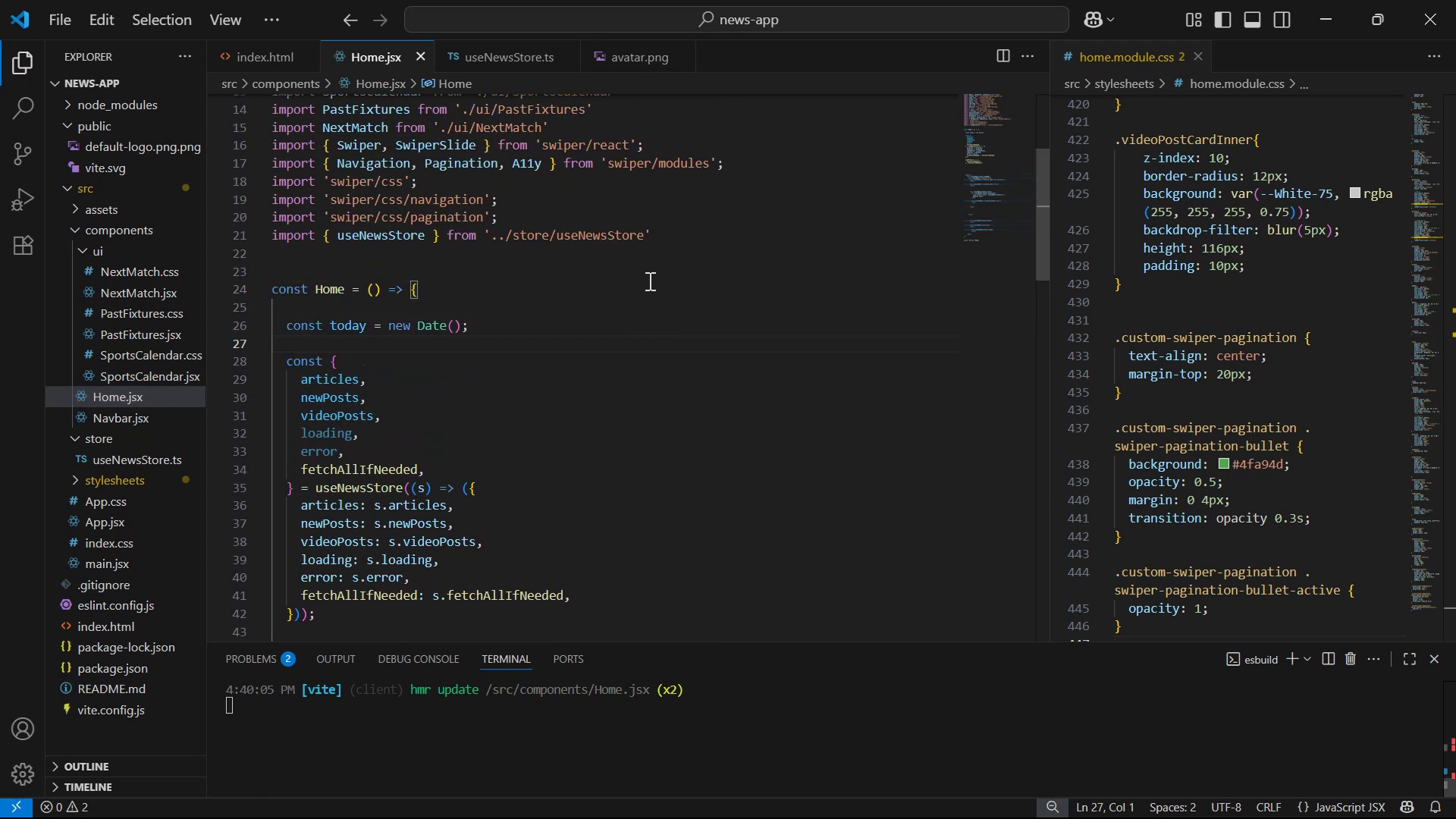 
key(Alt+Tab)
 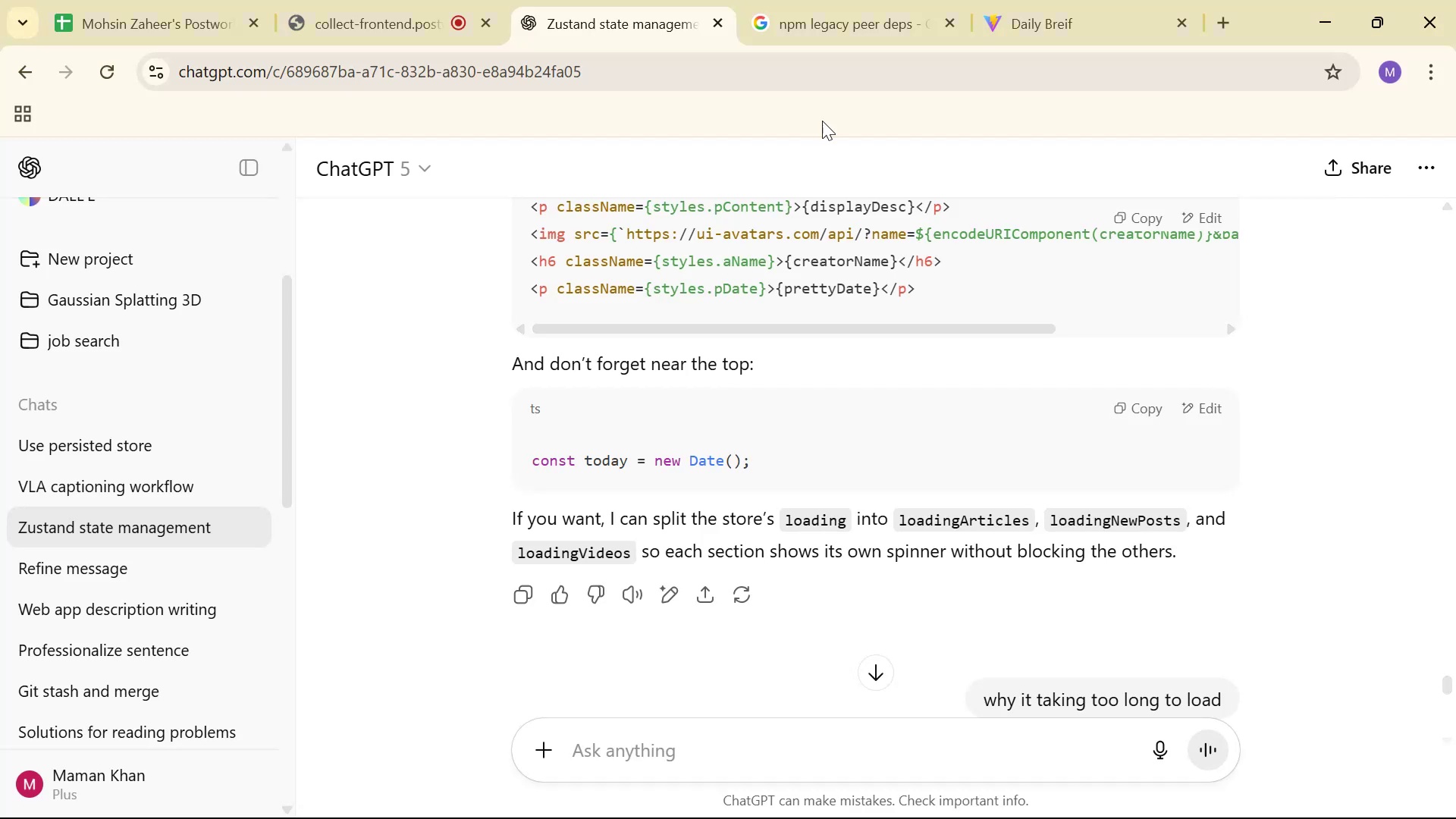 
left_click([1063, 0])
 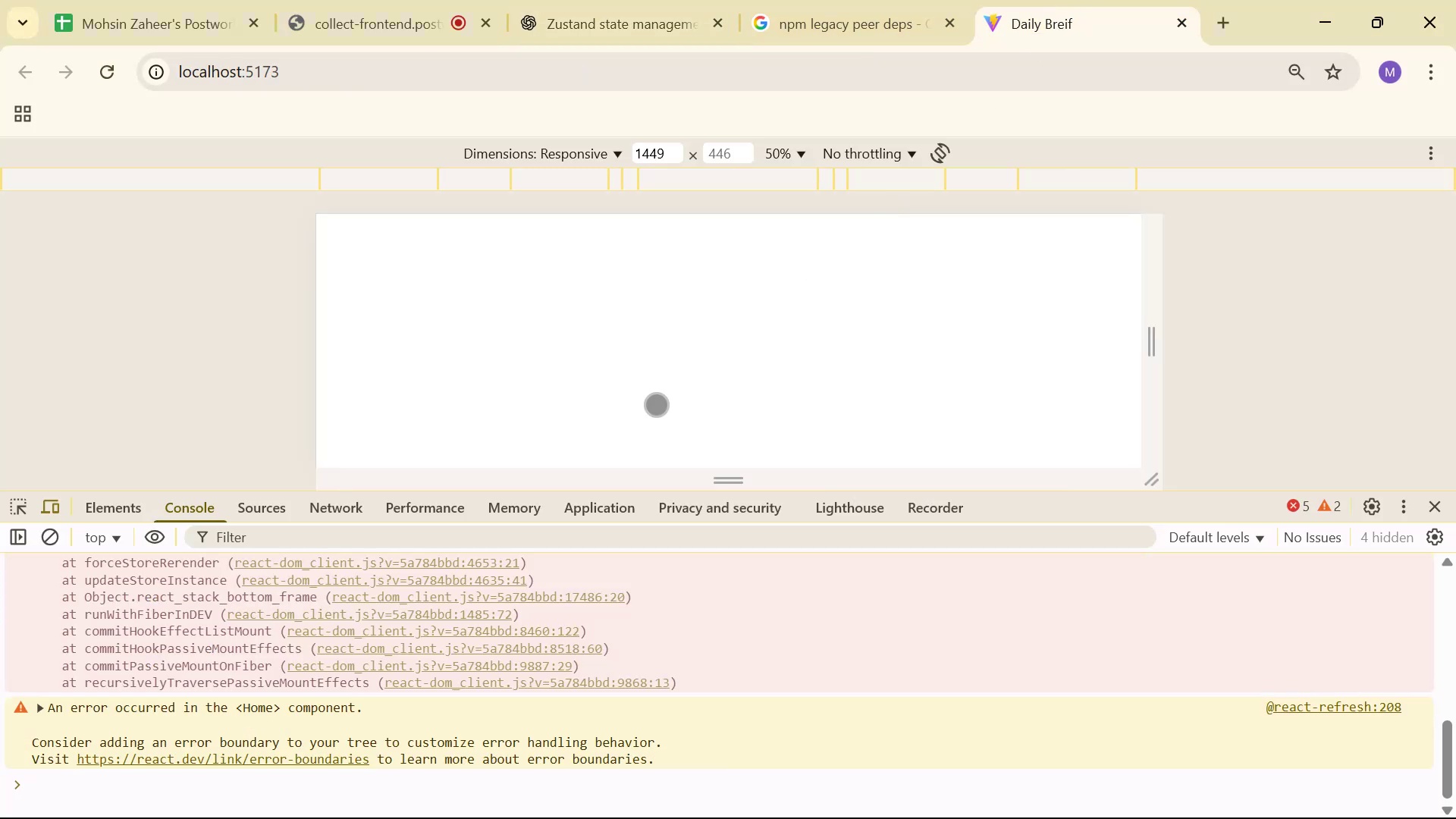 
scroll: coordinate [605, 566], scroll_direction: up, amount: 2.0
 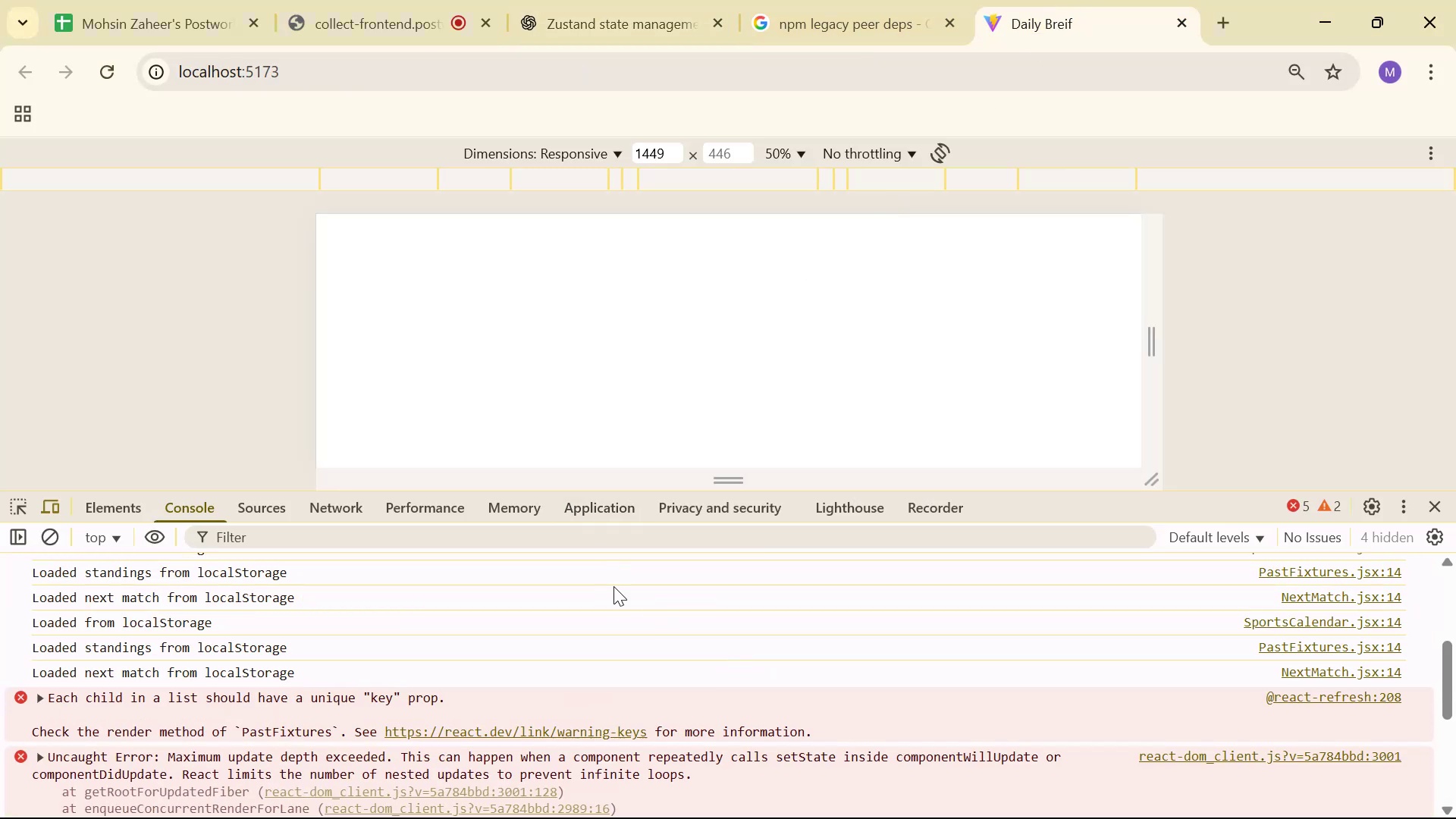 
scroll: coordinate [704, 670], scroll_direction: down, amount: 1.0
 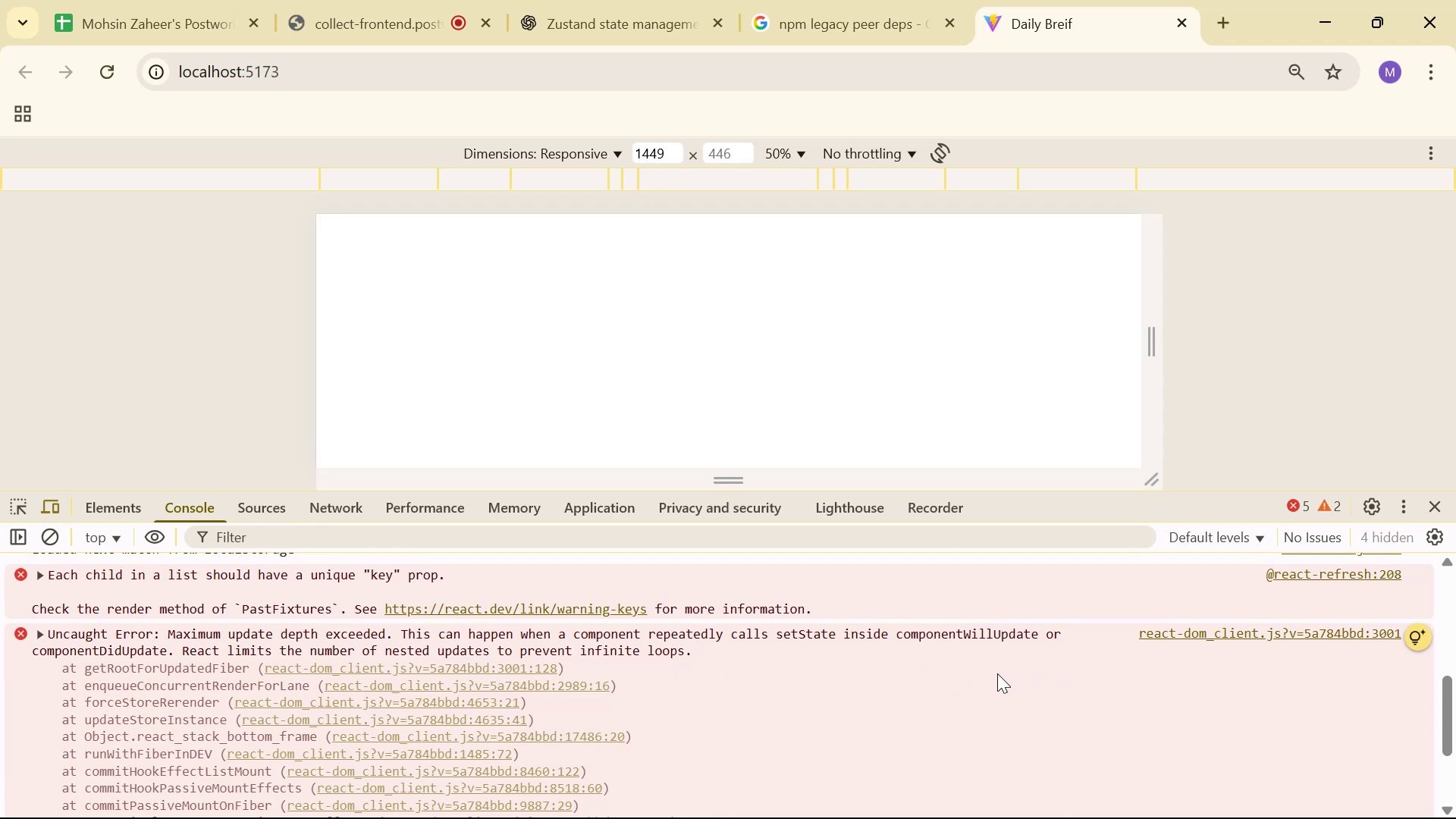 
wait(6.27)
 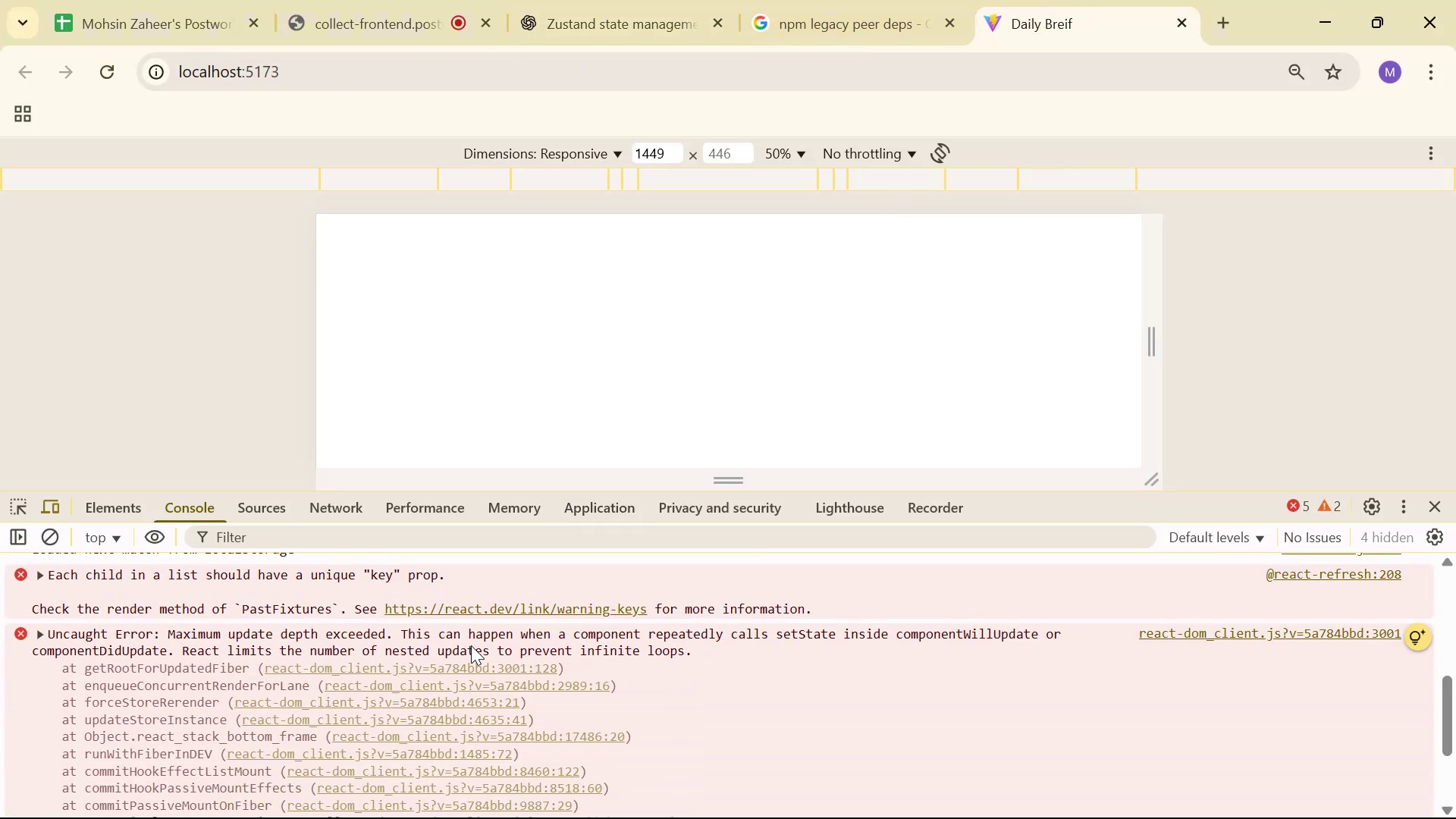 
scroll: coordinate [995, 679], scroll_direction: up, amount: 8.0
 